 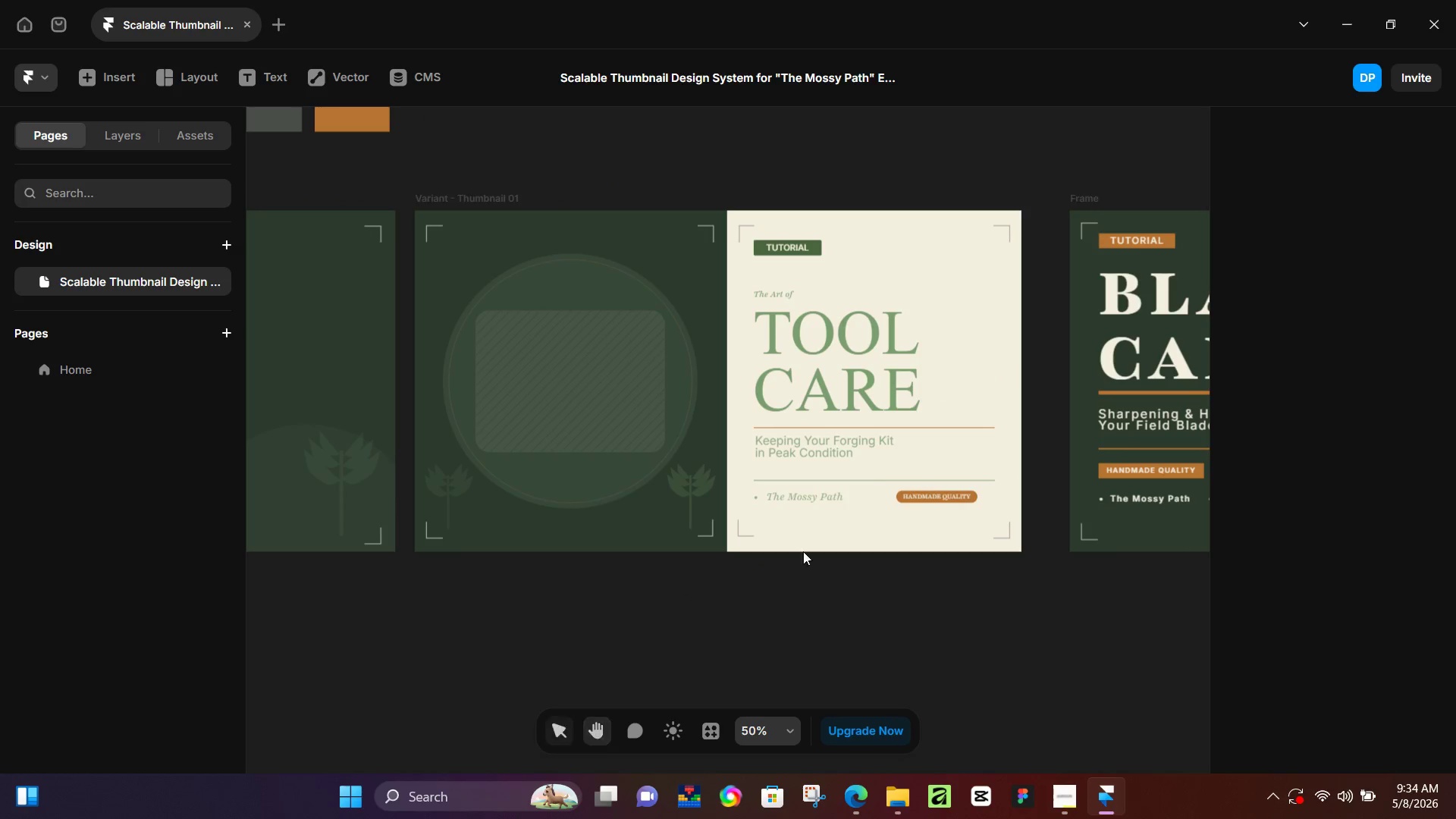 
hold_key(key=Space, duration=0.39)
 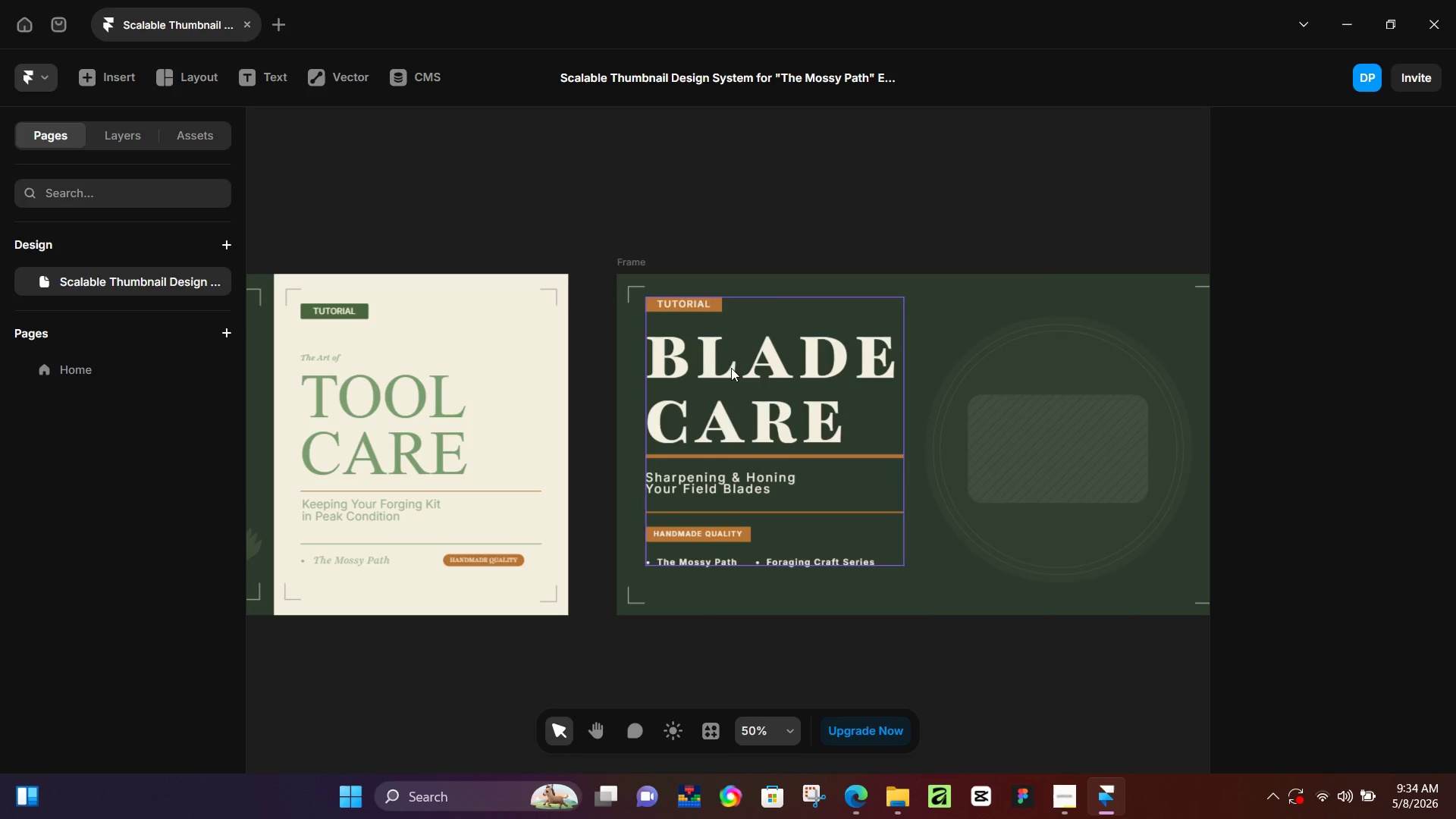 
left_click_drag(start_coordinate=[1038, 569], to_coordinate=[585, 632])
 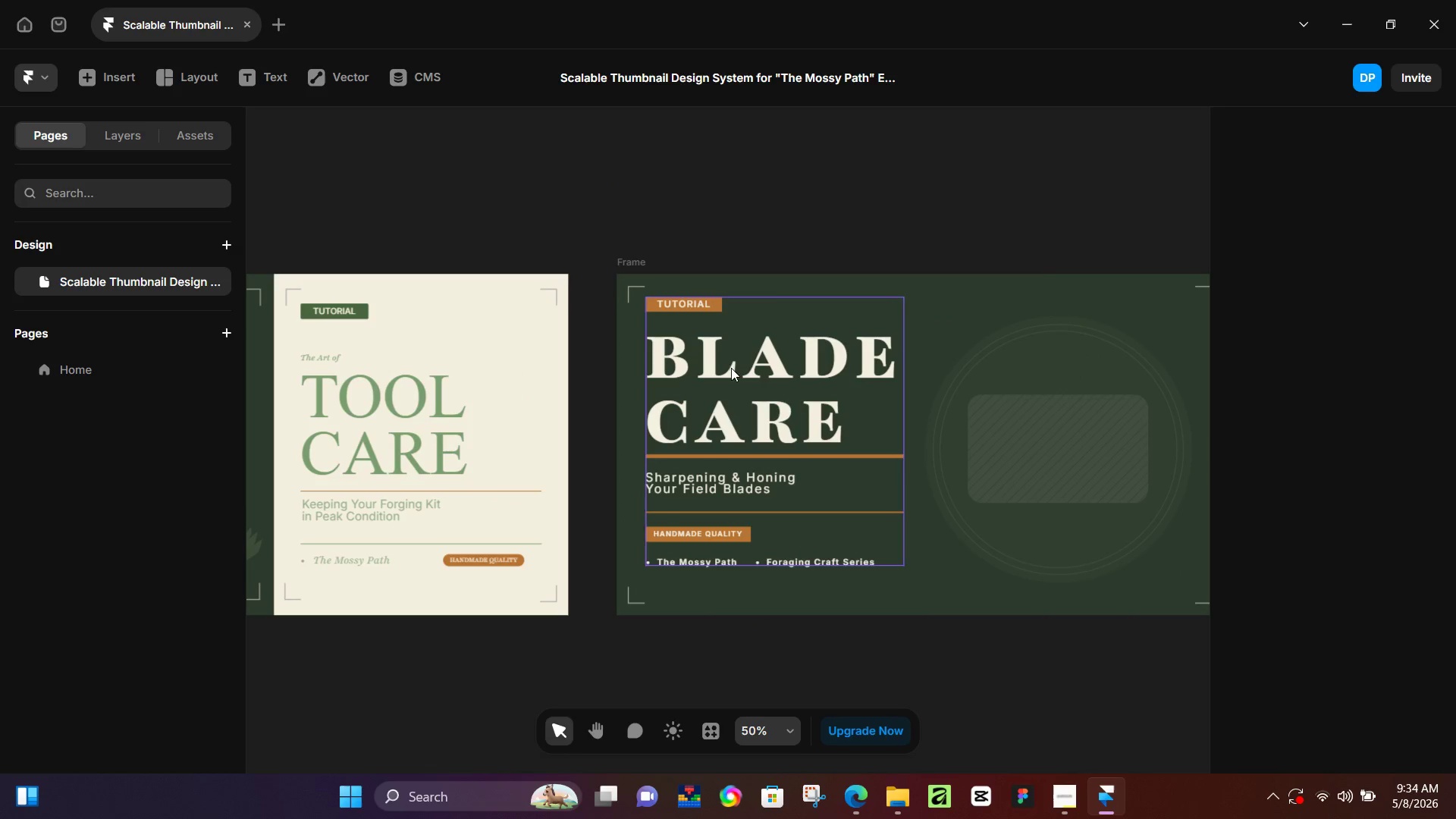 
hold_key(key=Space, duration=0.58)
 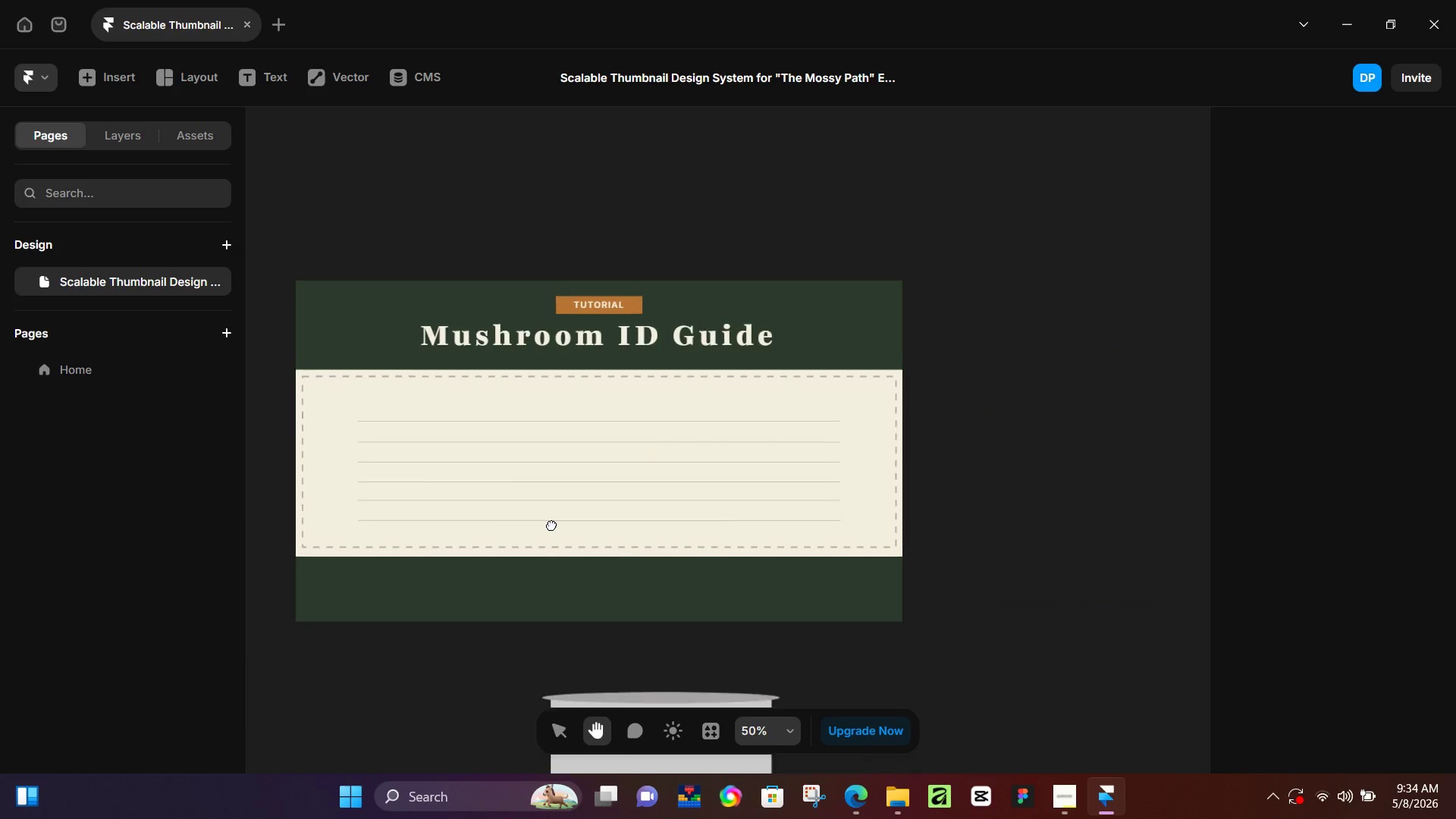 
left_click_drag(start_coordinate=[973, 592], to_coordinate=[420, 668])
 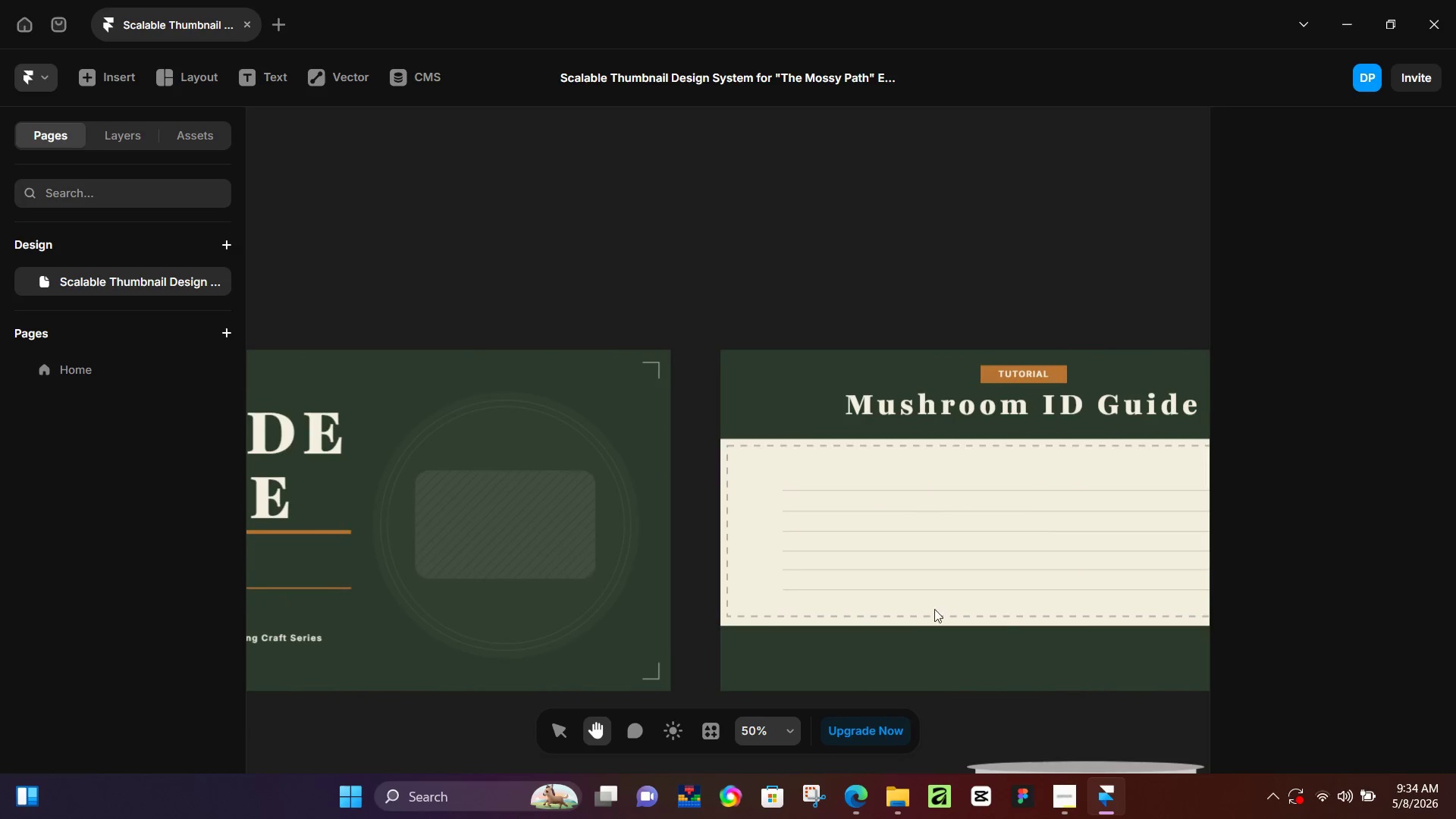 
hold_key(key=Space, duration=0.42)
 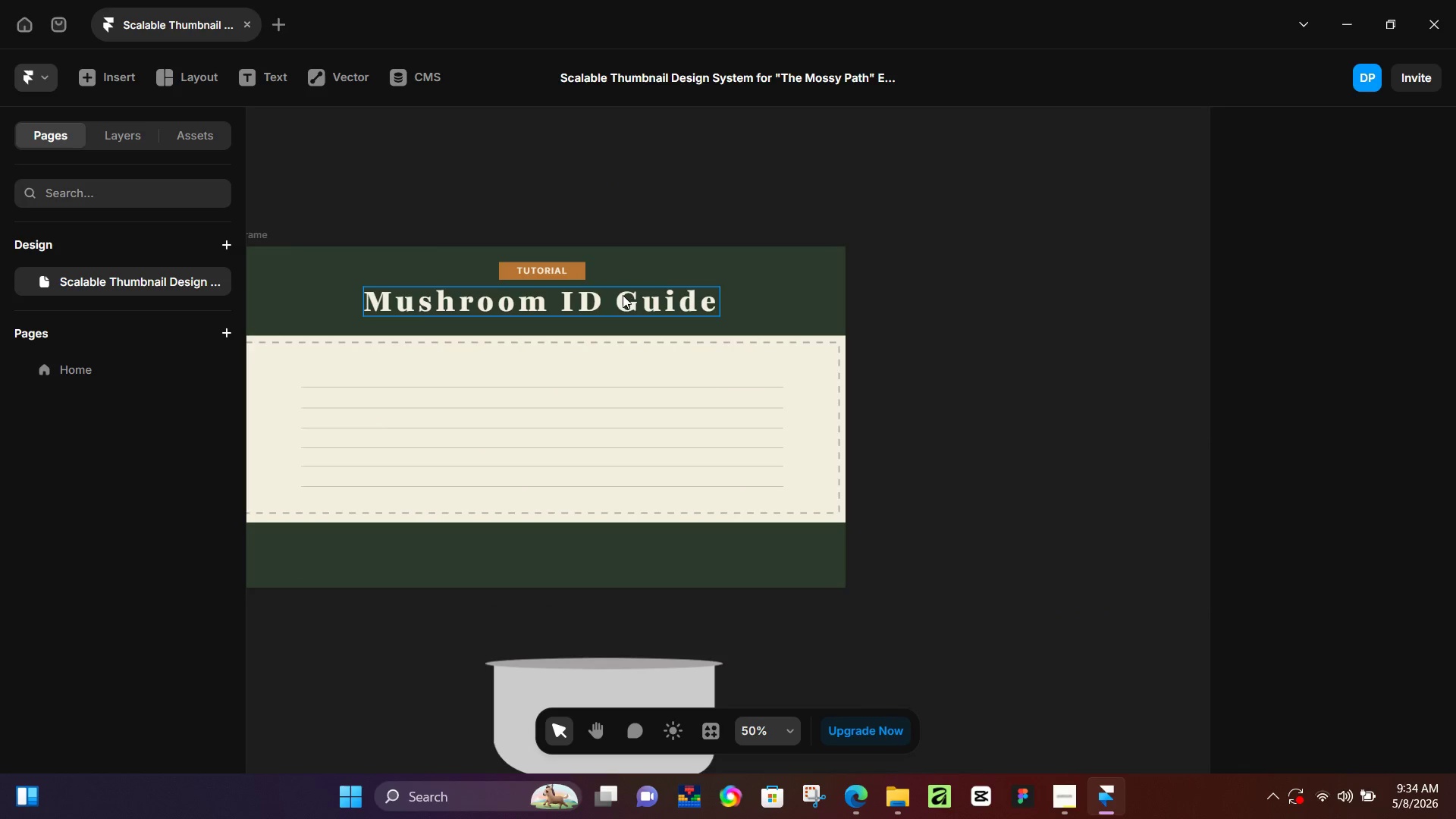 
left_click_drag(start_coordinate=[1006, 609], to_coordinate=[522, 504])
 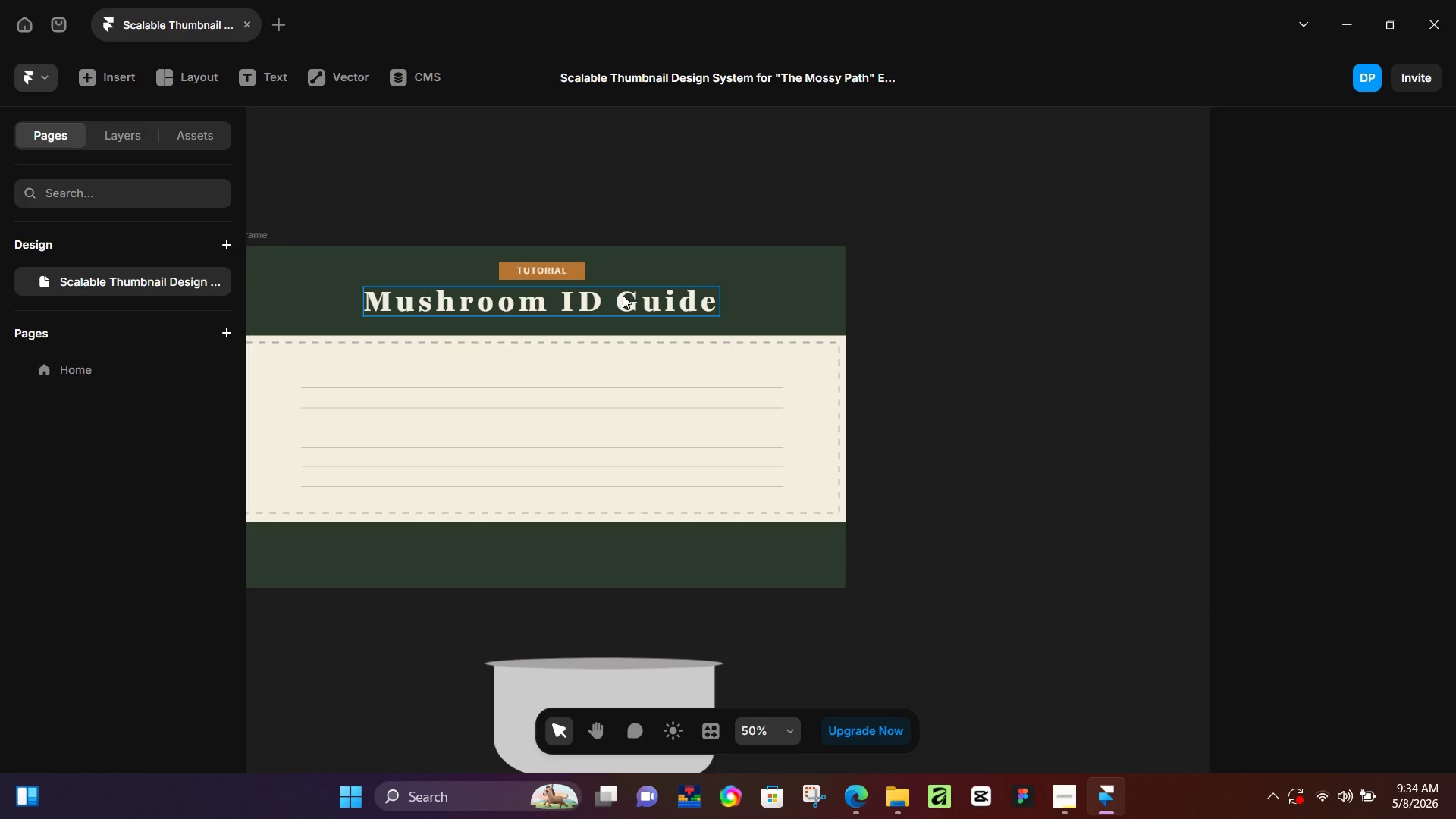 
left_click([623, 295])
 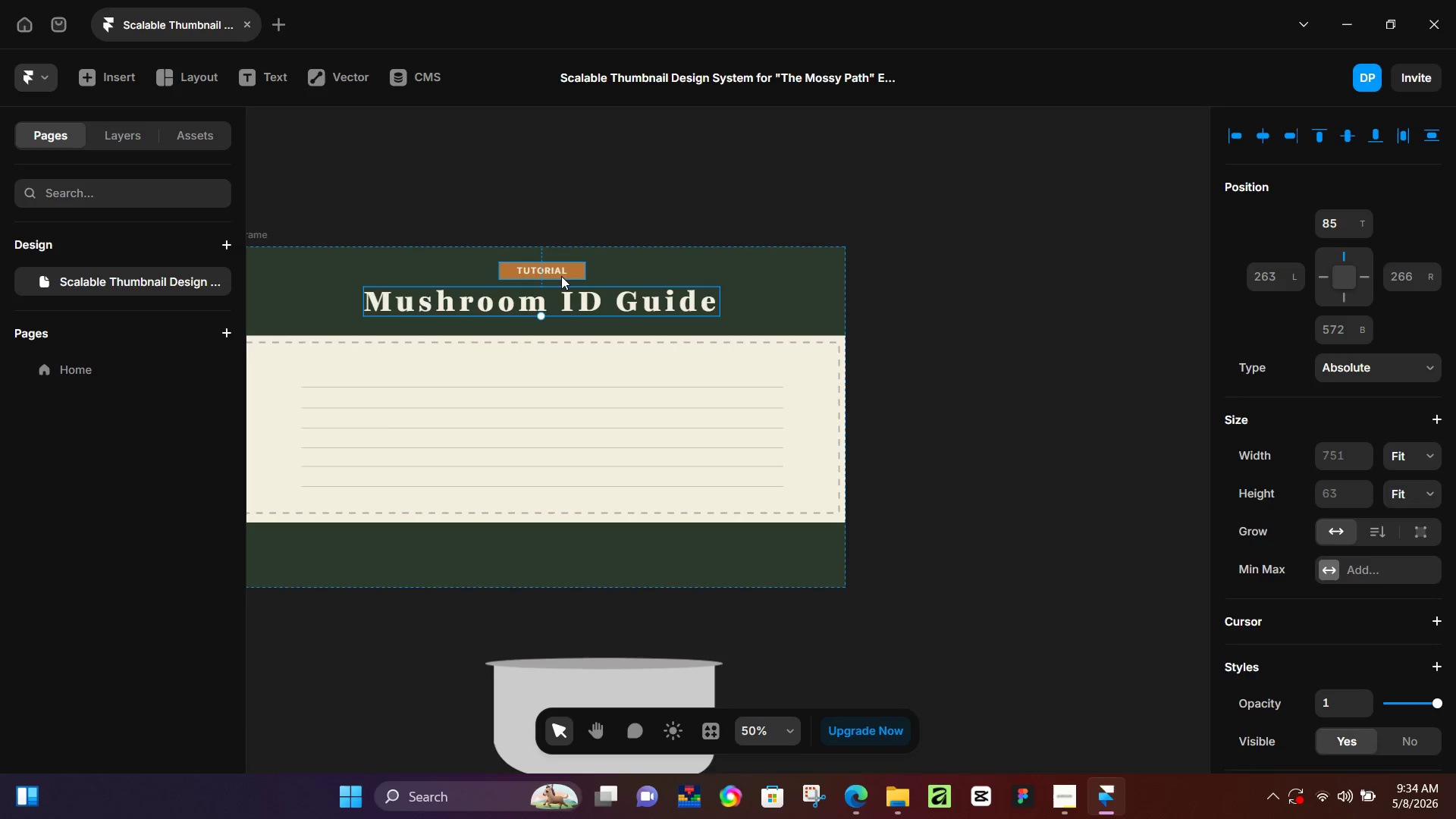 
hold_key(key=ShiftLeft, duration=1.47)
left_click([579, 266])
 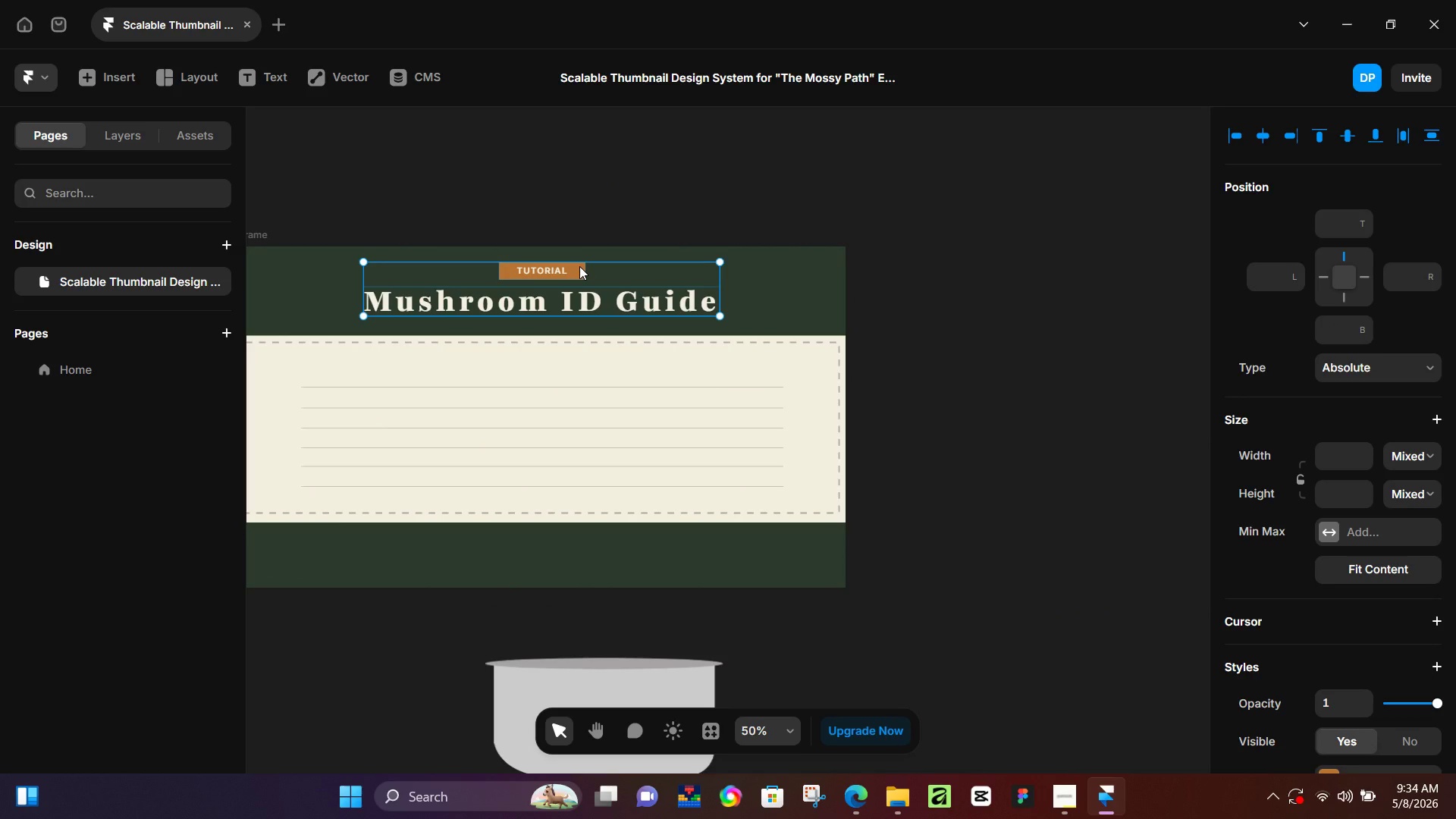 
key(Alt+Control+K)
 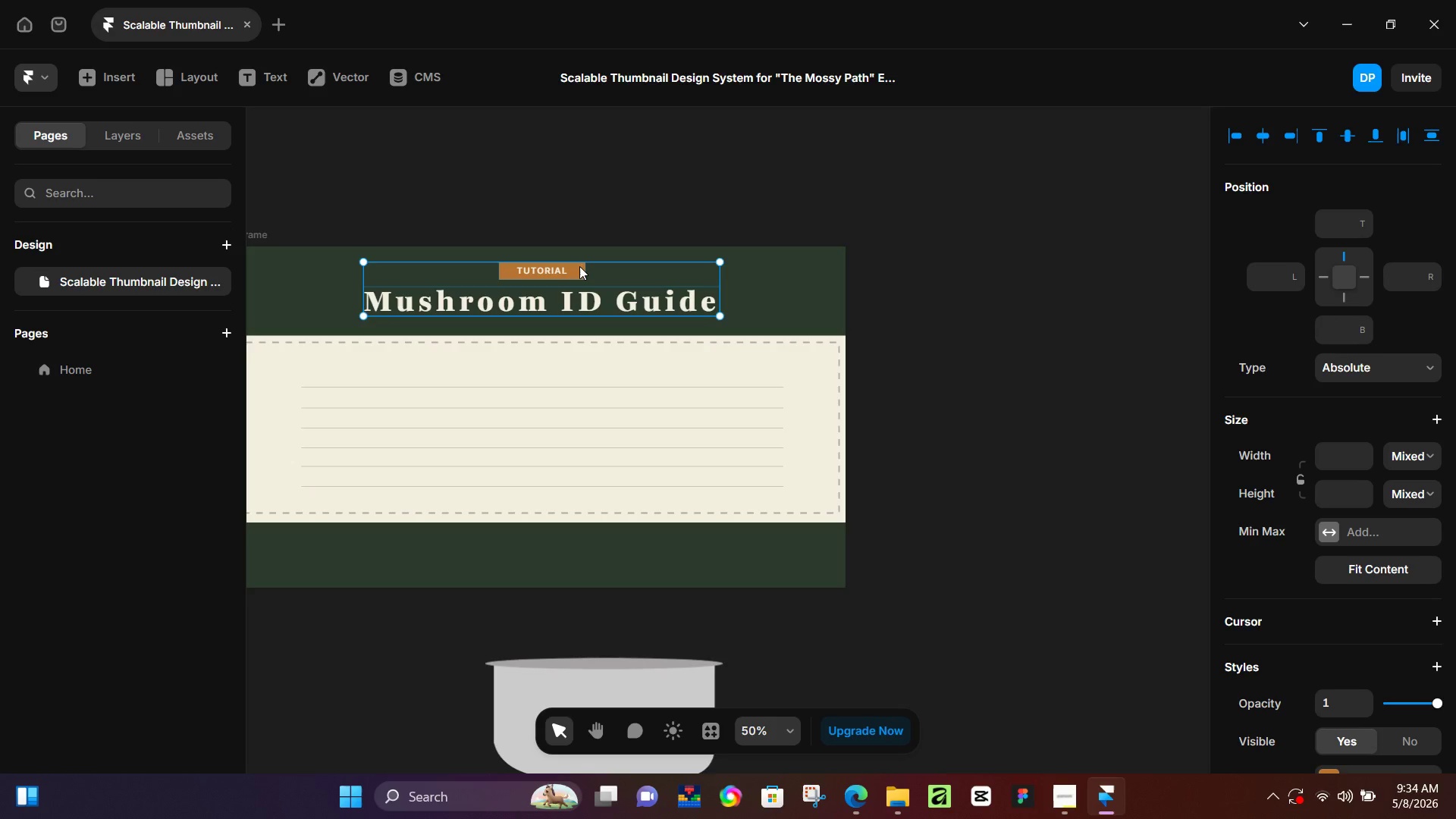 
left_click([136, 130])
 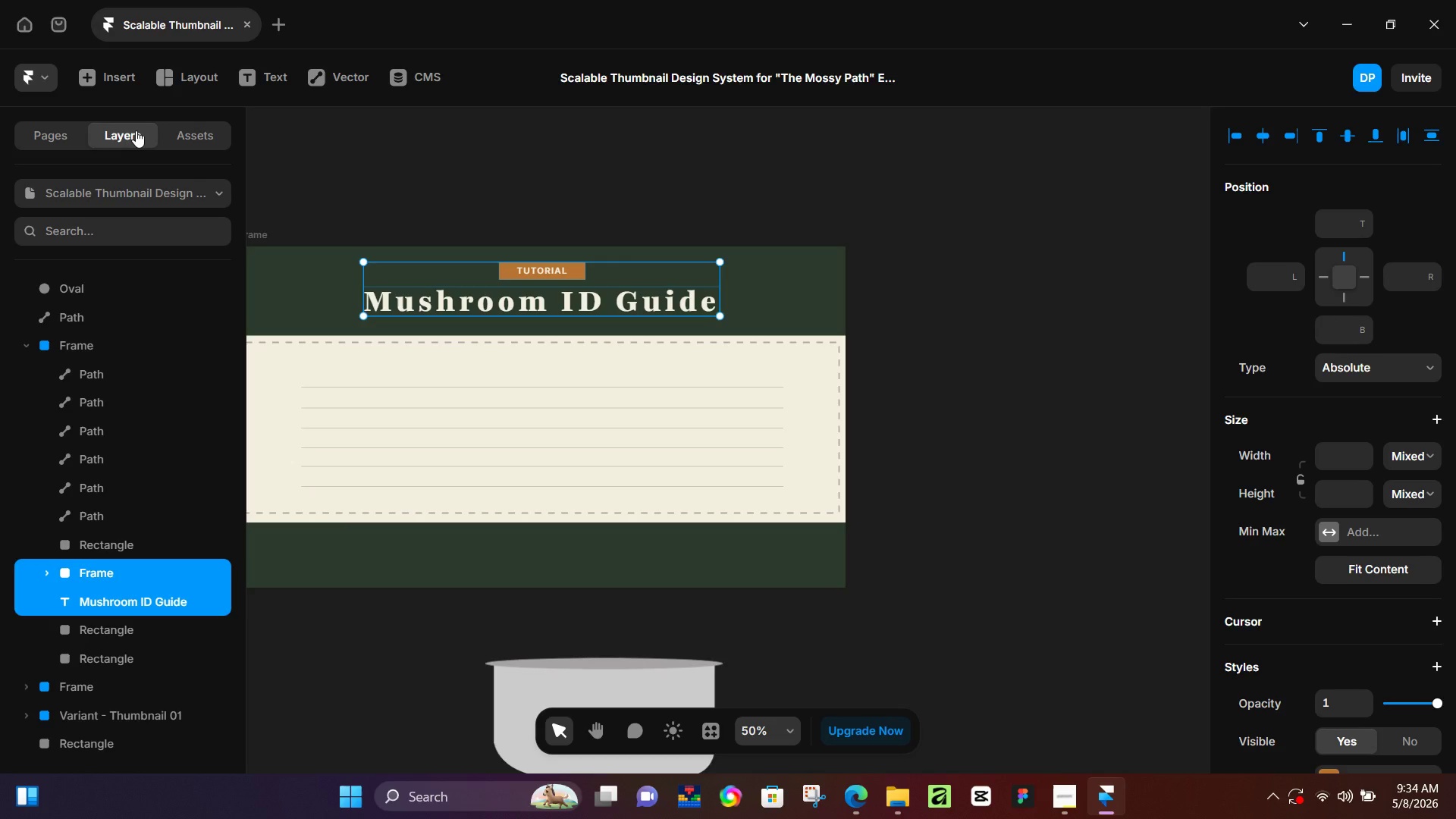 
key(Control+NumpadEnter)
 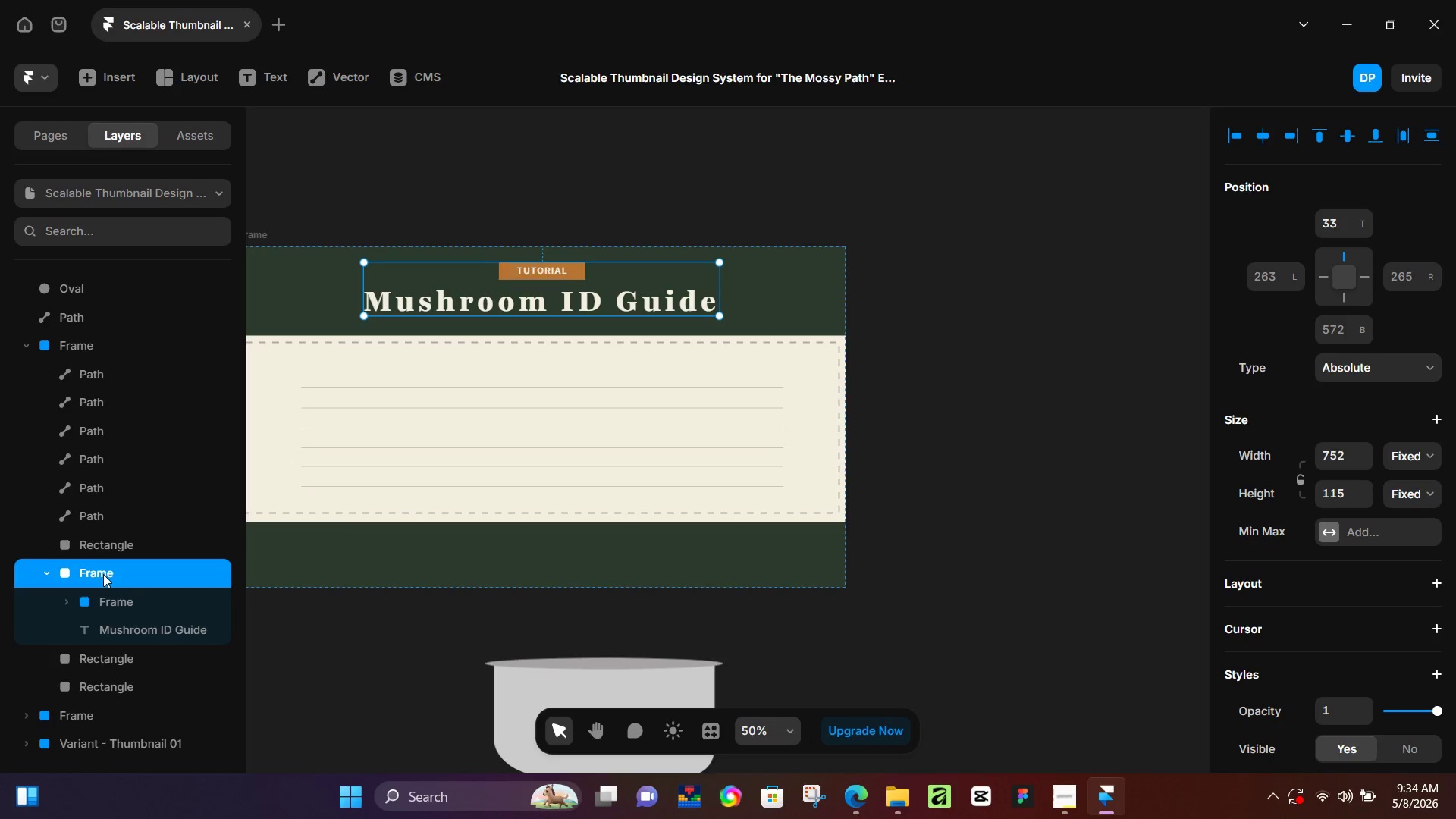 
double_click([103, 574])
 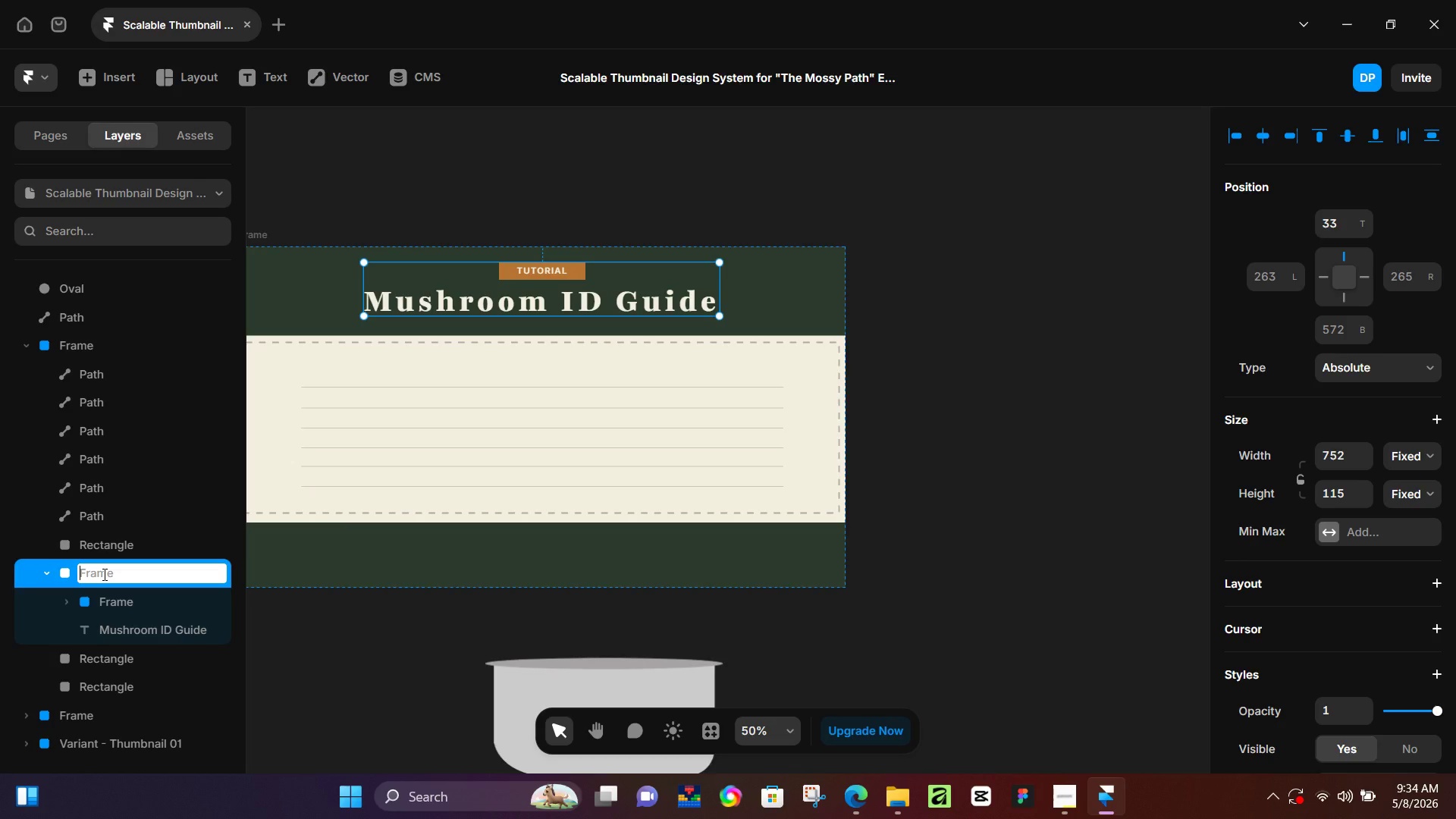 
type(Header)
 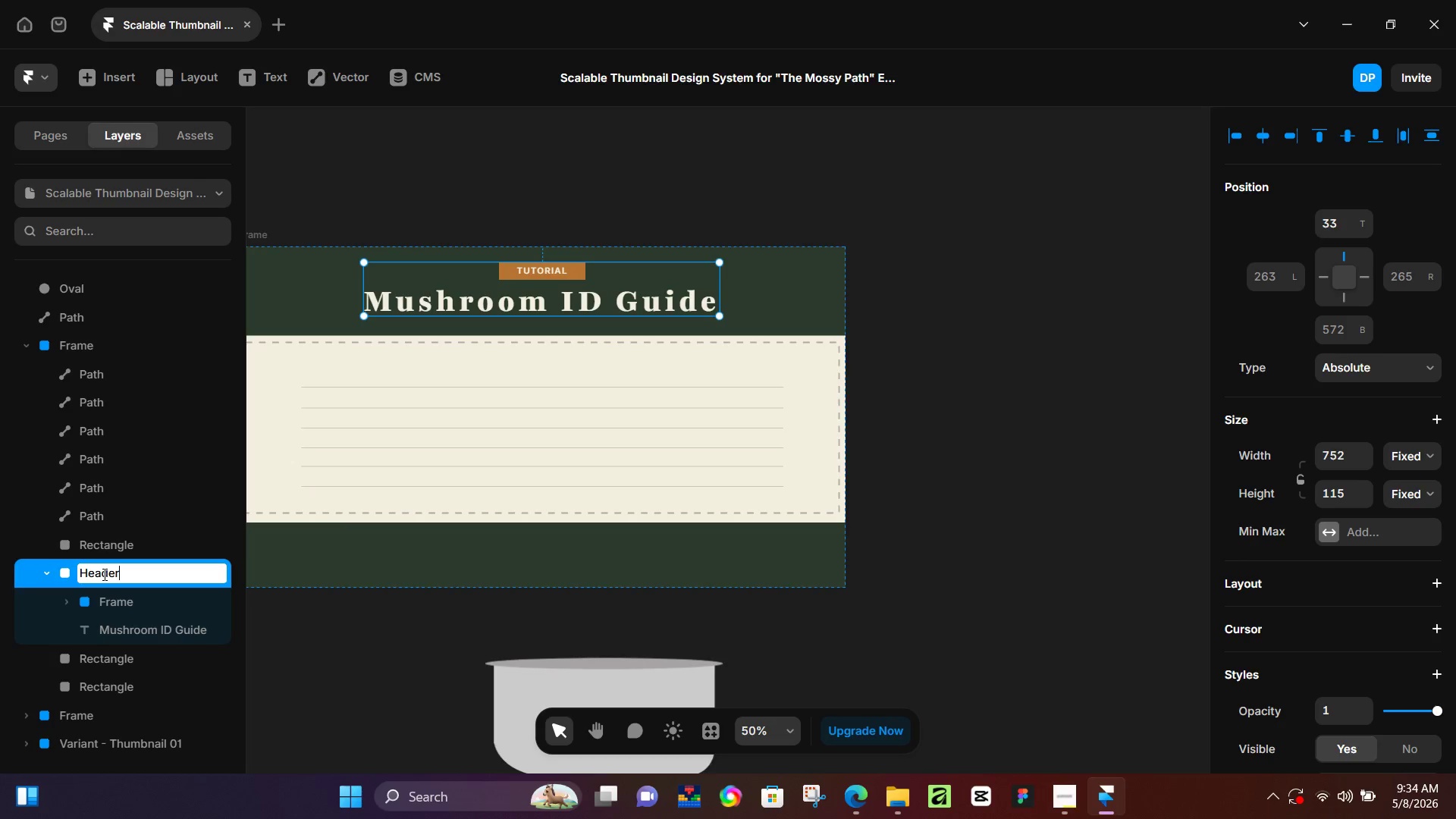 
key(Enter)
 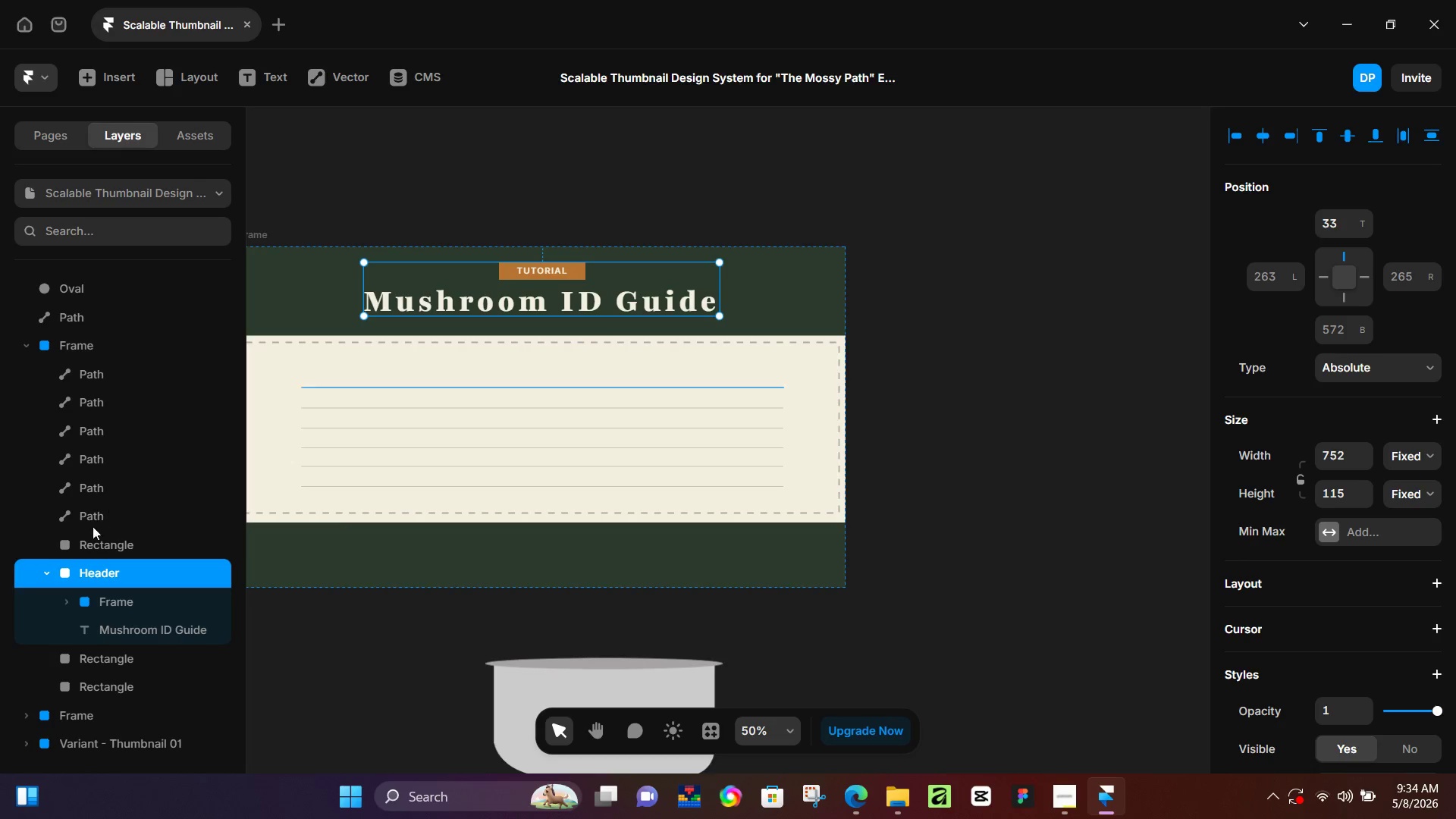 
left_click([96, 541])
 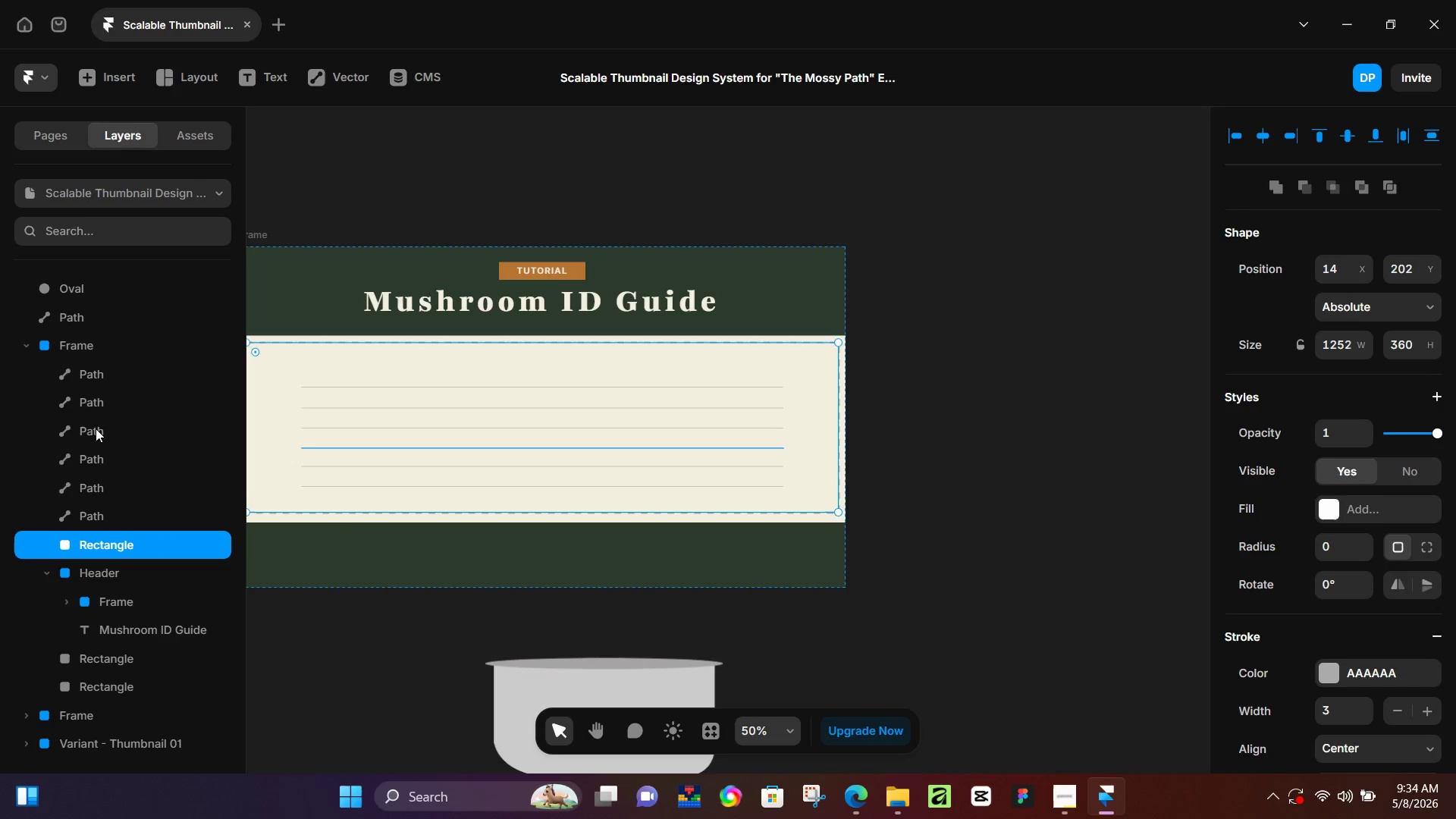 
hold_key(key=ShiftLeft, duration=0.75)
left_click([115, 372])
 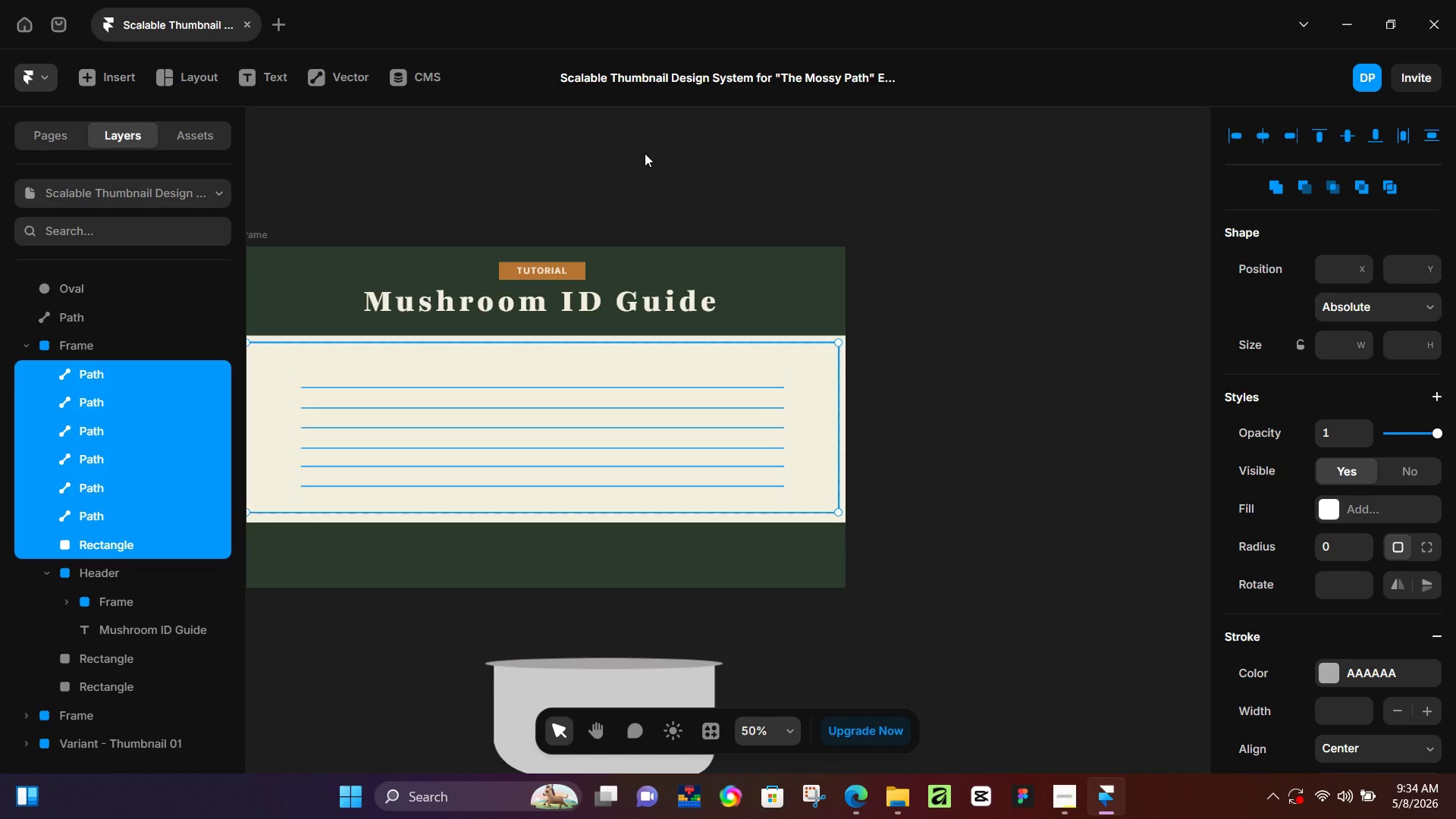 
left_click([557, 300])
 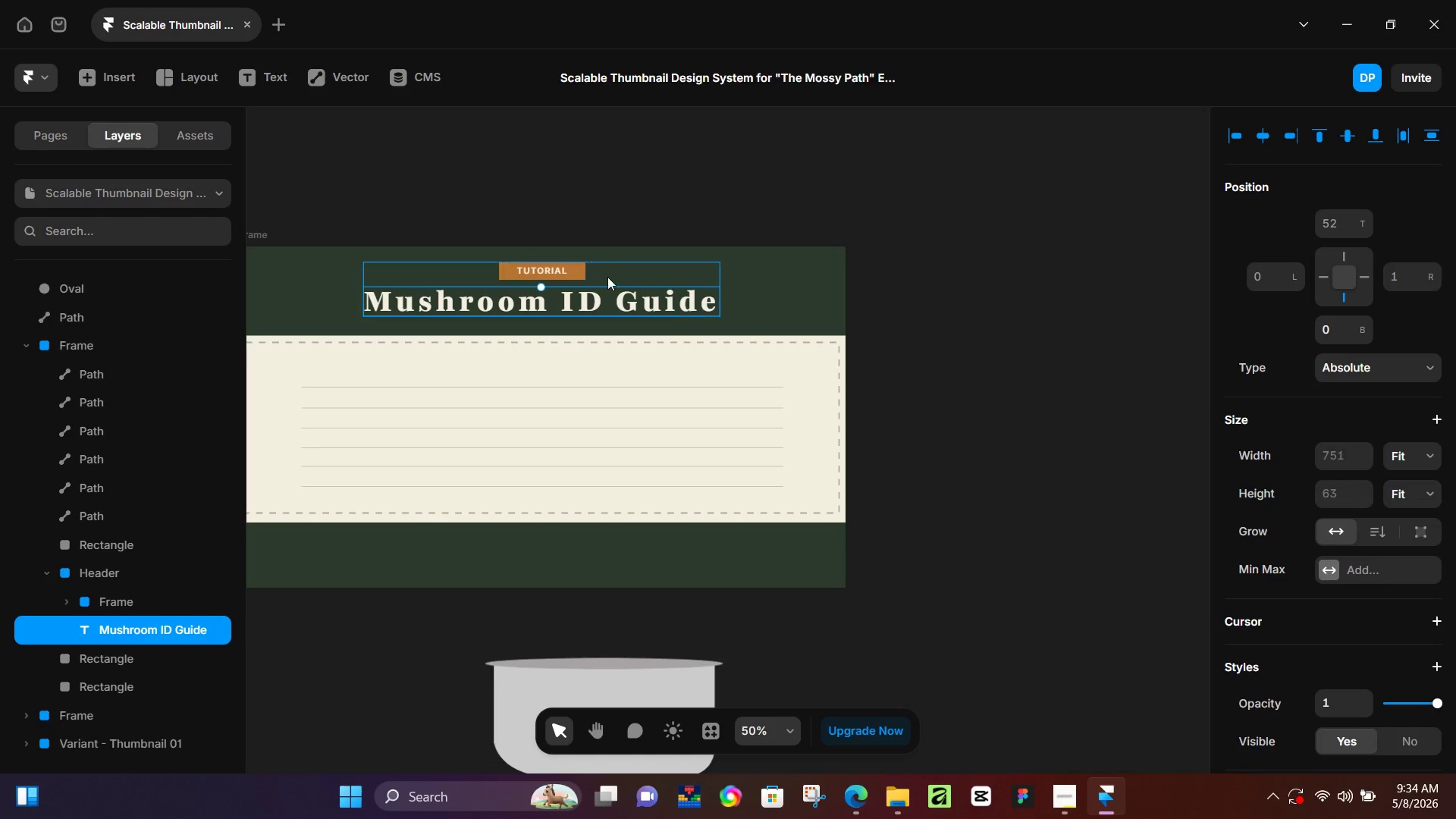 
key(Shift+ShiftLeft)
 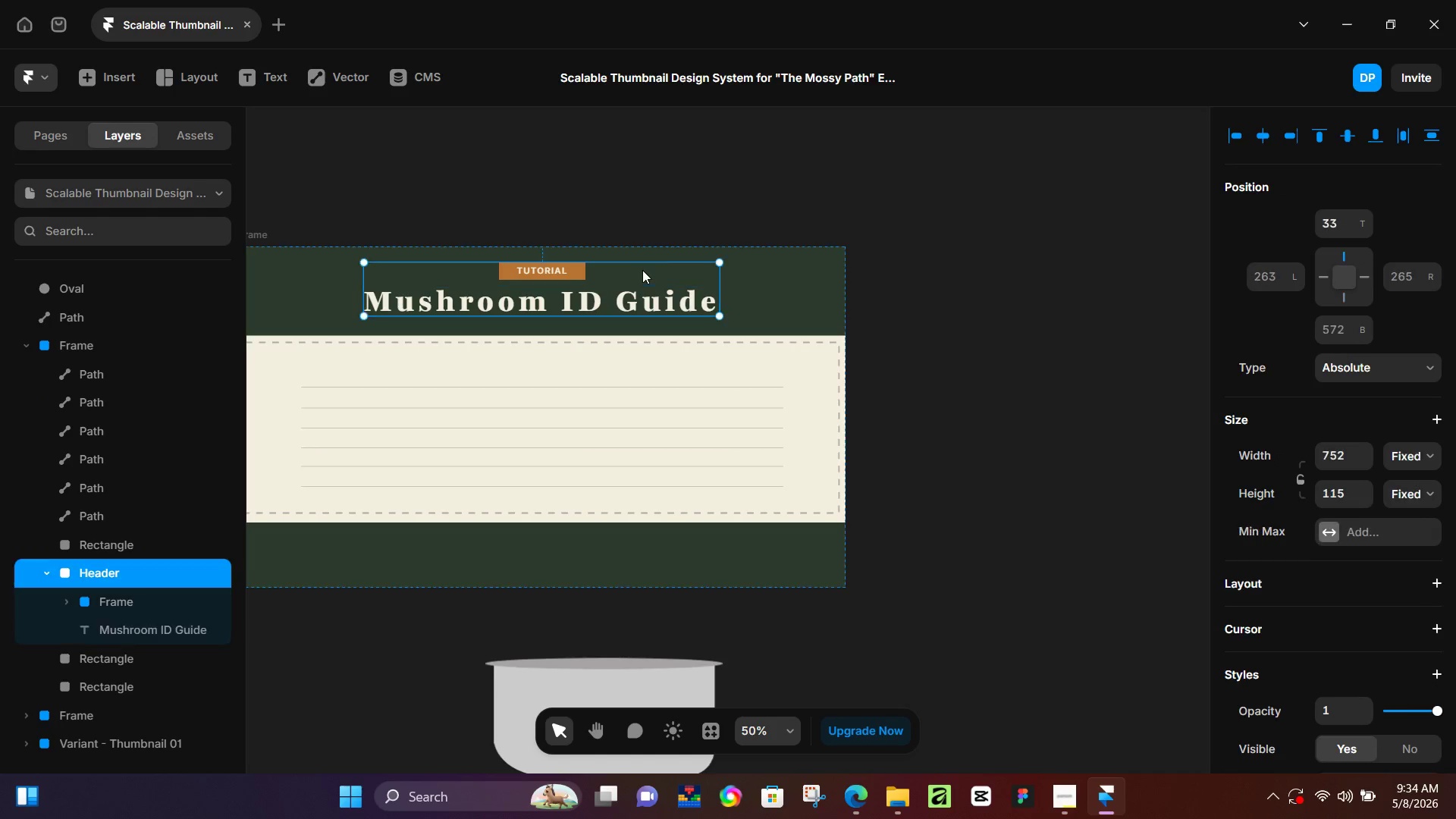 
left_click([642, 270])
 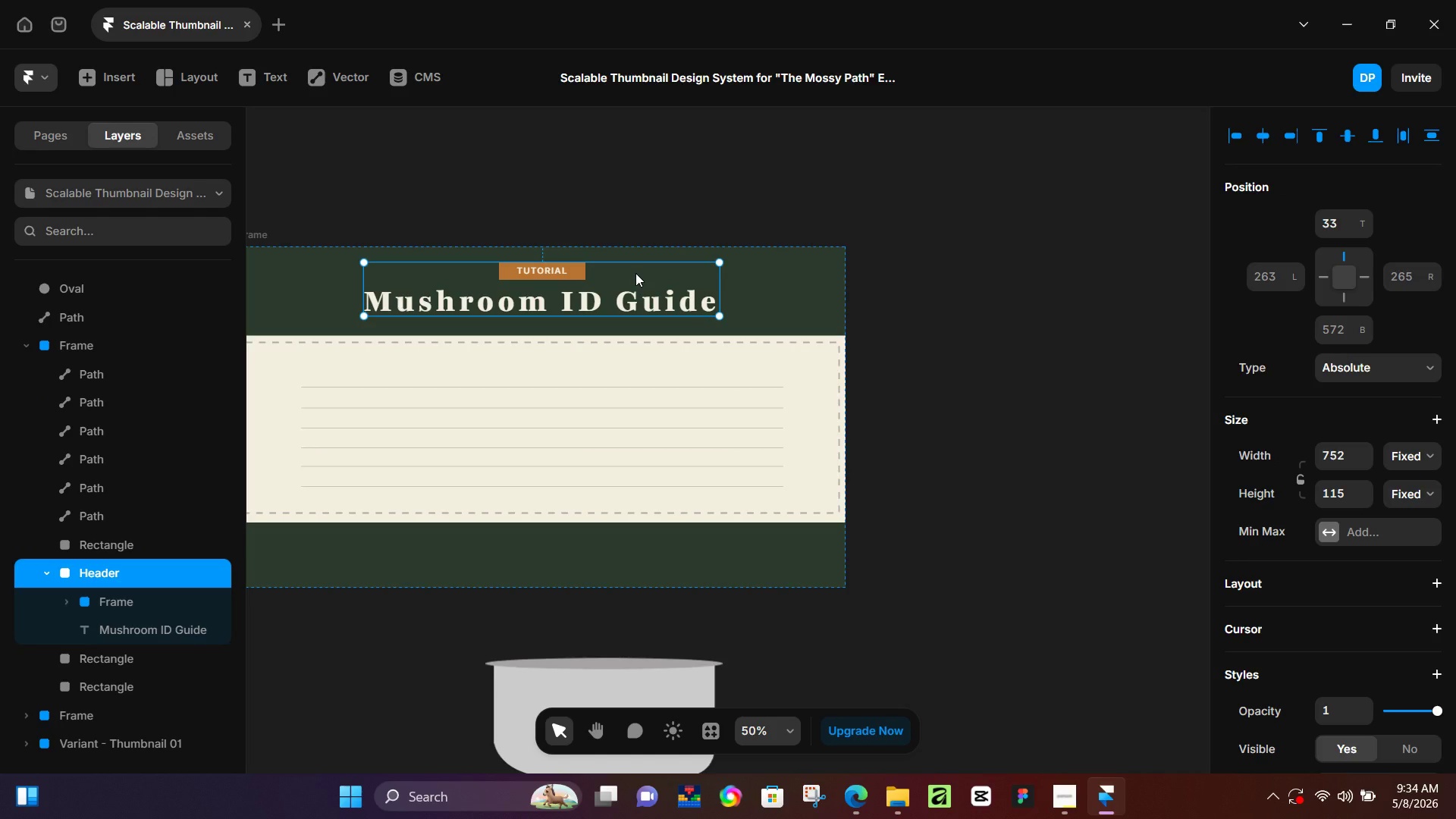 
key(Alt+Control+K)
 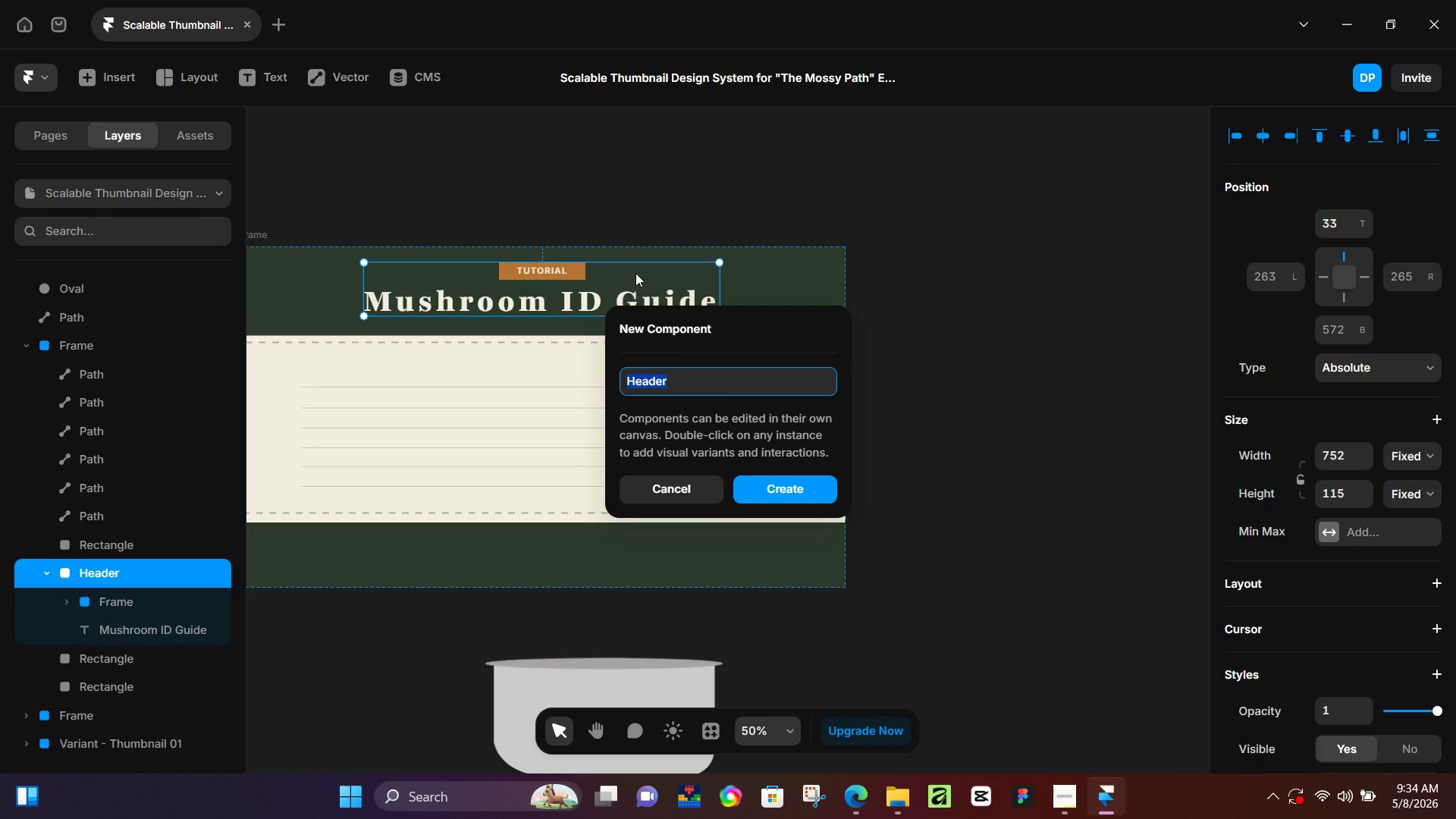 
key(Enter)
 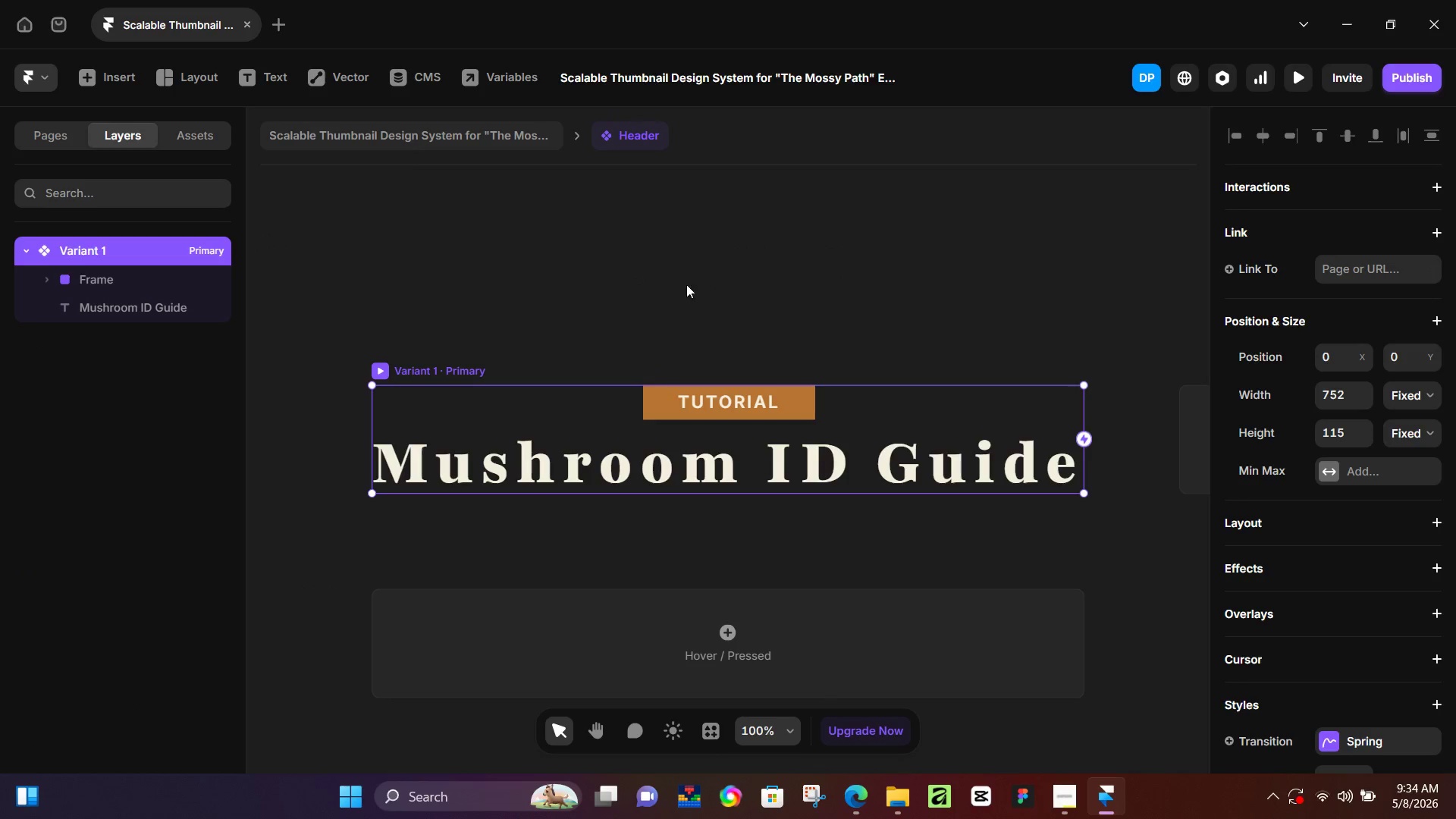 
left_click([770, 401])
 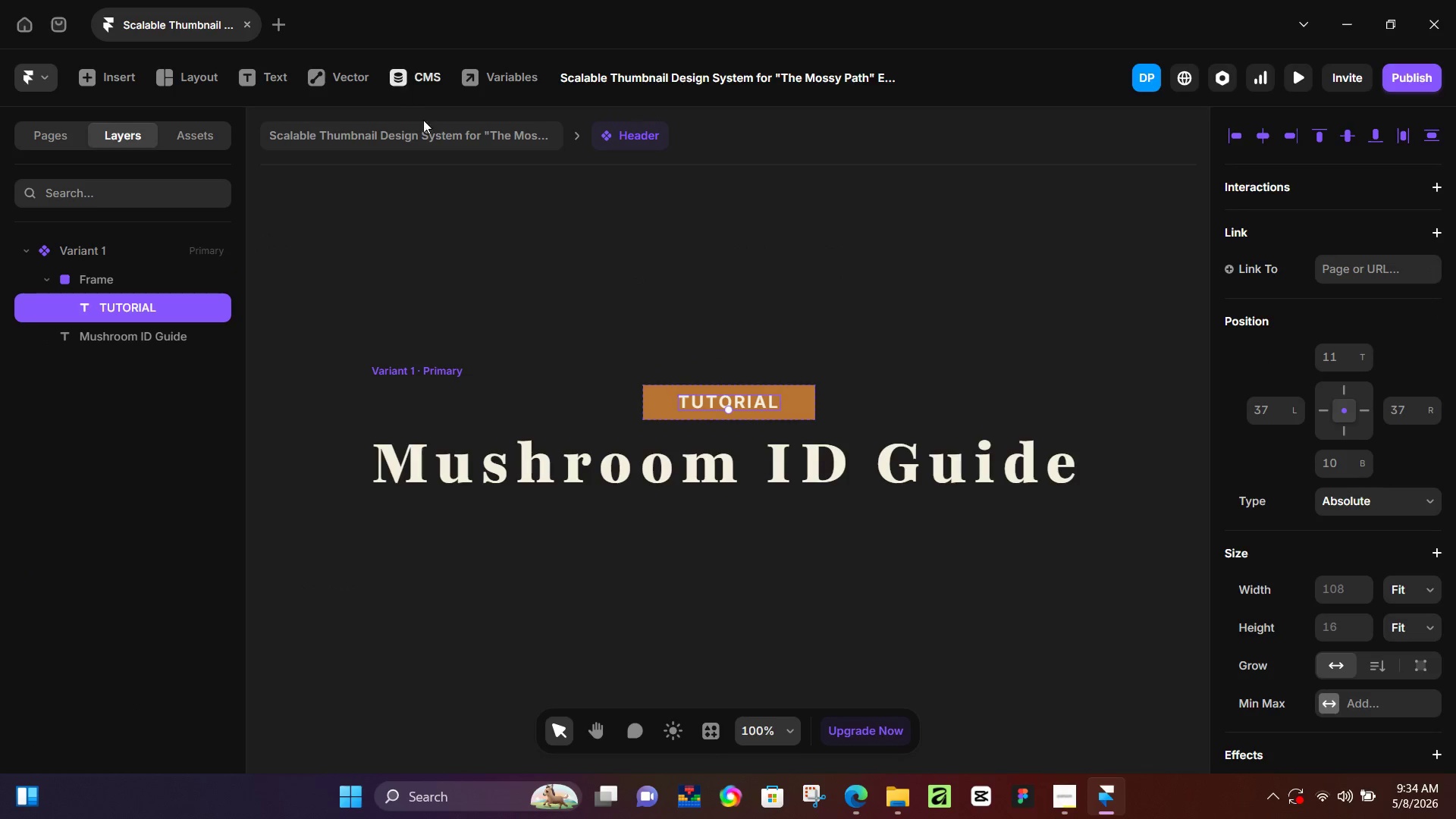 
left_click([432, 132])
 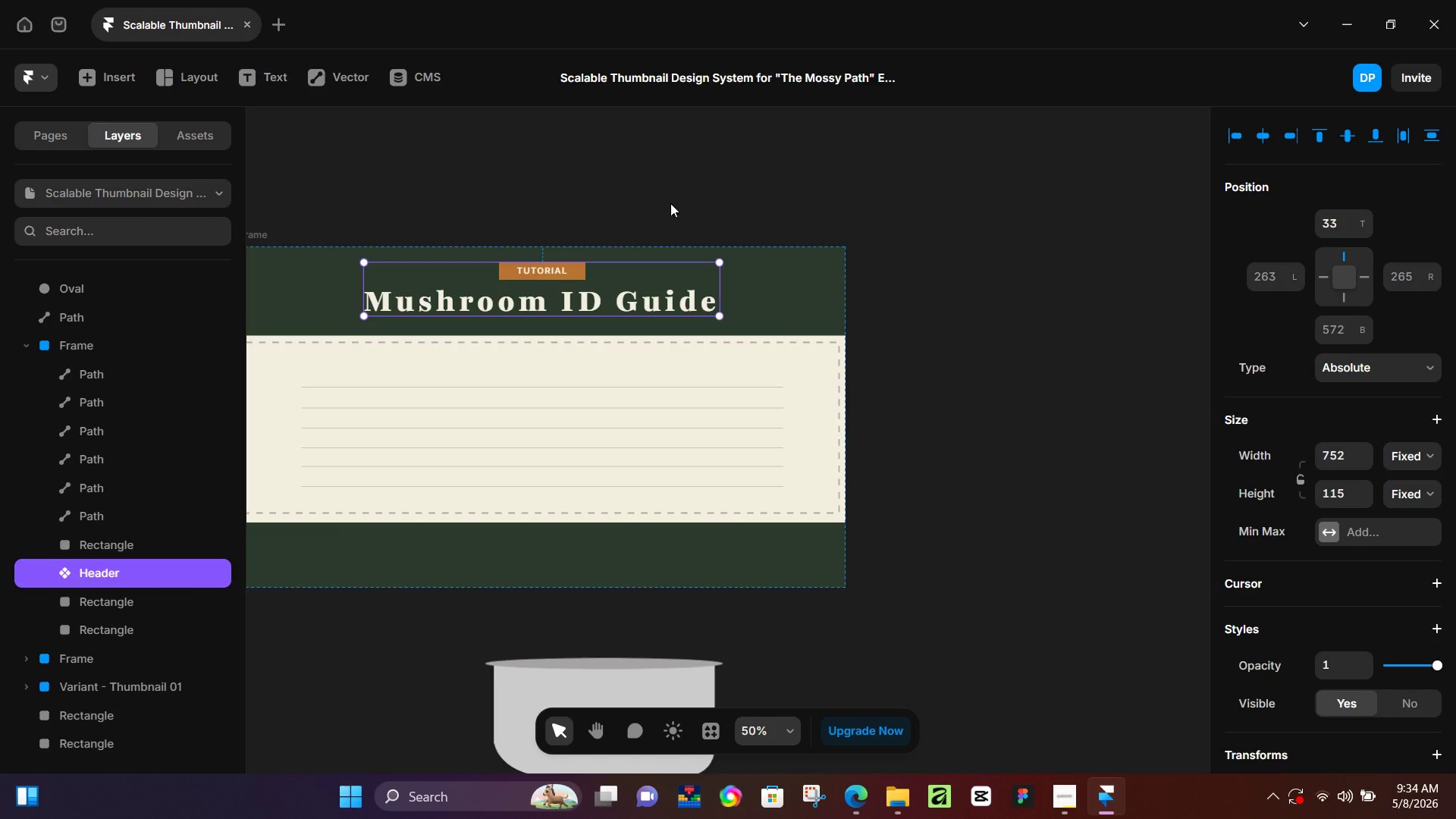 
left_click([796, 177])
 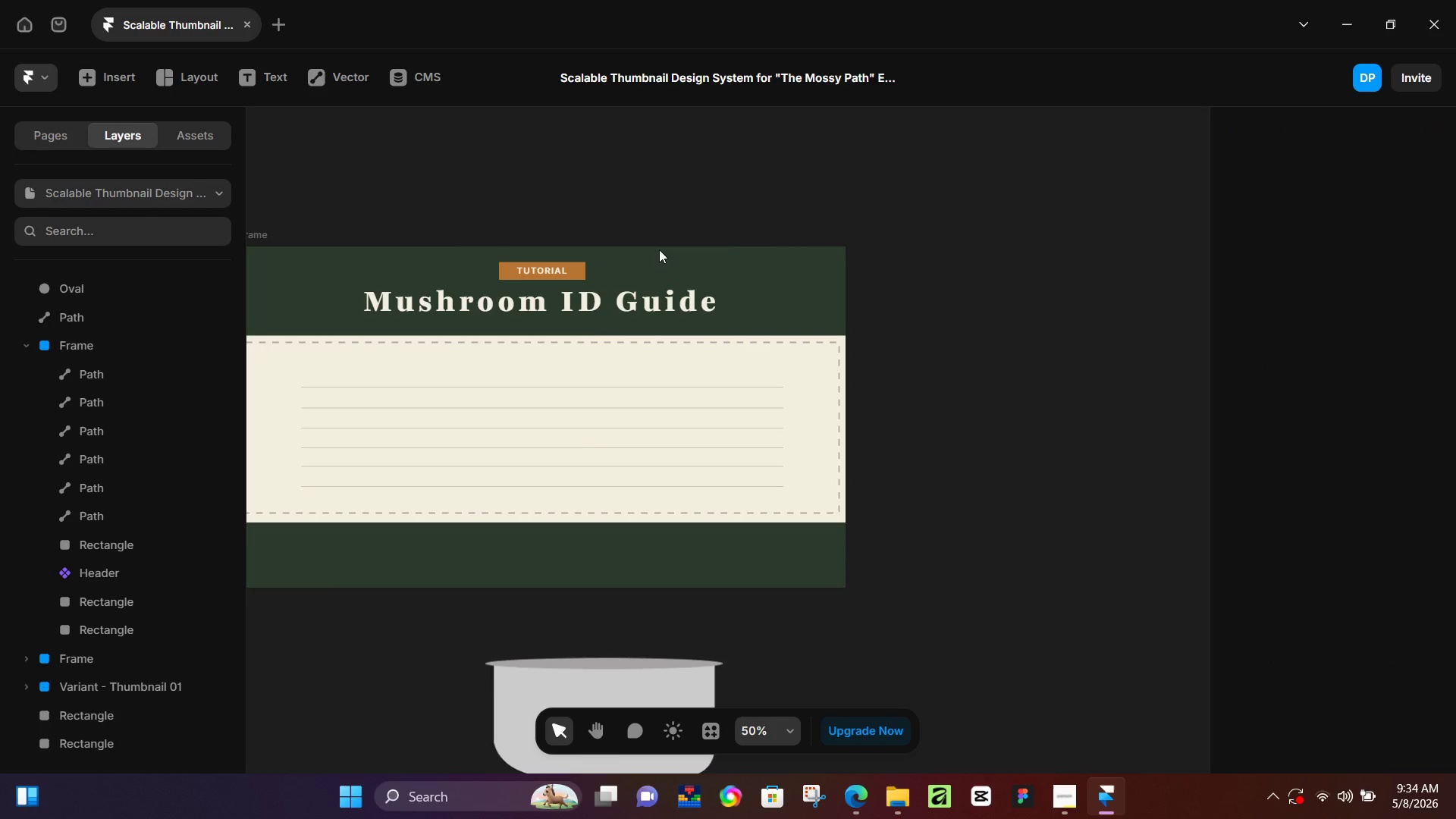 
hold_key(key=Space, duration=0.5)
 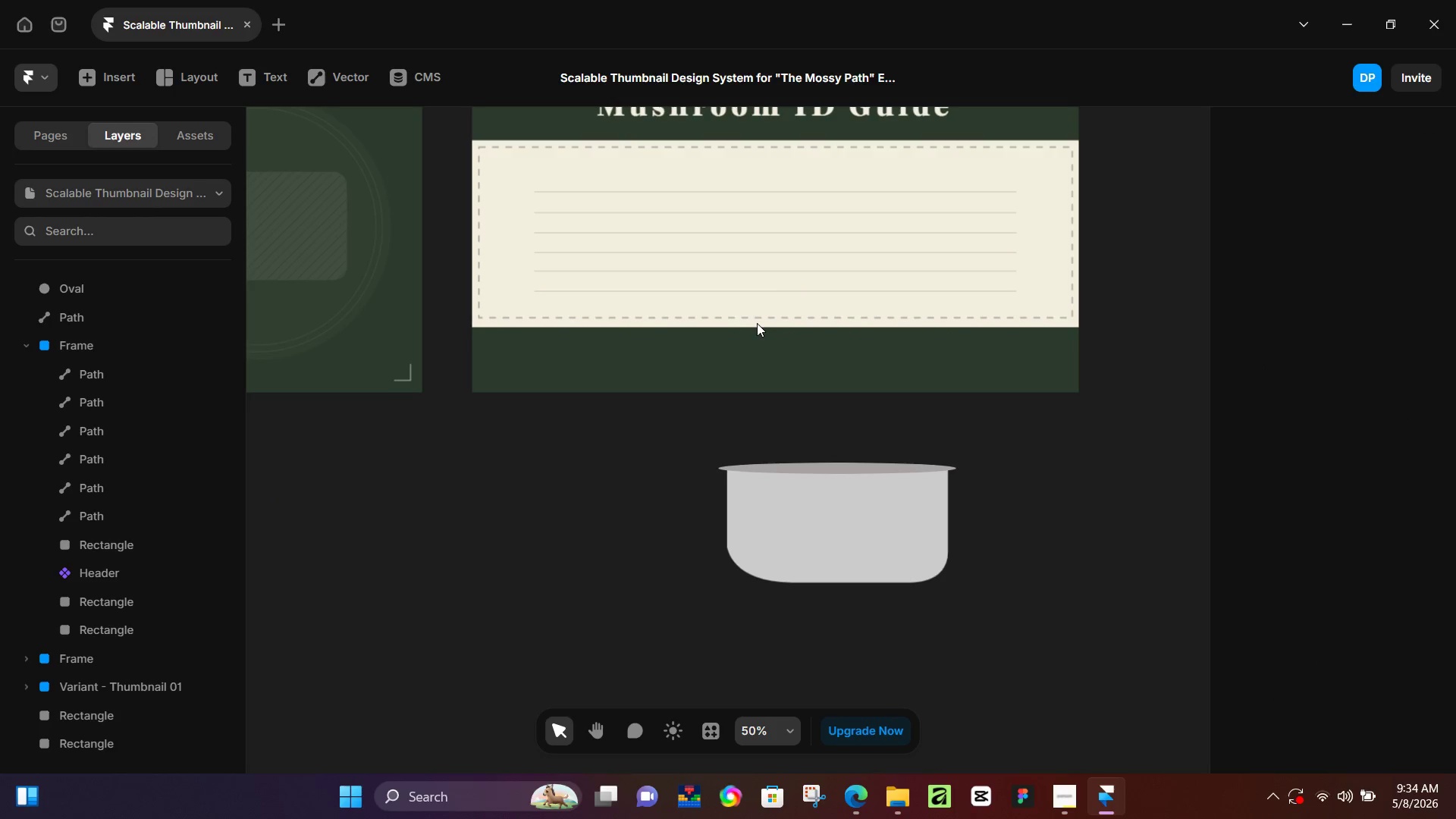 
left_click_drag(start_coordinate=[575, 462], to_coordinate=[808, 267])
 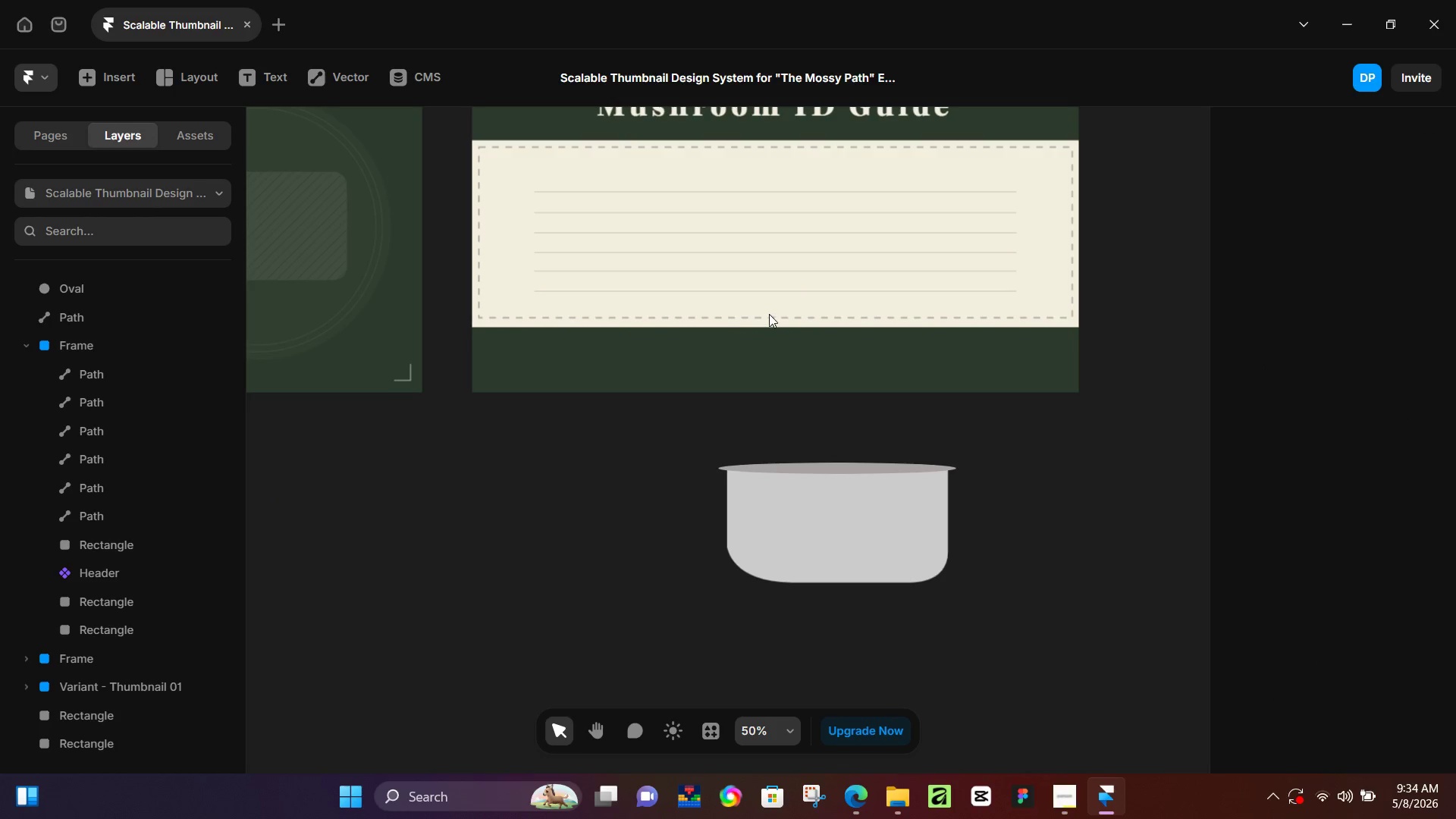 
scroll: coordinate [763, 316], scroll_direction: up, amount: 5.0
 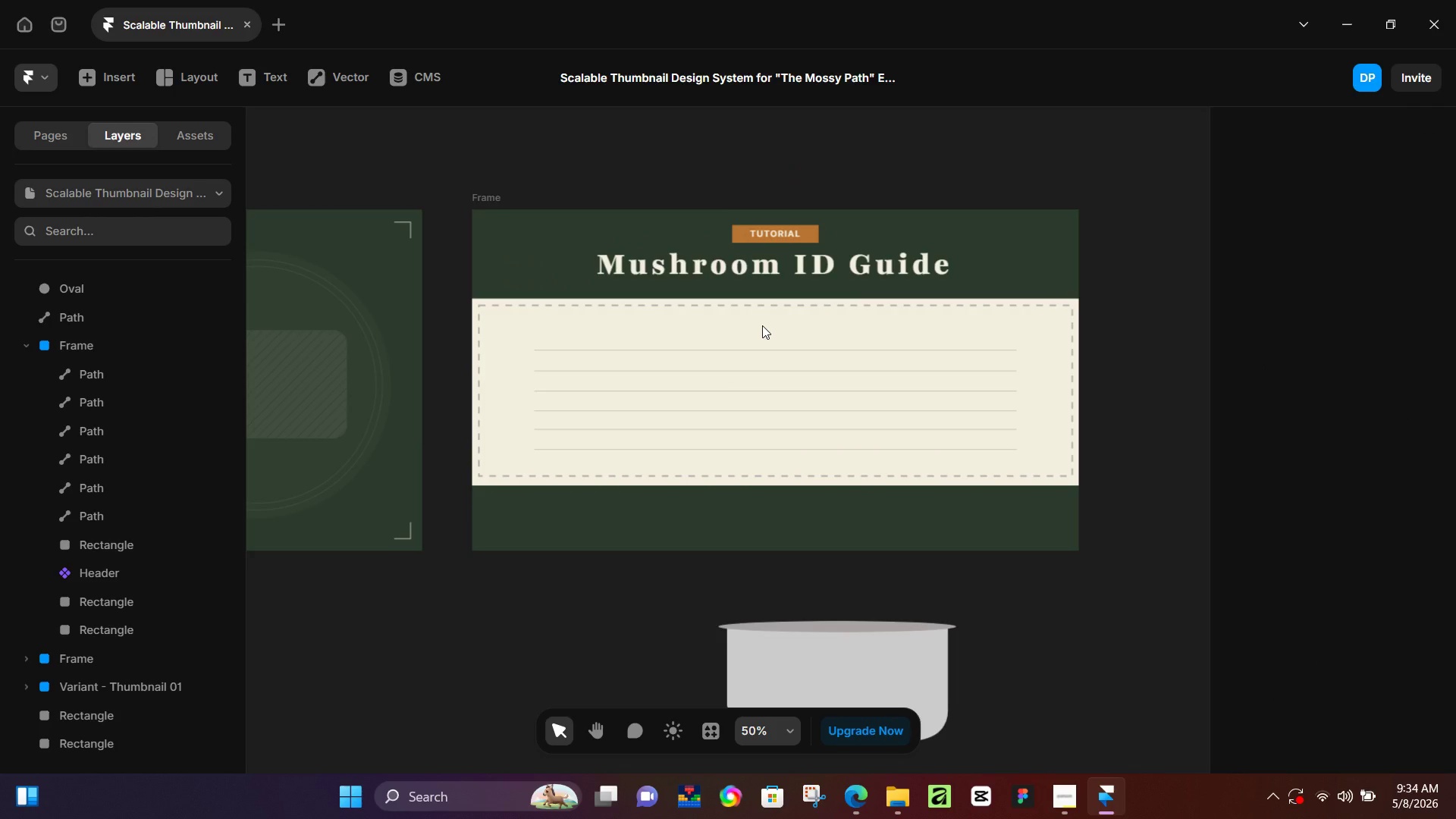 
left_click([869, 487])
 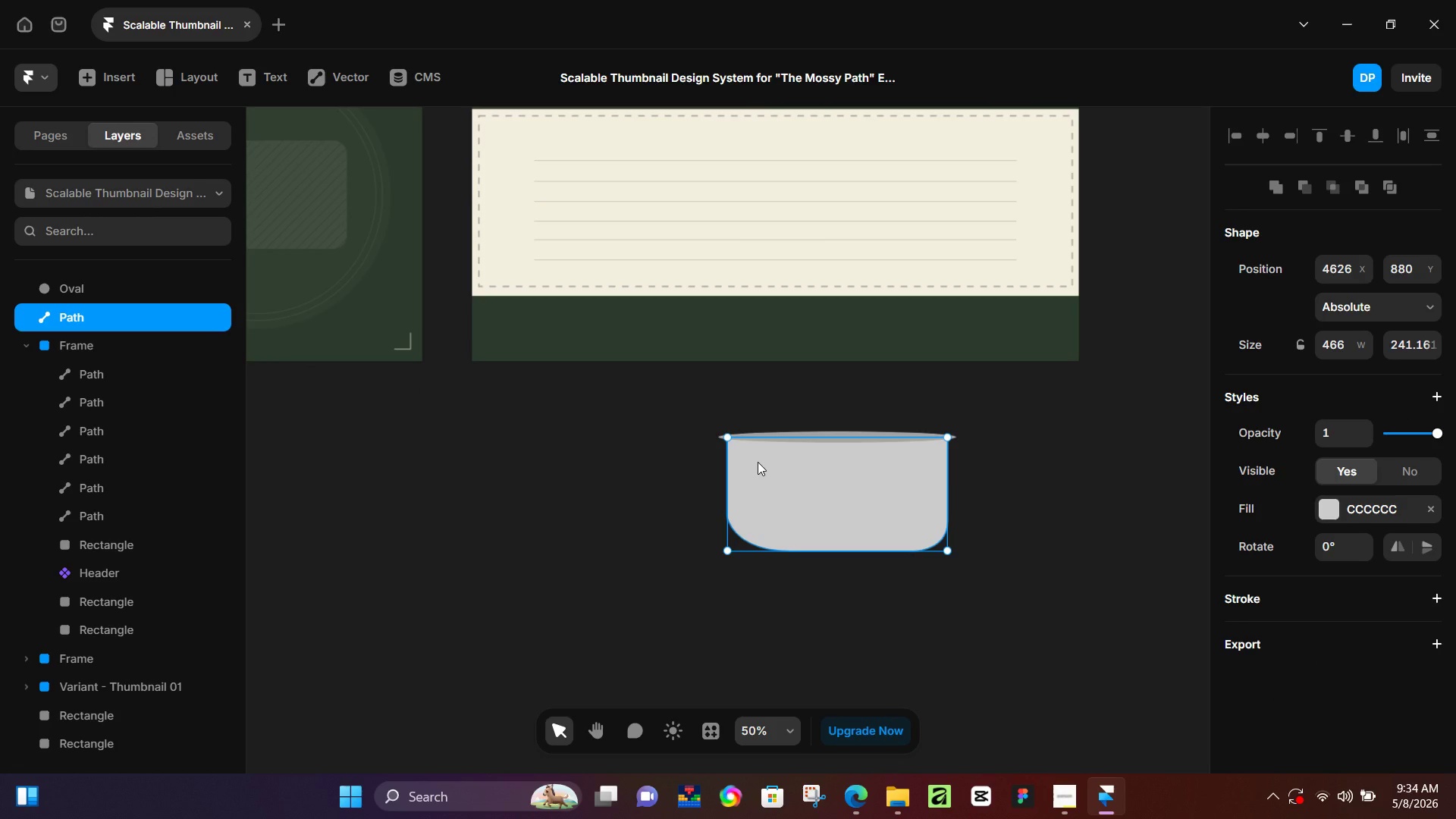 
scroll: coordinate [830, 588], scroll_direction: down, amount: 6.0
 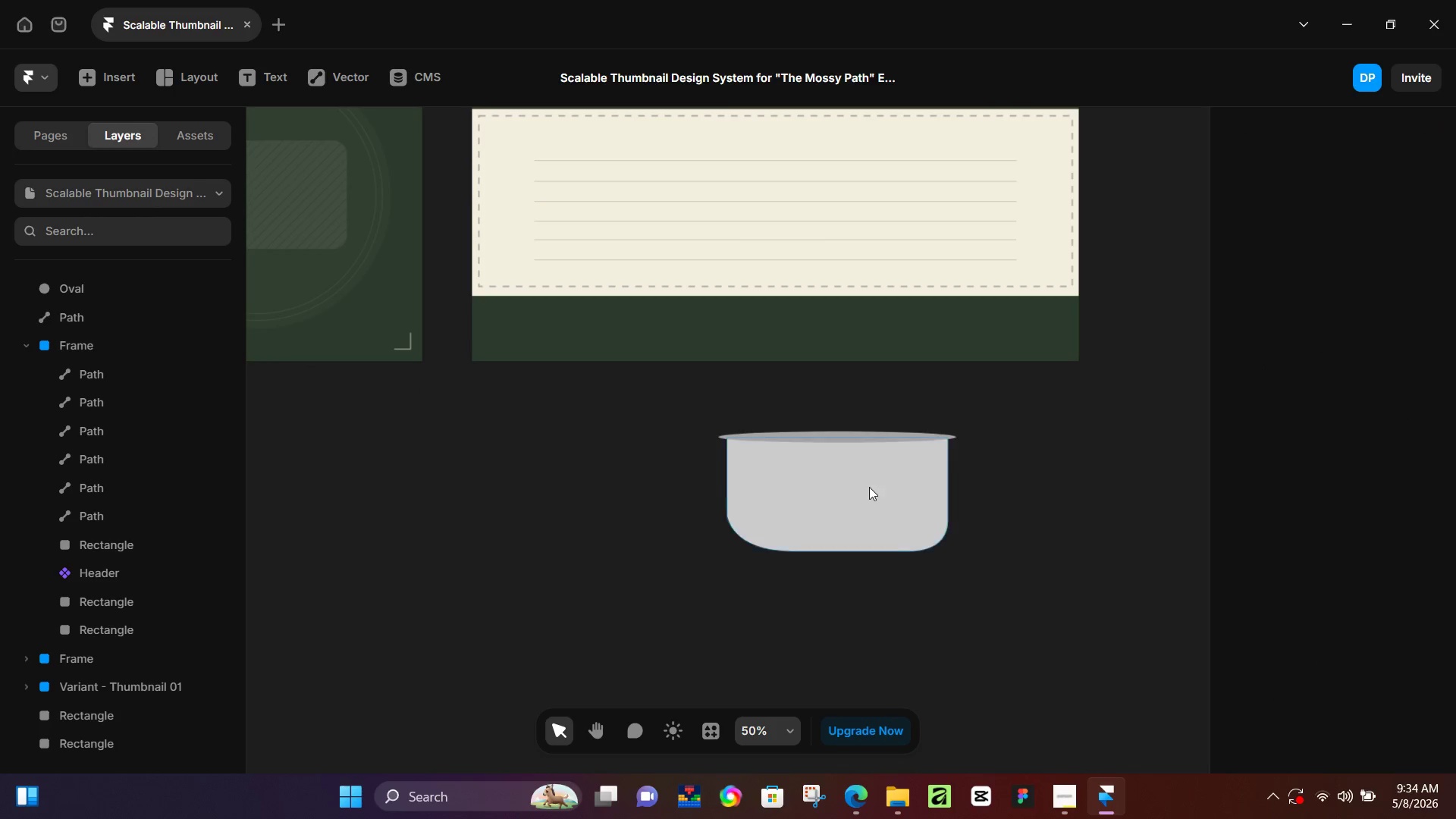 
left_click([1097, 365])
 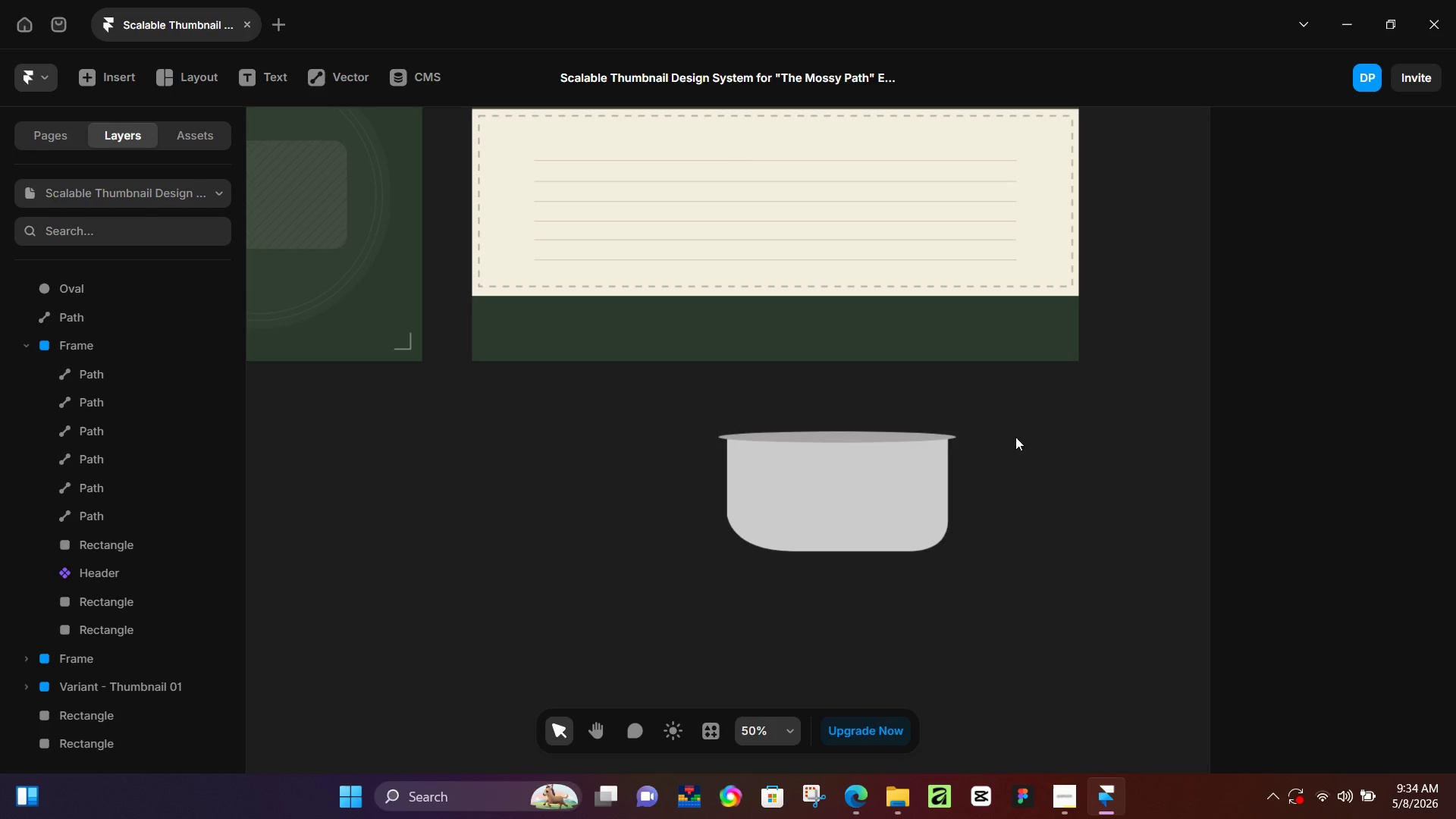 
hold_key(key=ControlLeft, duration=0.58)
scroll: coordinate [937, 457], scroll_direction: up, amount: 8.0
 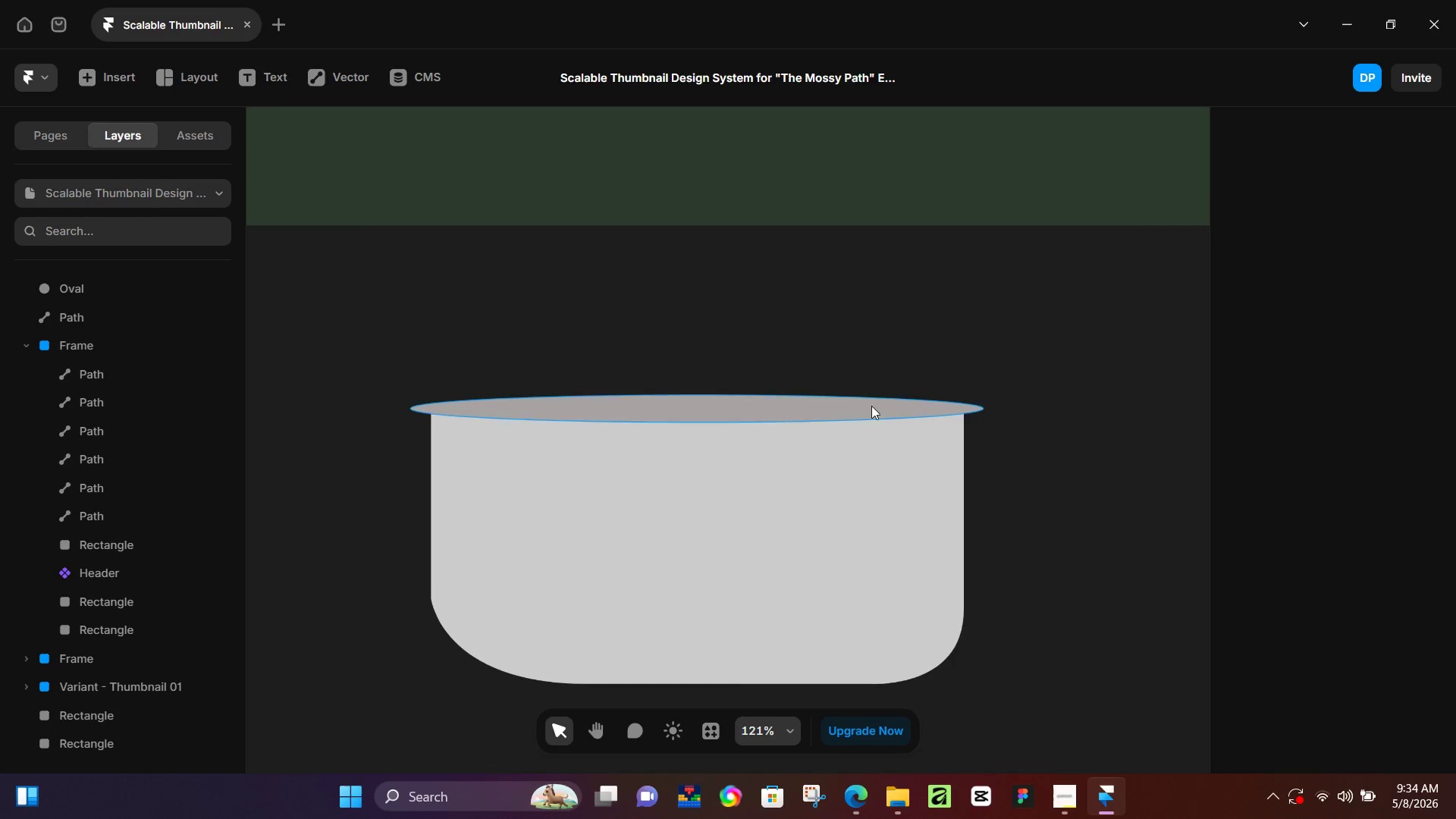 
left_click([864, 406])
 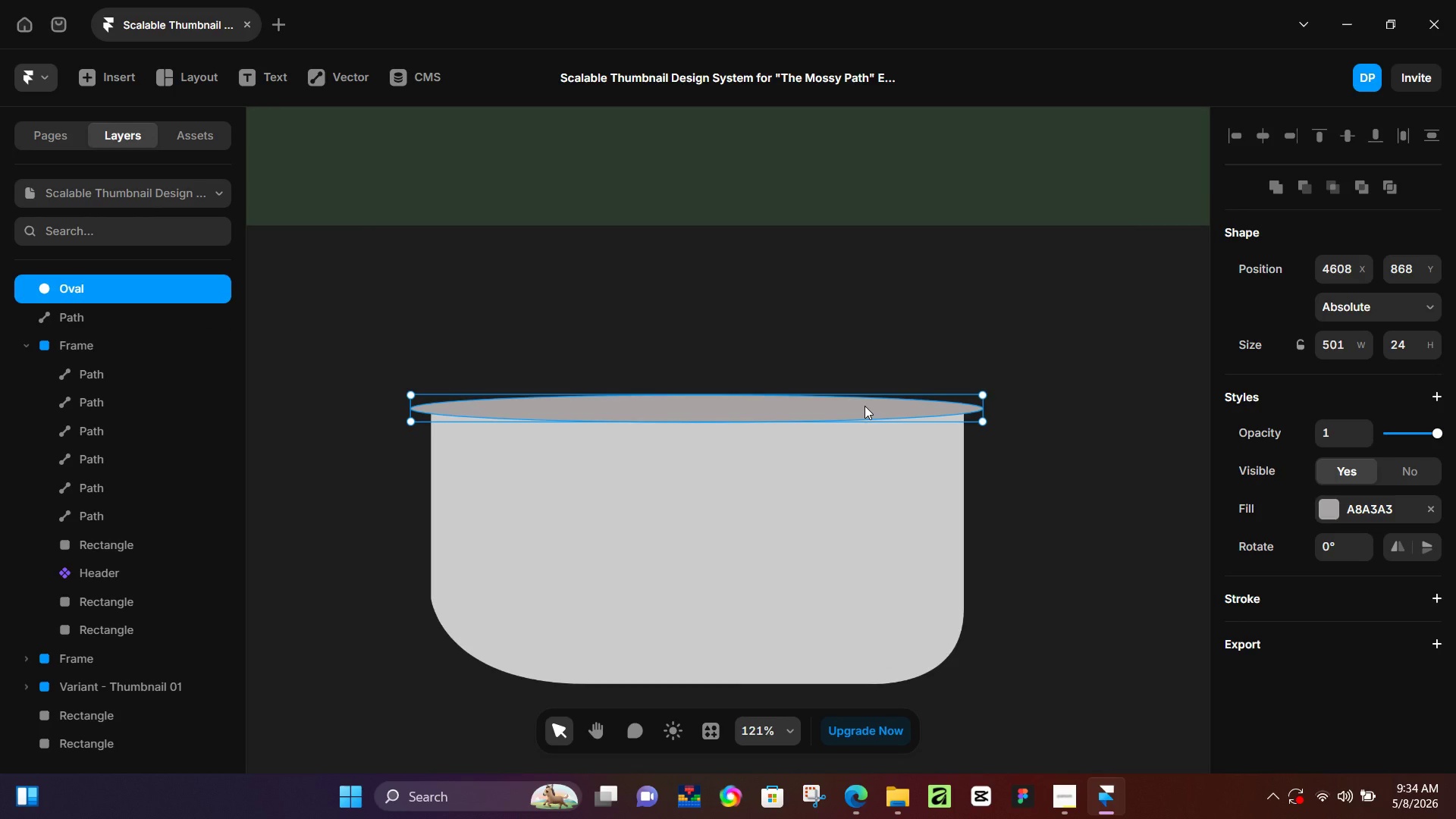 
hold_key(key=ControlLeft, duration=0.58)
 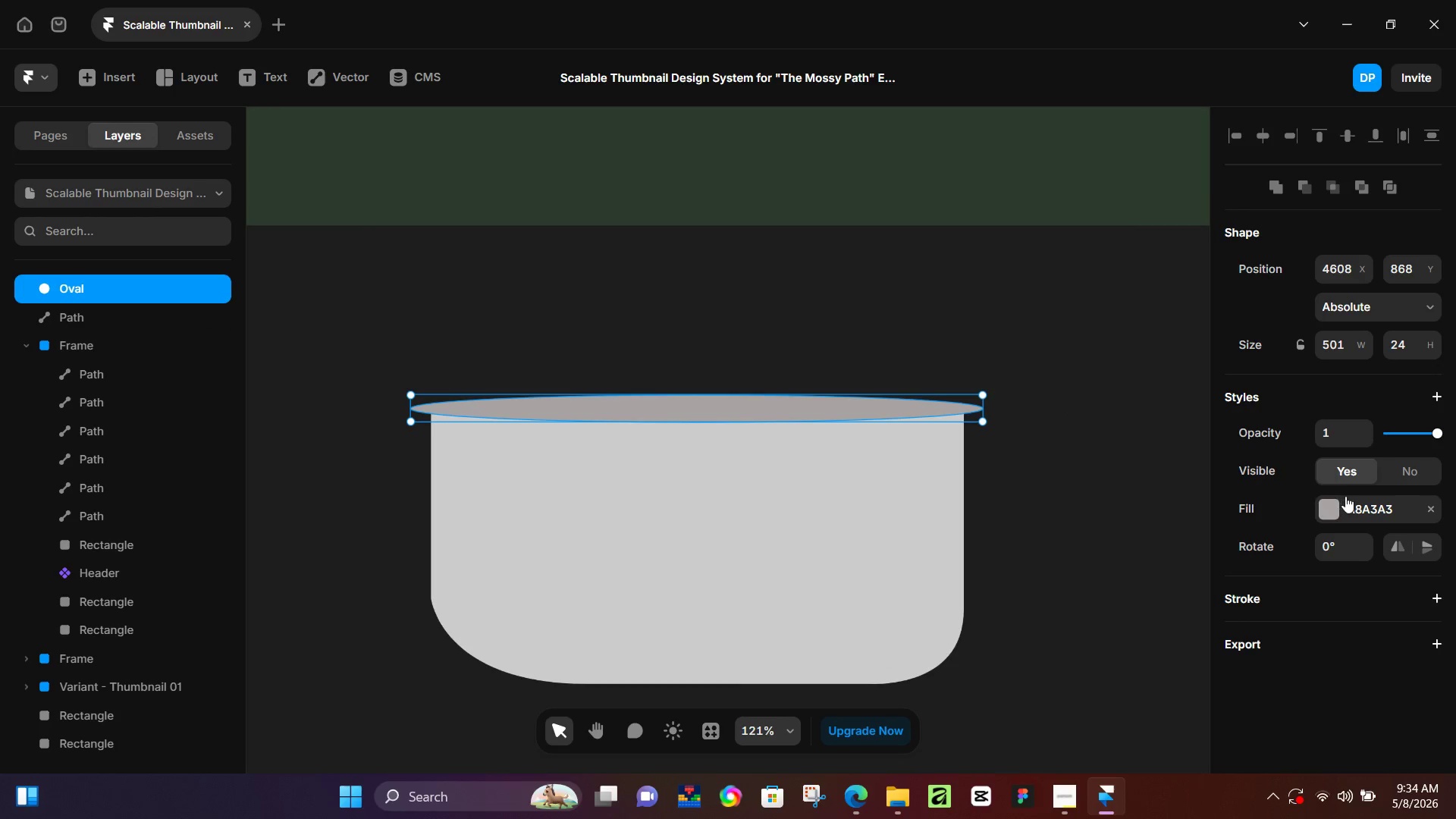 
left_click([1334, 507])
 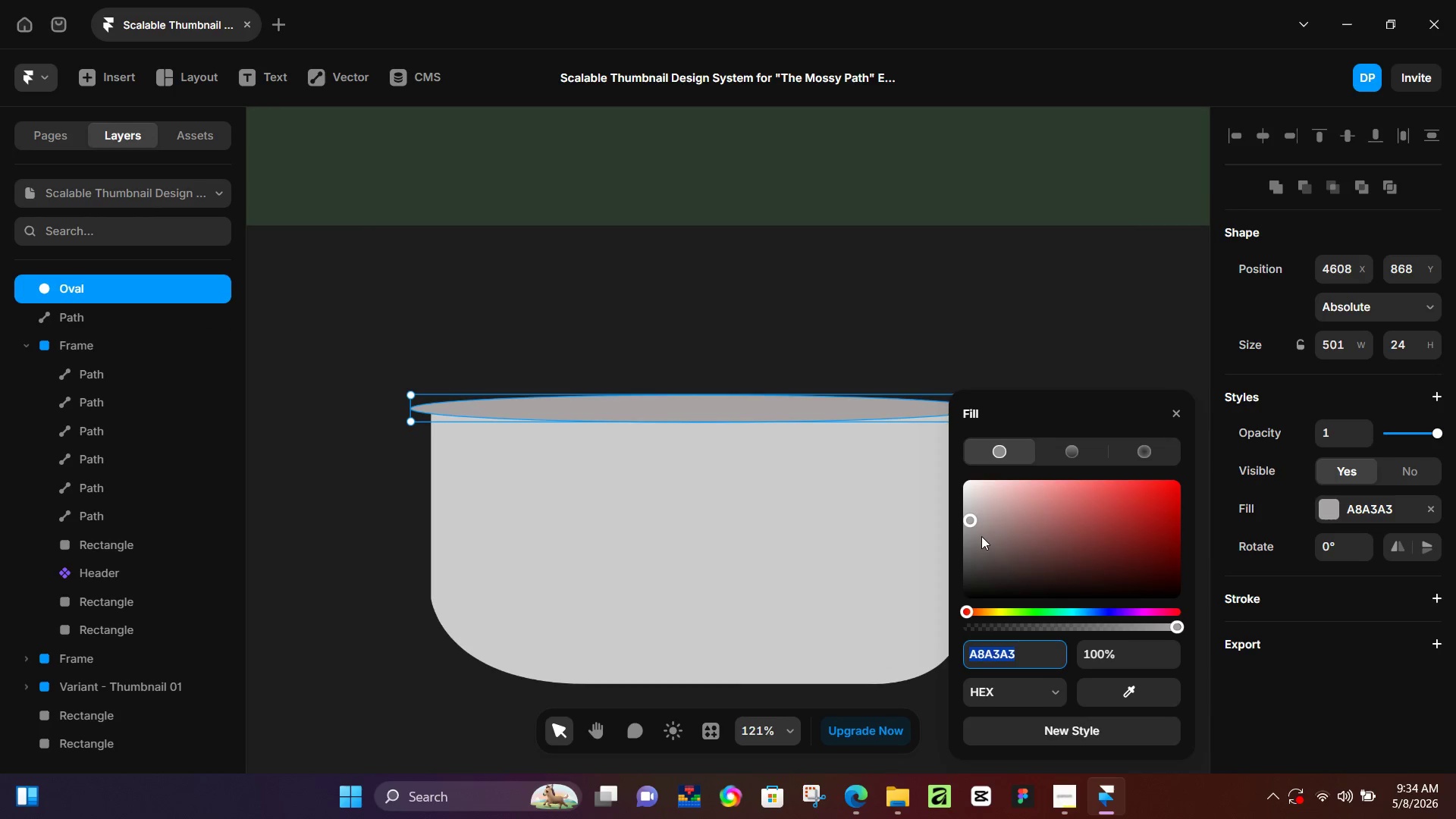 
left_click([969, 540])
 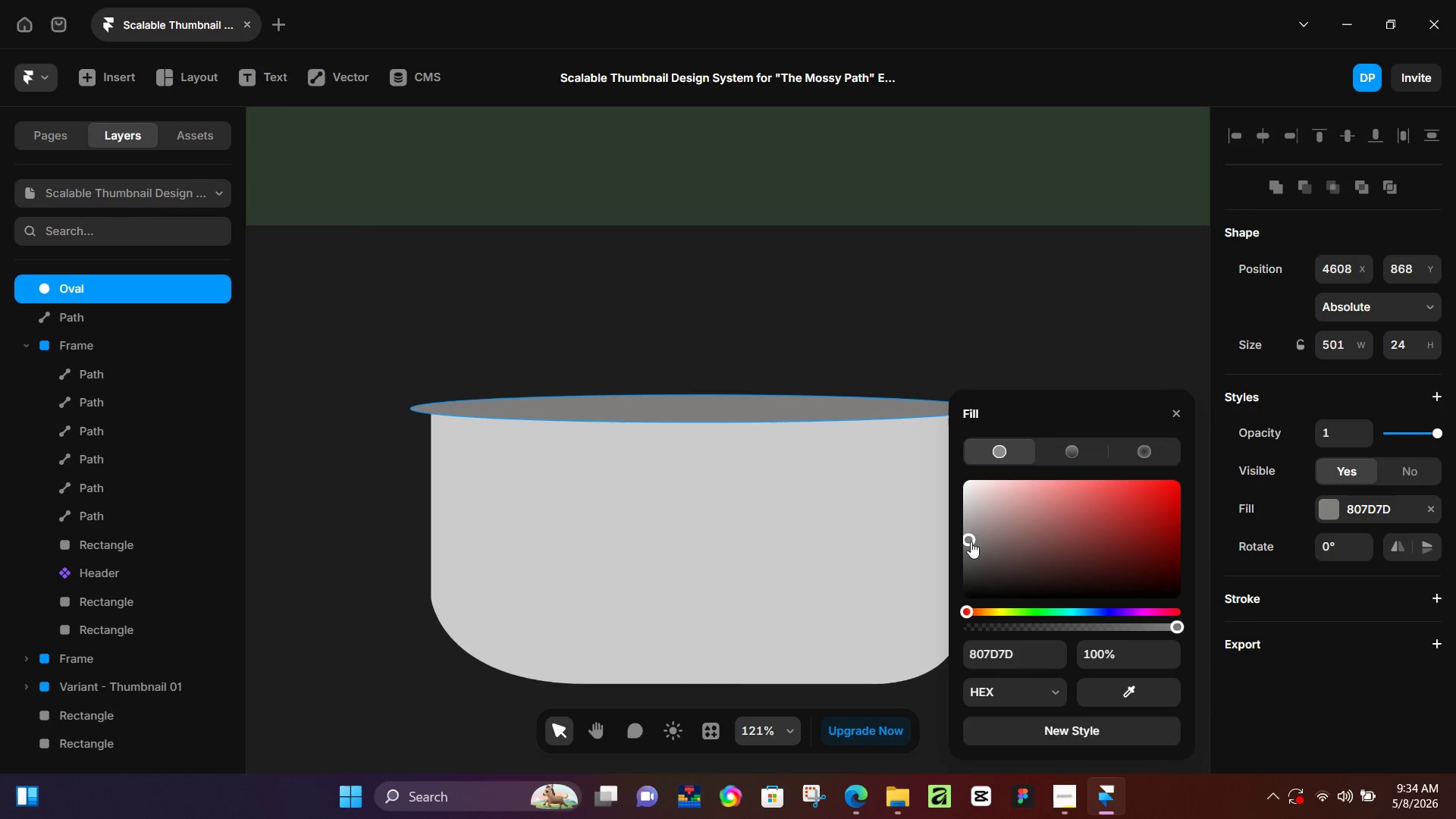 
left_click_drag(start_coordinate=[971, 541], to_coordinate=[974, 554])
 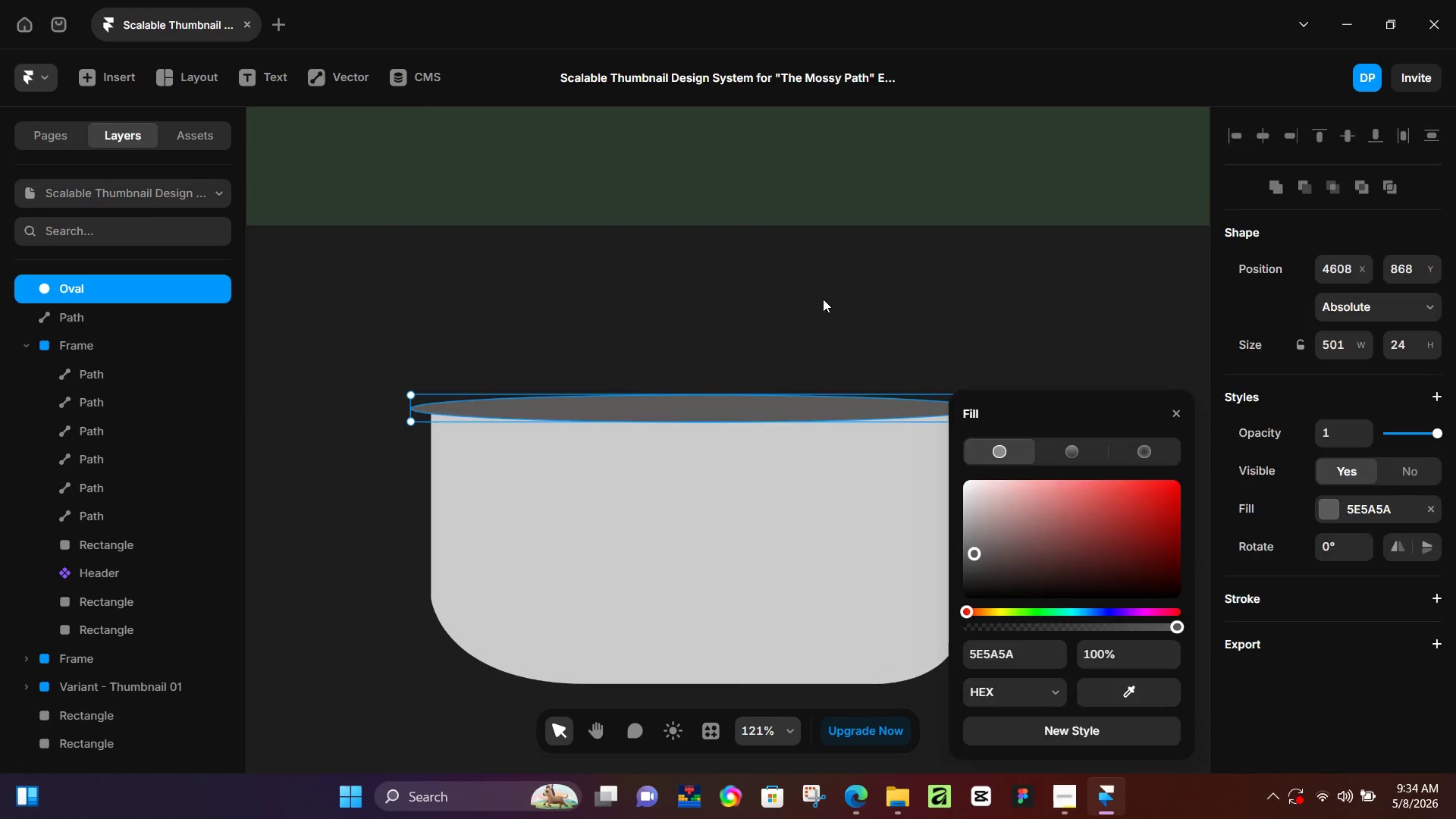 
left_click([823, 299])
 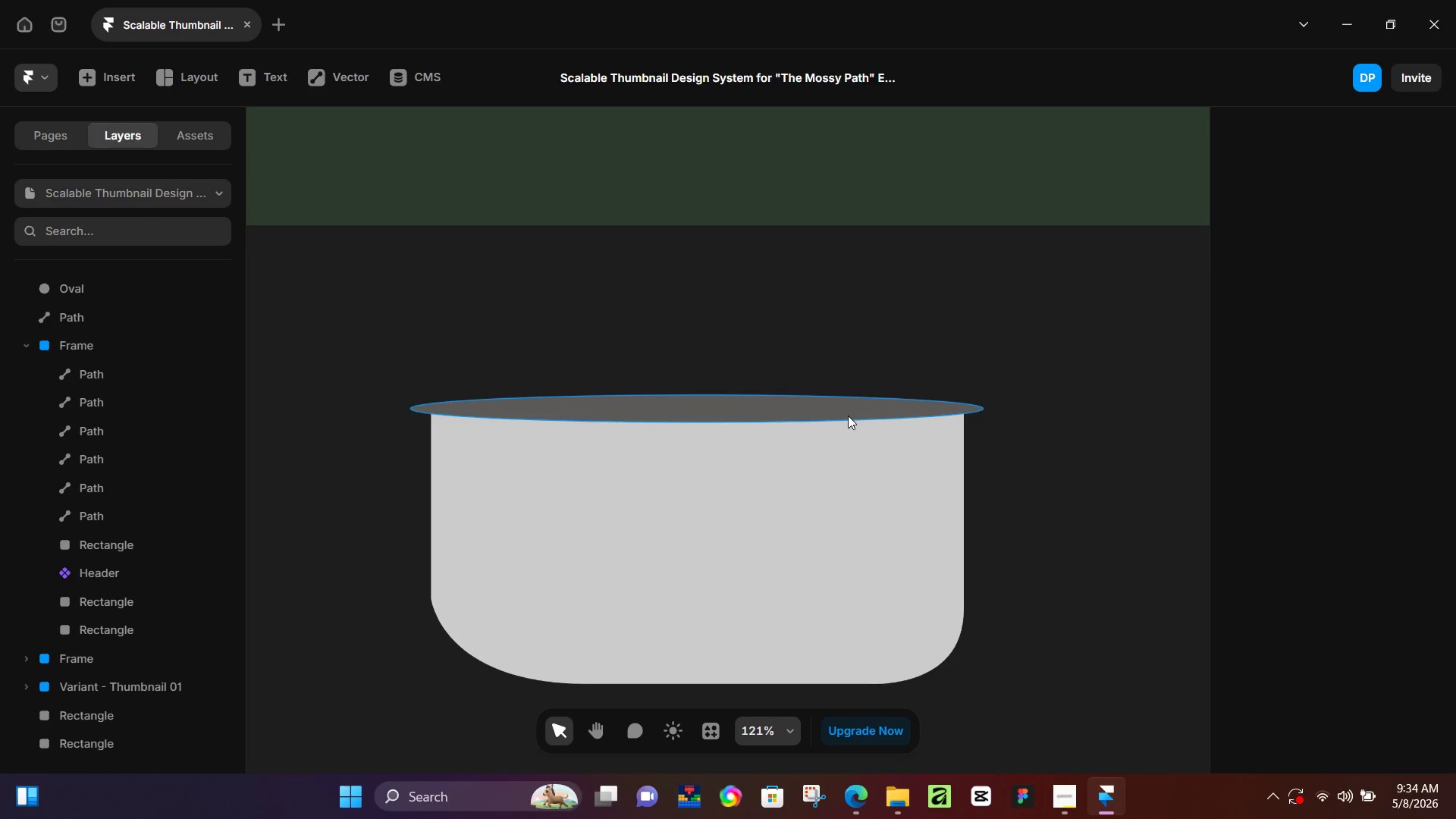 
left_click([847, 416])
 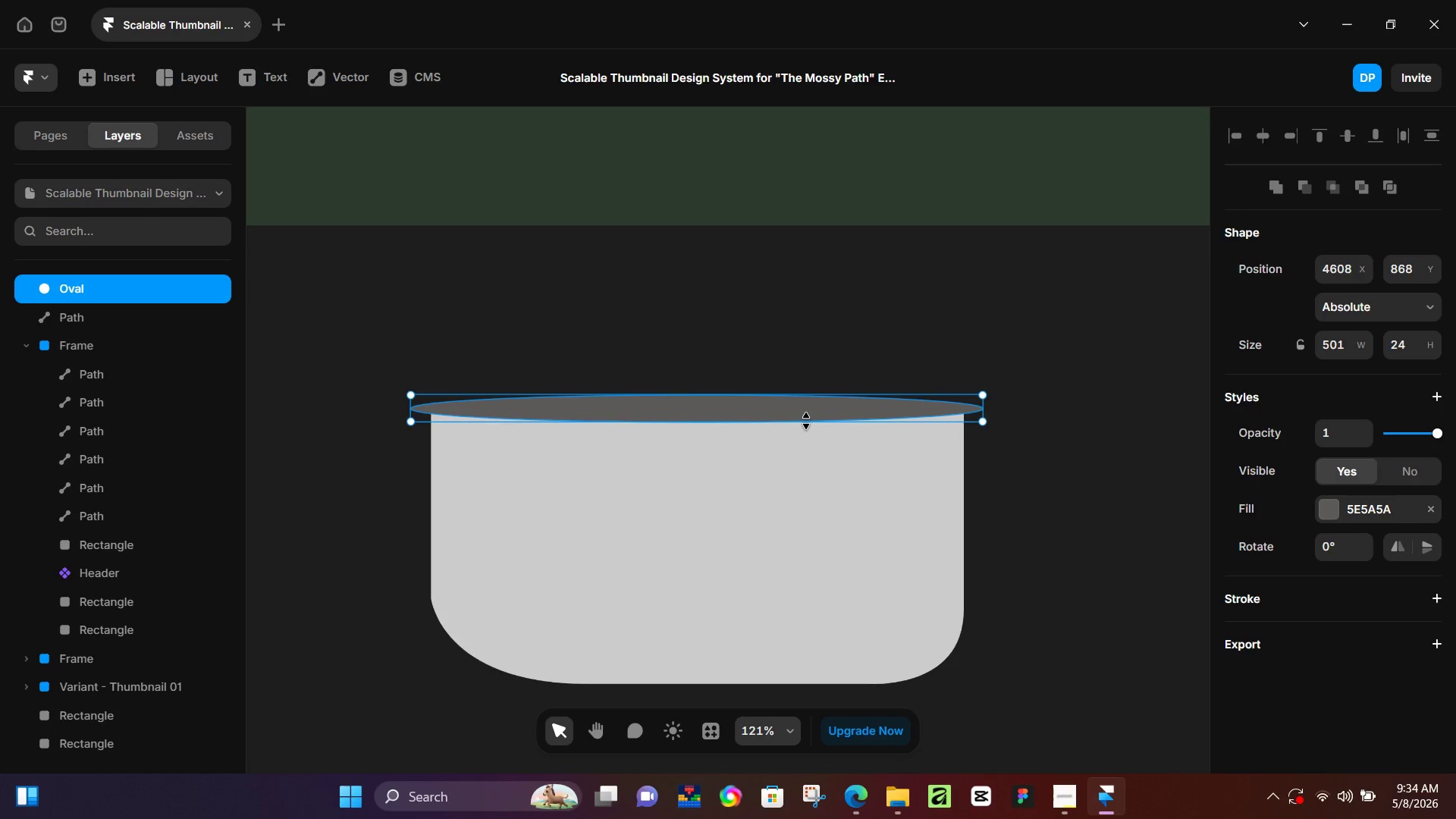 
left_click_drag(start_coordinate=[806, 421], to_coordinate=[816, 457])
 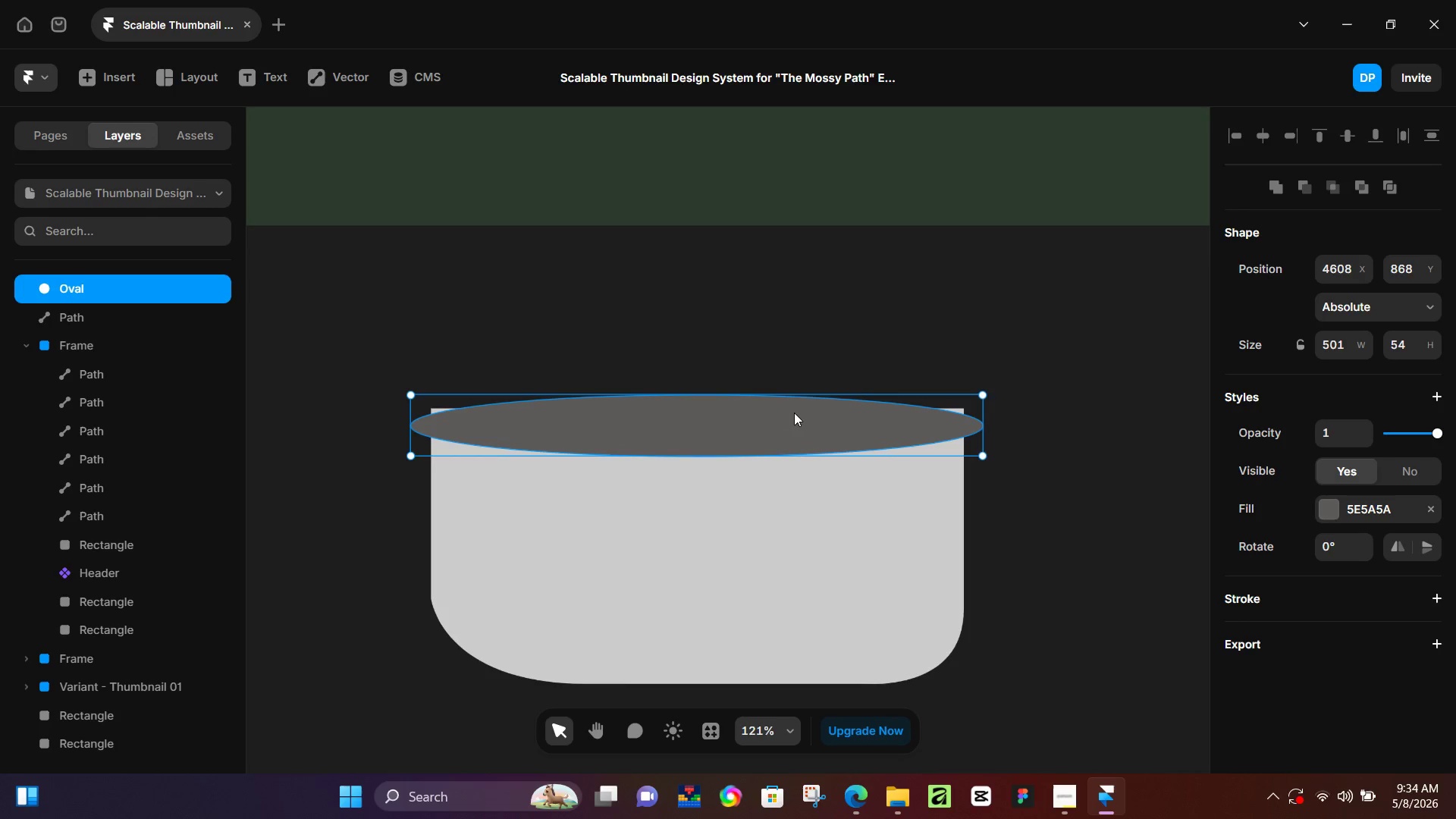 
left_click_drag(start_coordinate=[794, 419], to_coordinate=[794, 408])
 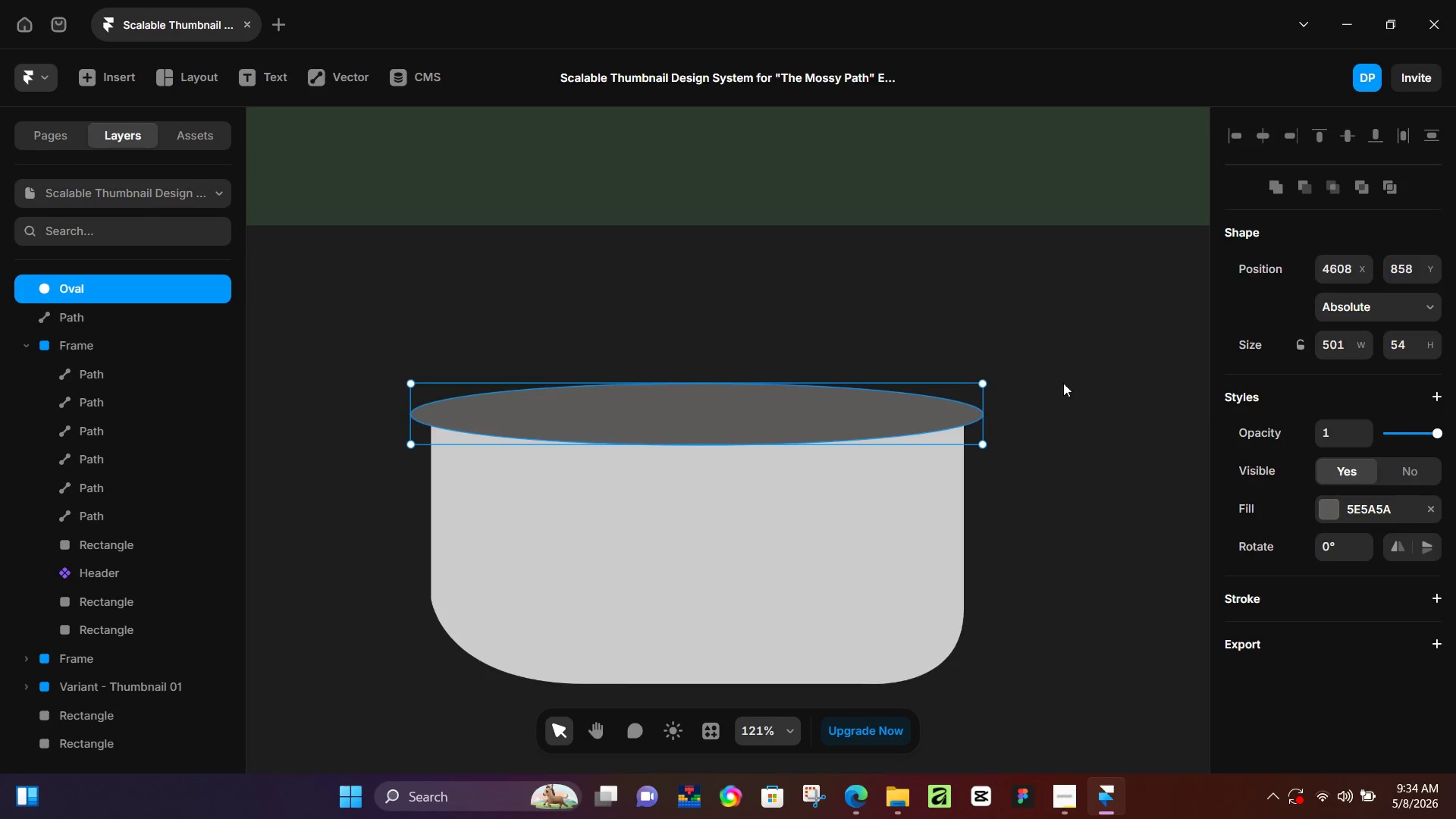 
left_click([1064, 382])
 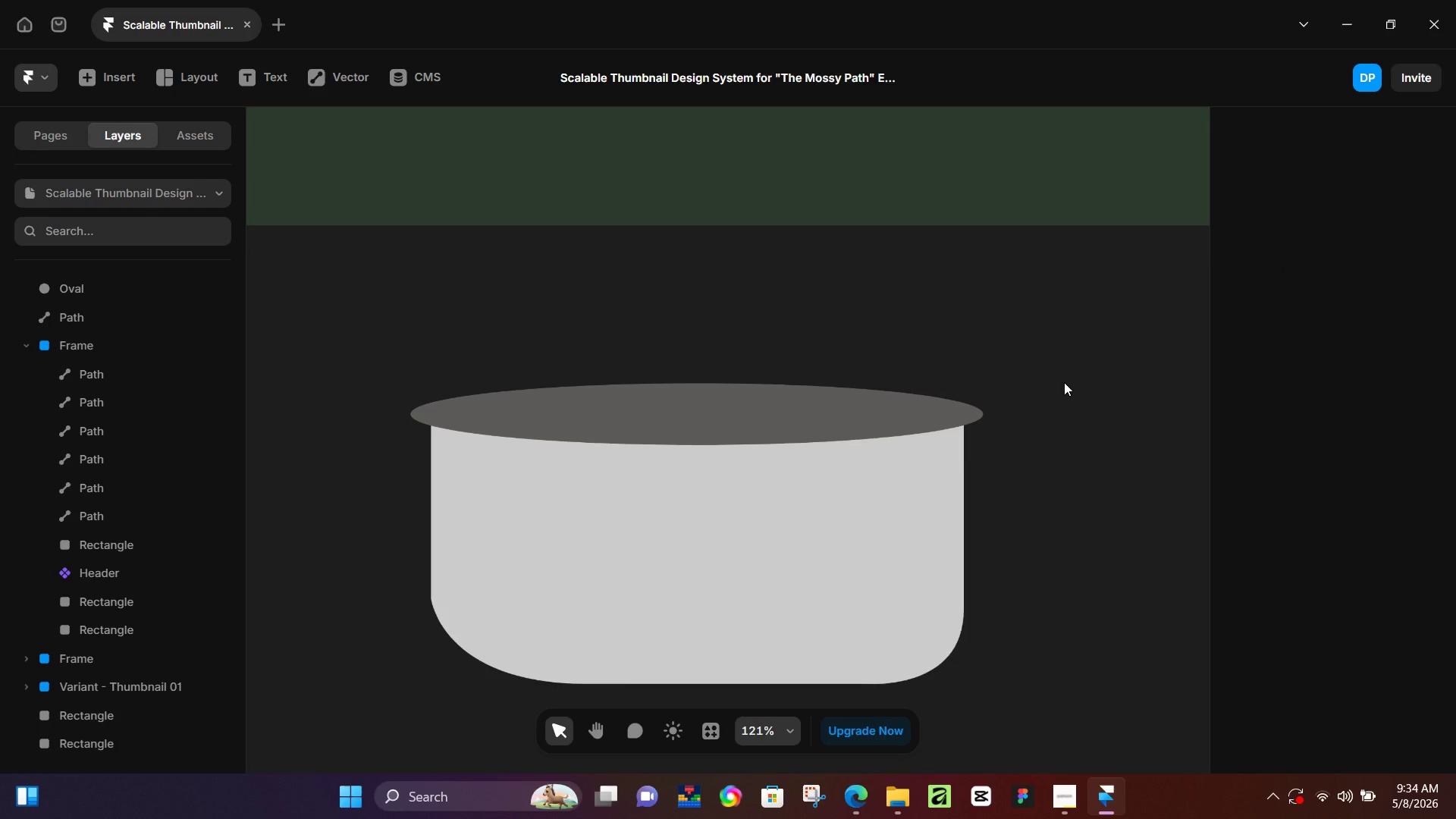 
hold_key(key=ControlLeft, duration=0.61)
scroll: coordinate [1064, 382], scroll_direction: down, amount: 7.0
 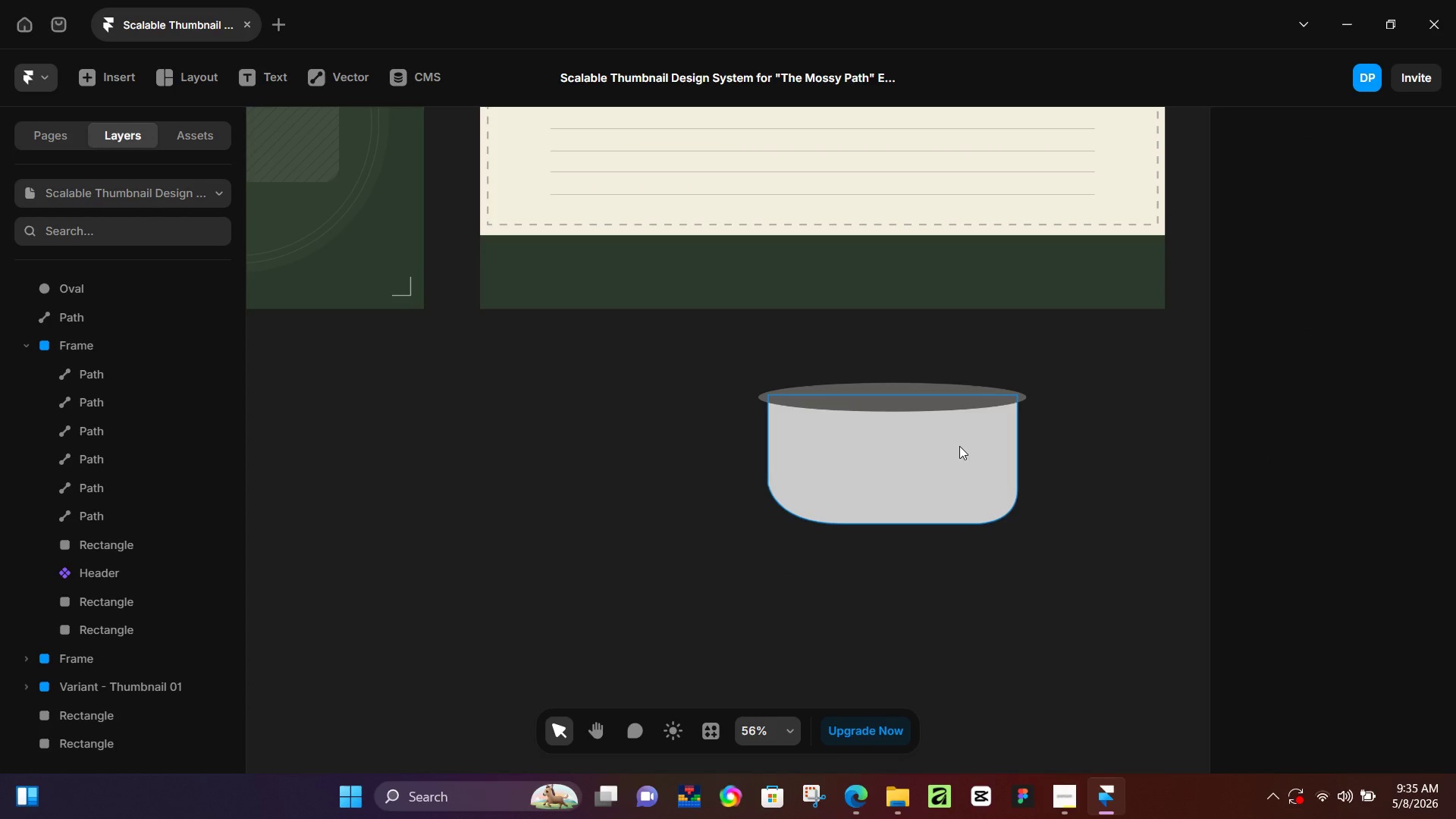 
left_click([959, 446])
 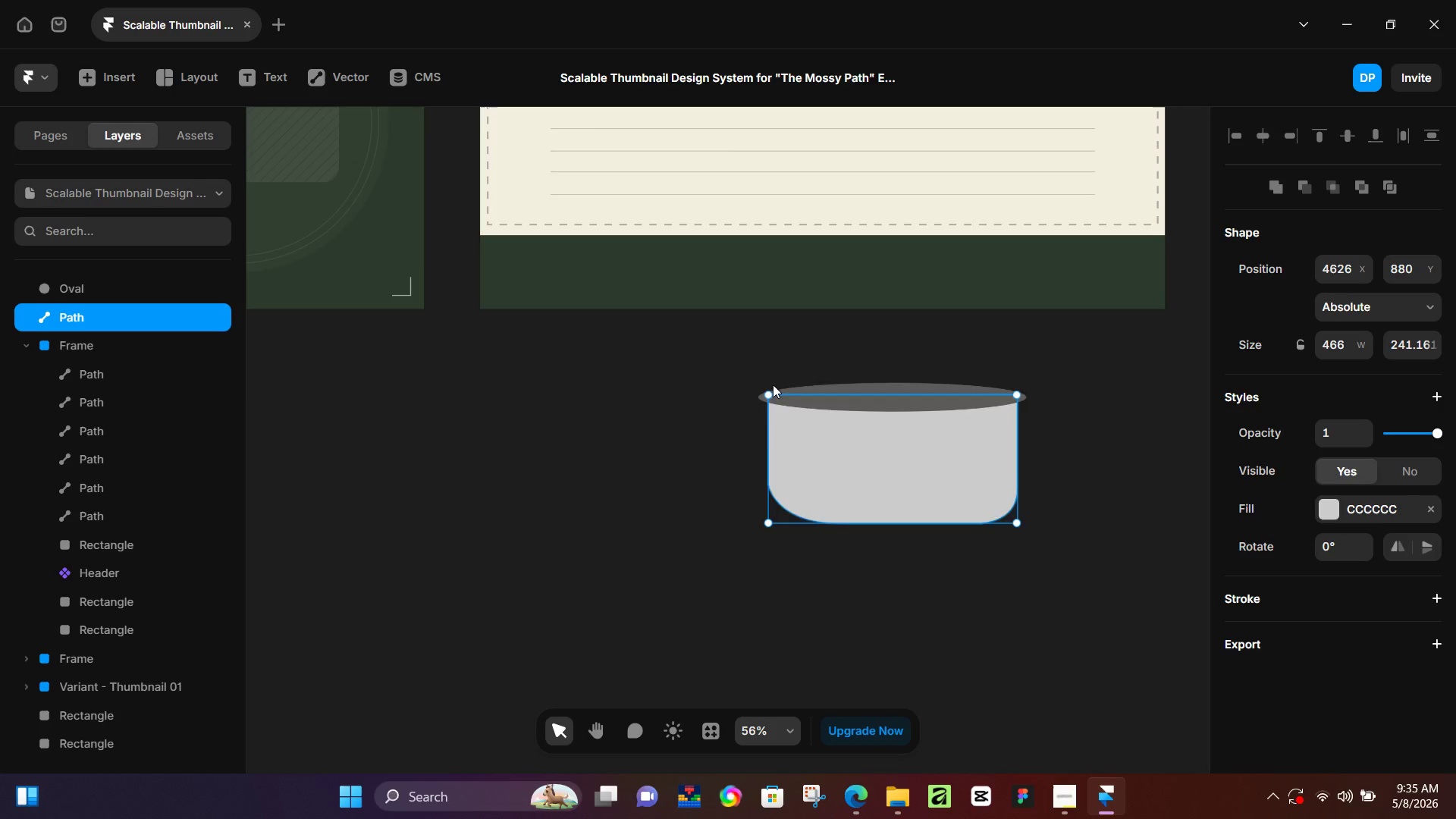 
key(Control+ControlLeft)
 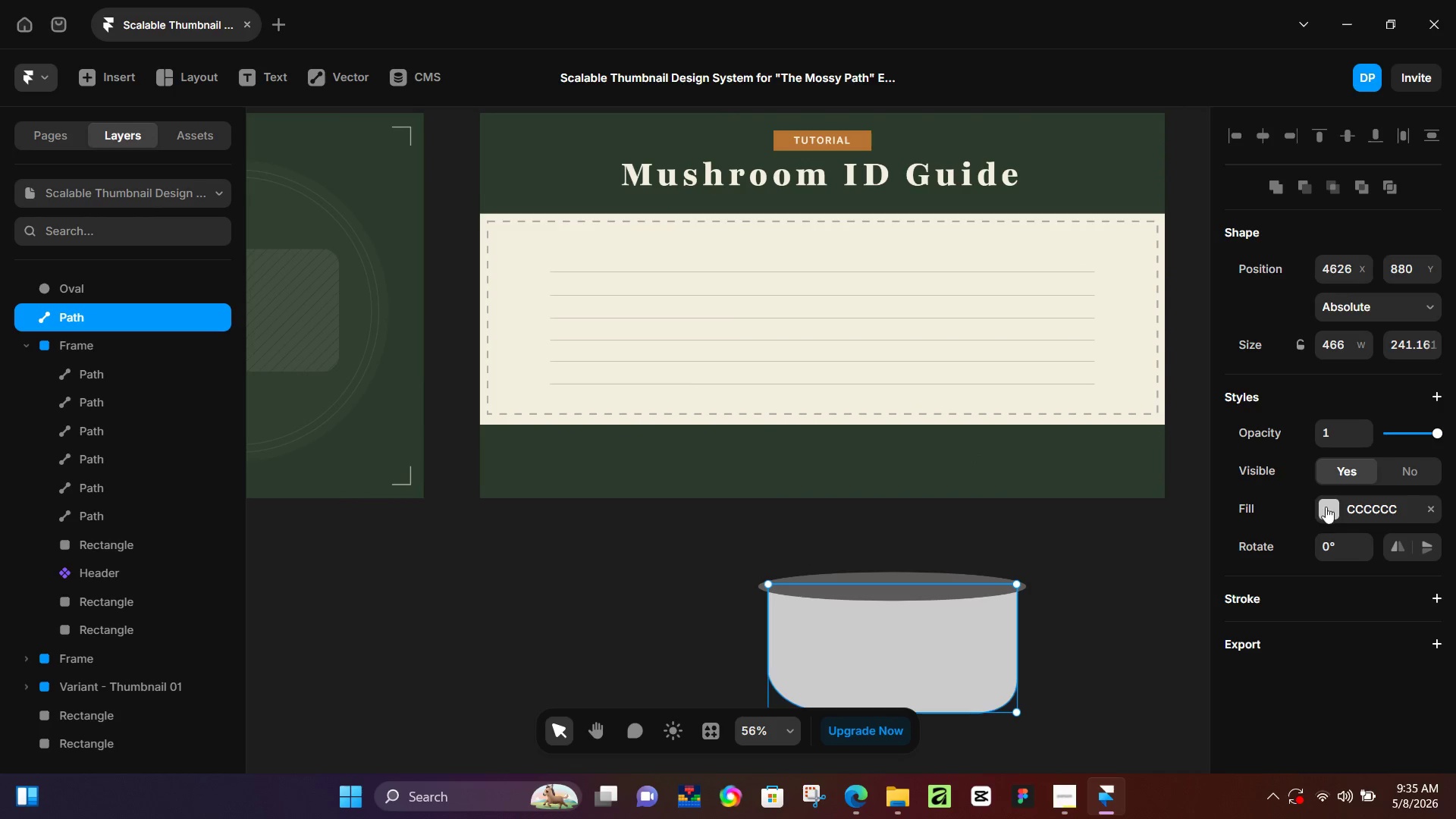 
scroll: coordinate [716, 380], scroll_direction: up, amount: 6.0
 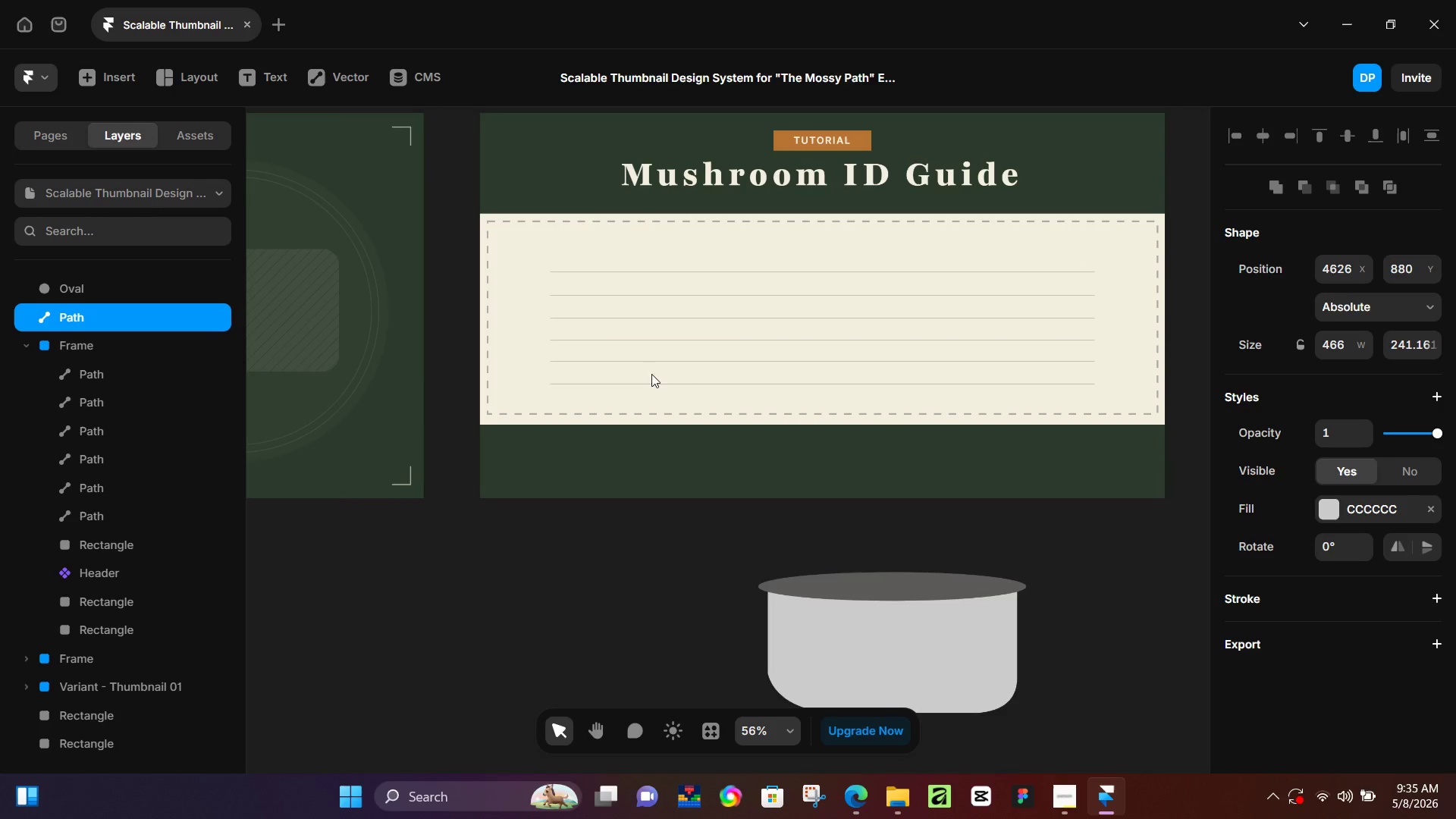 
left_click([1326, 497])
 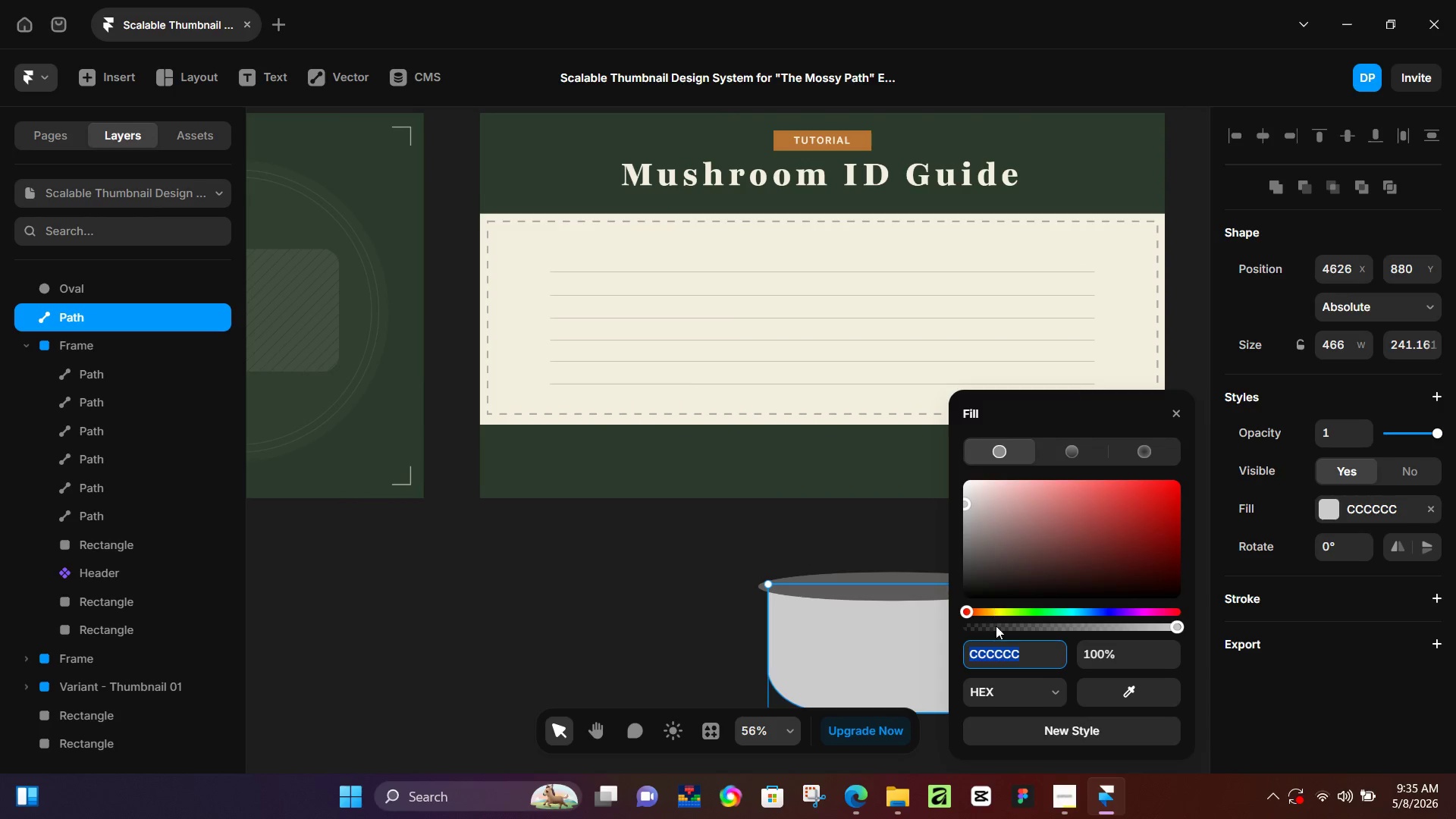 
left_click_drag(start_coordinate=[1119, 690], to_coordinate=[863, 136])
 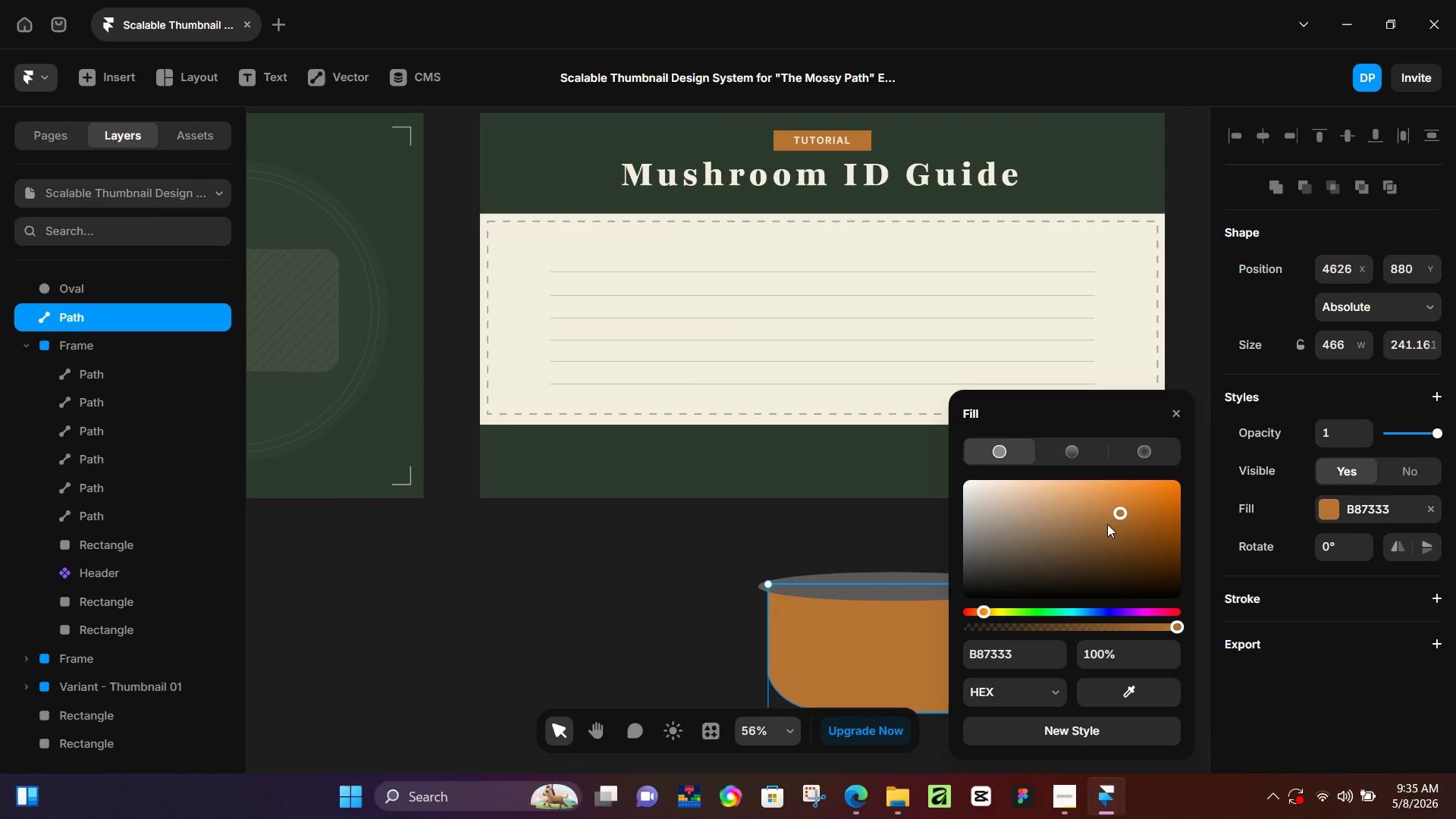 
left_click_drag(start_coordinate=[1114, 516], to_coordinate=[1021, 510])
 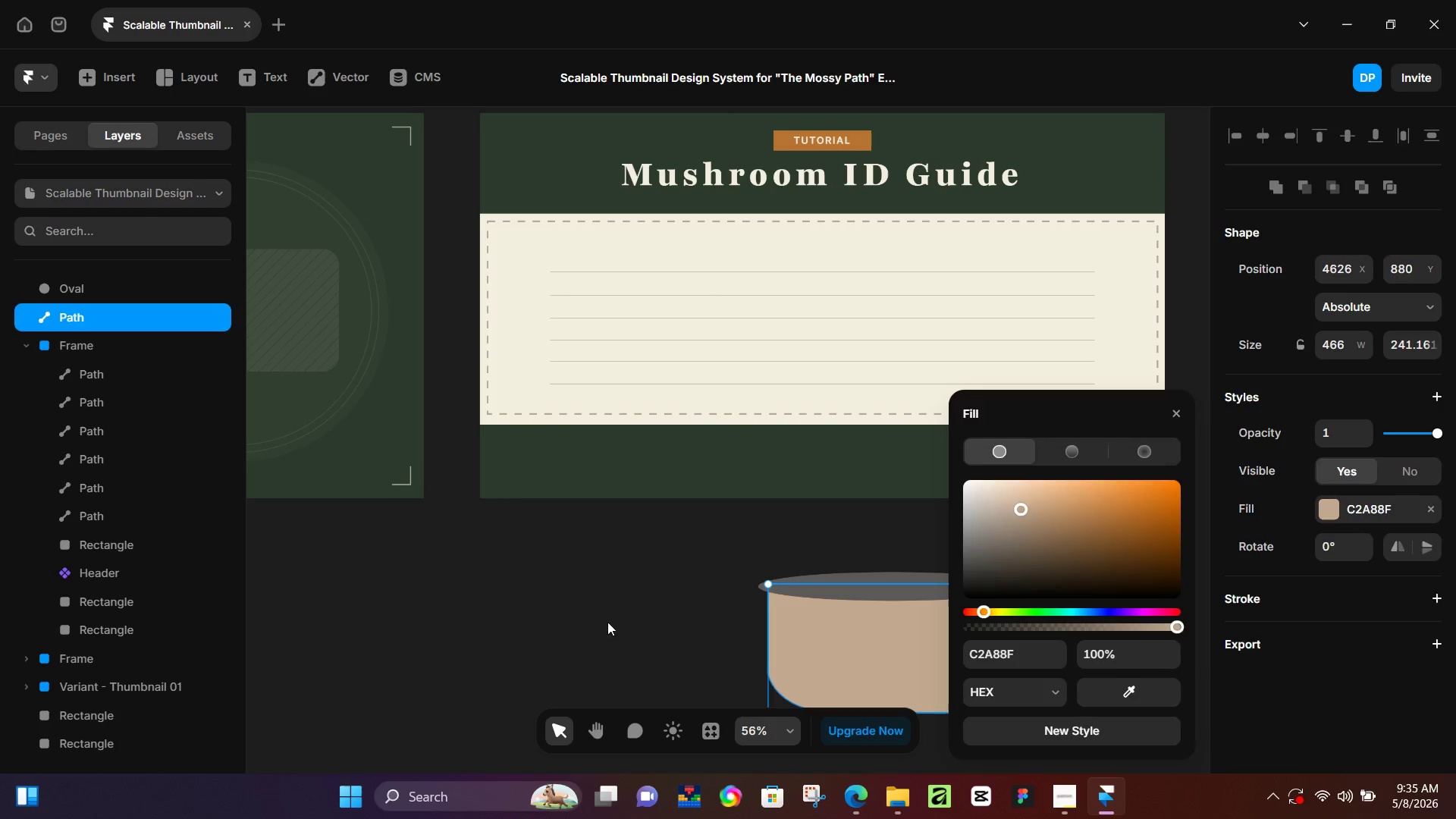 
left_click([601, 621])
 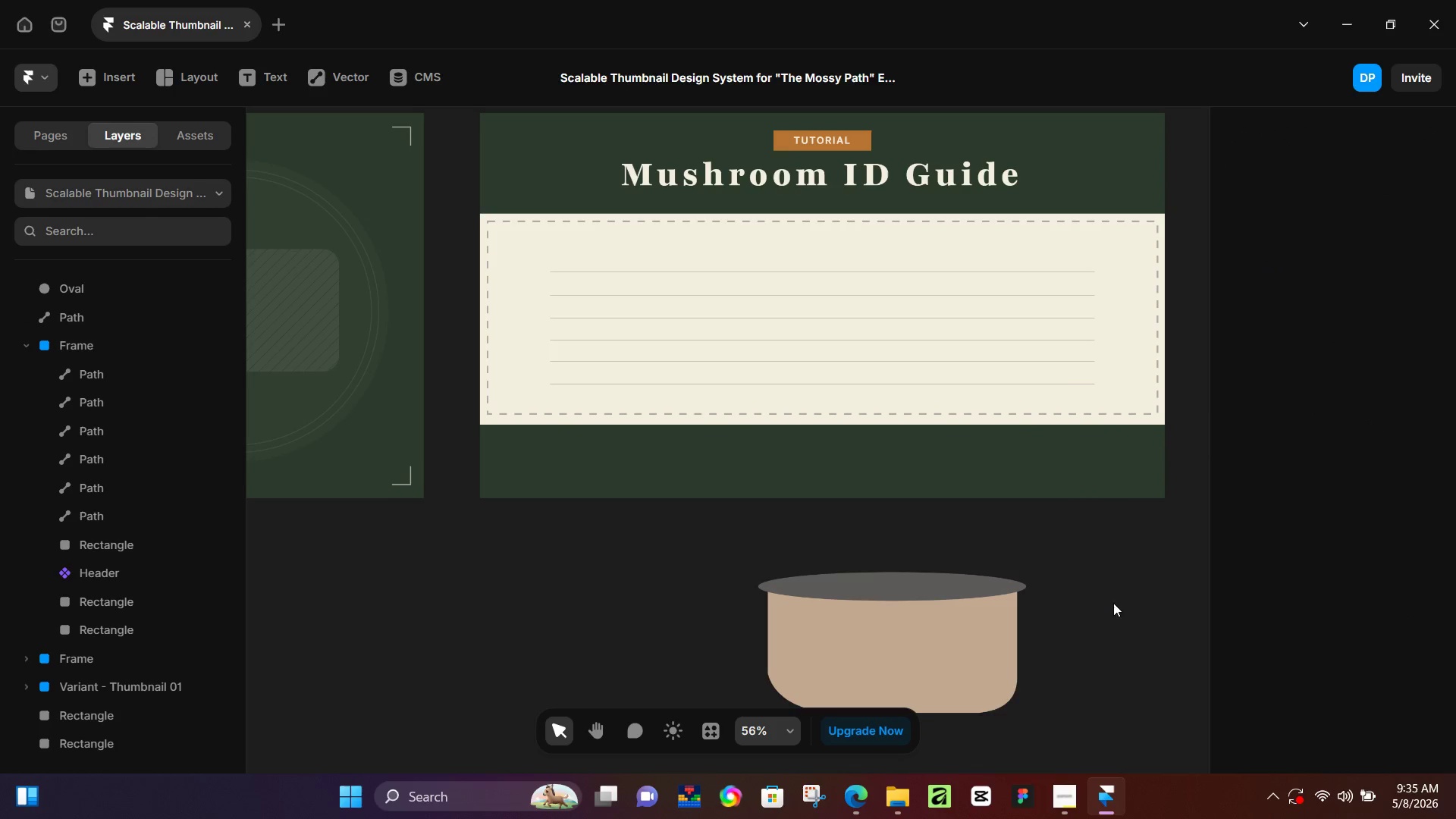 
scroll: coordinate [1096, 575], scroll_direction: down, amount: 5.0
 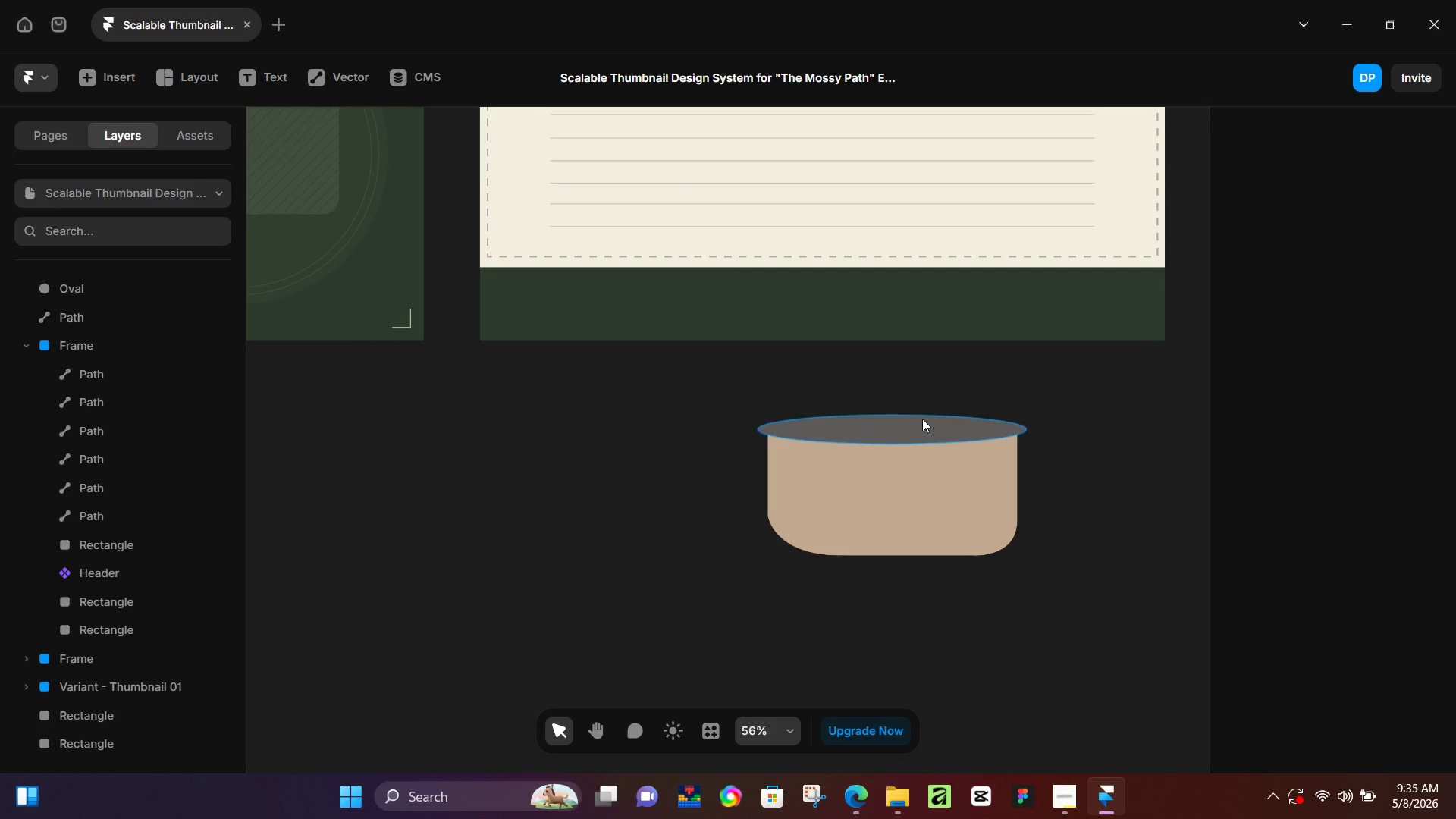 
left_click([922, 419])
 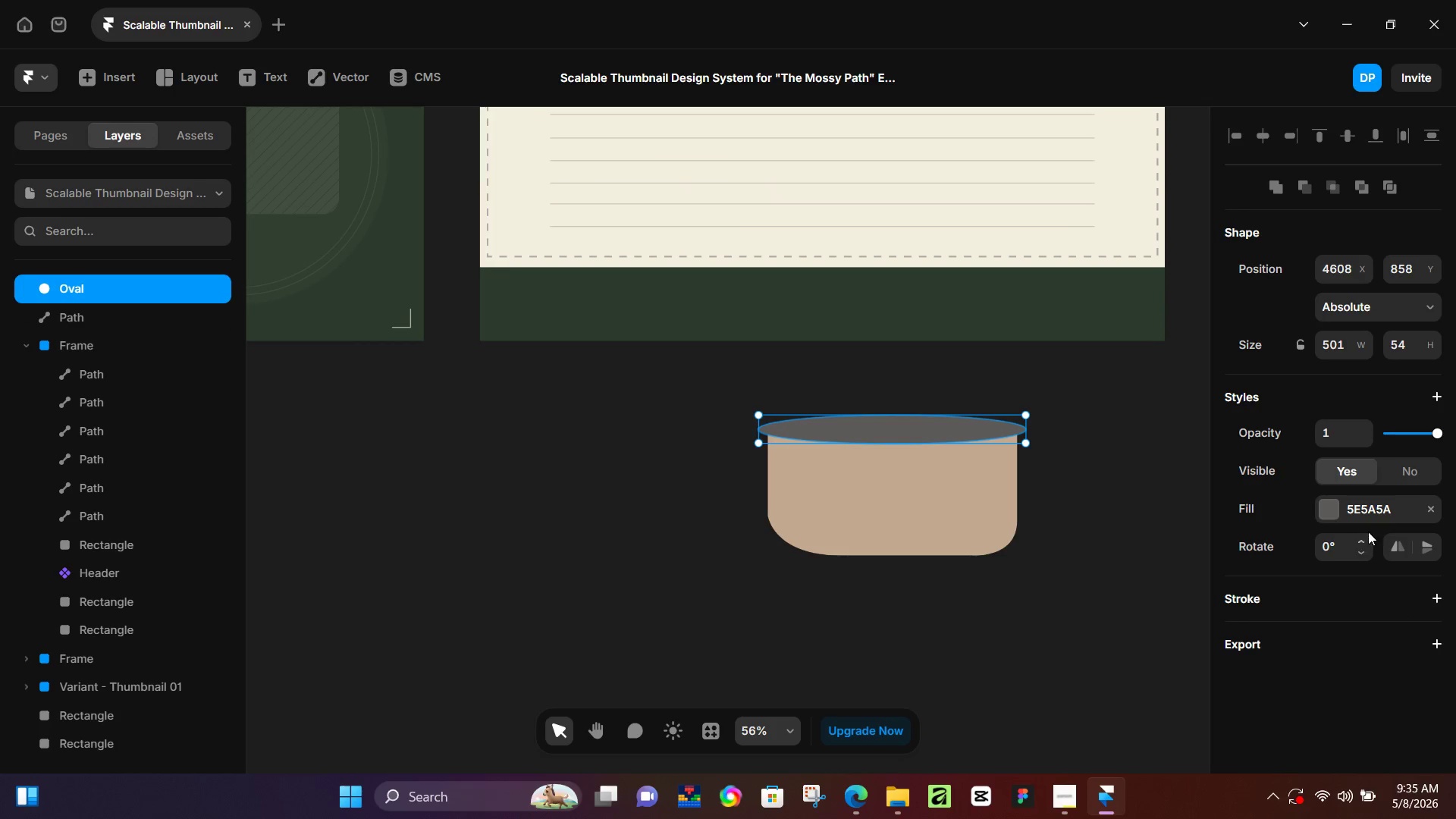 
left_click([1439, 604])
 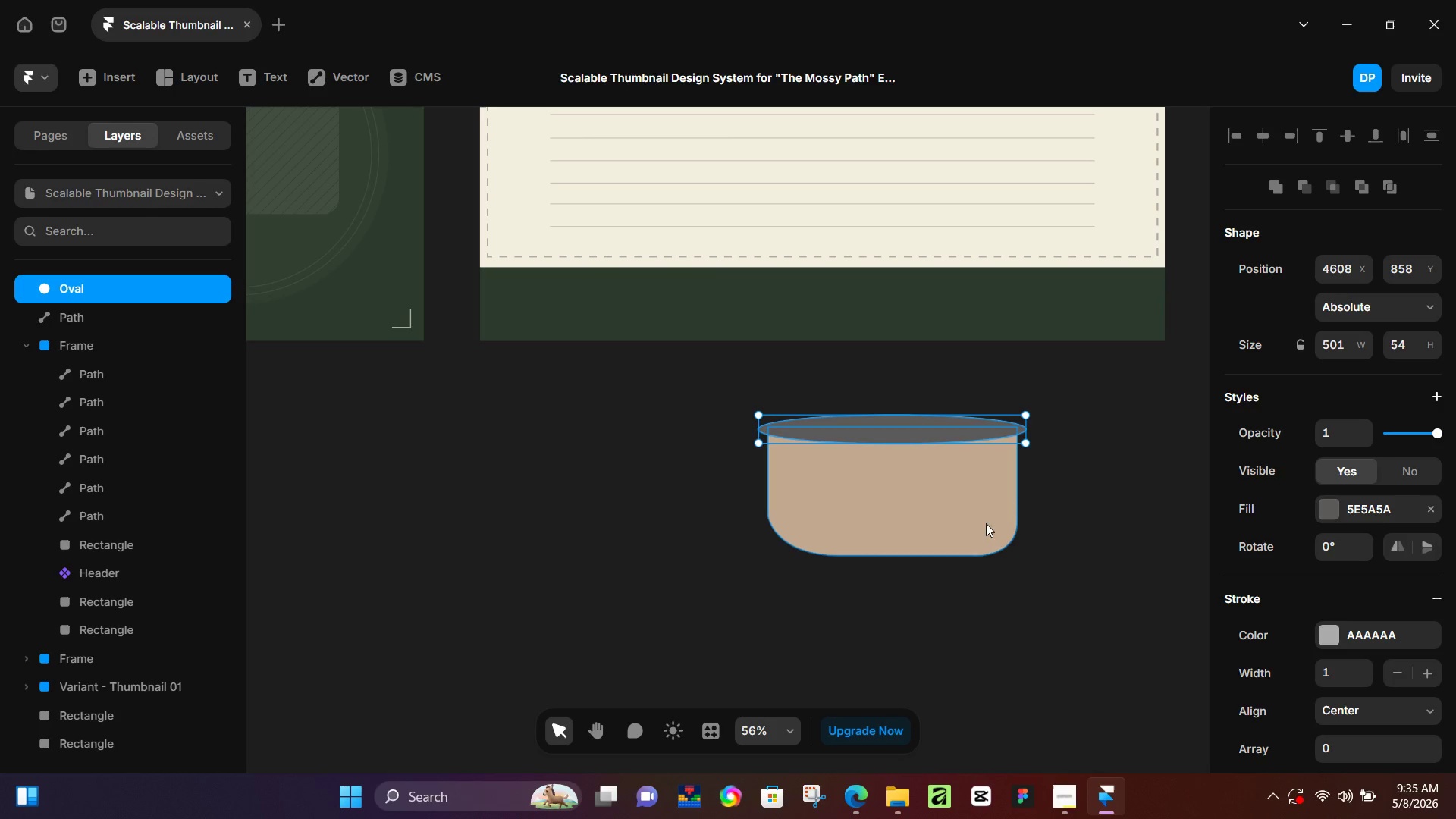 
left_click([1058, 554])
 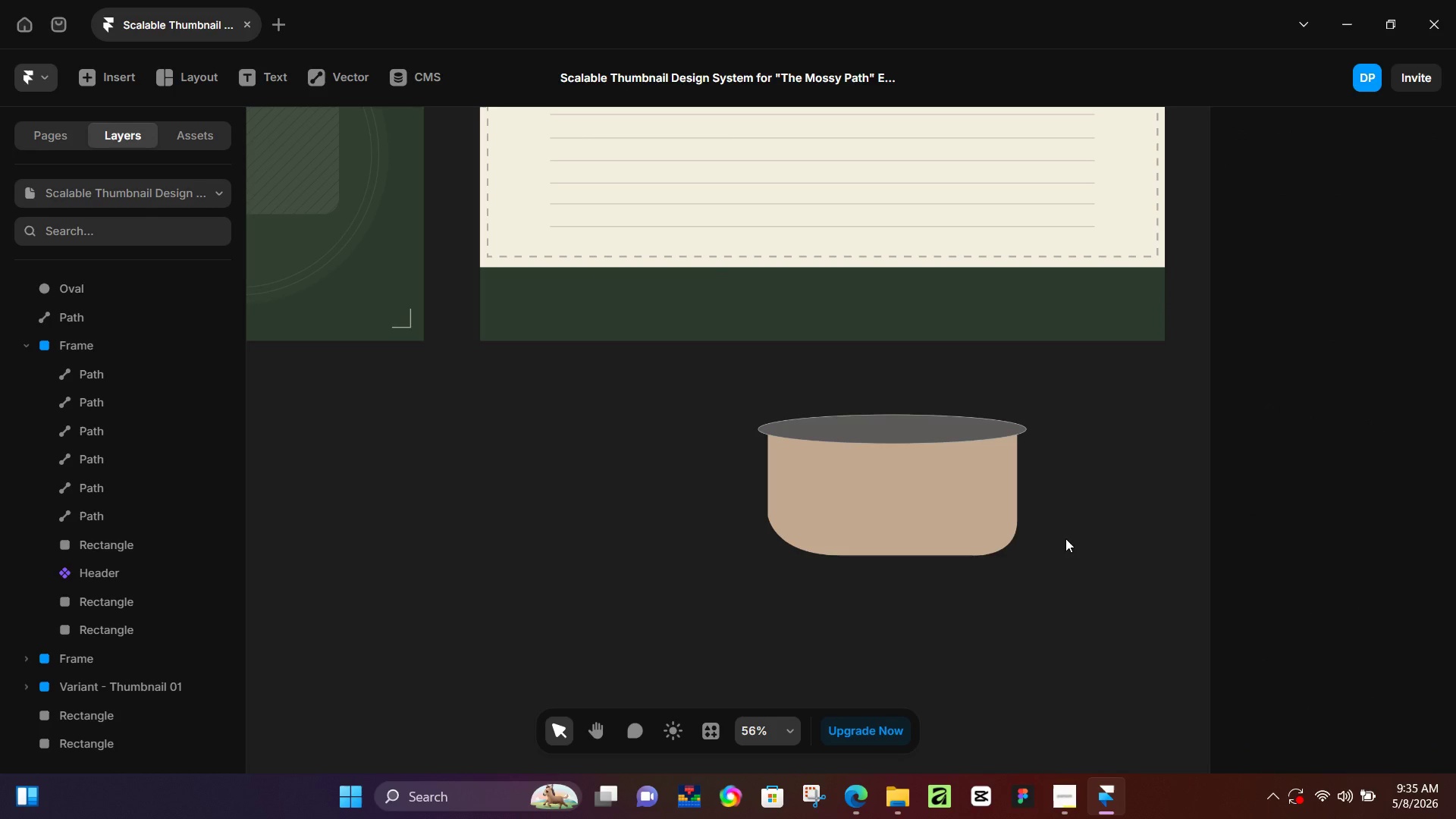 
left_click([984, 519])
 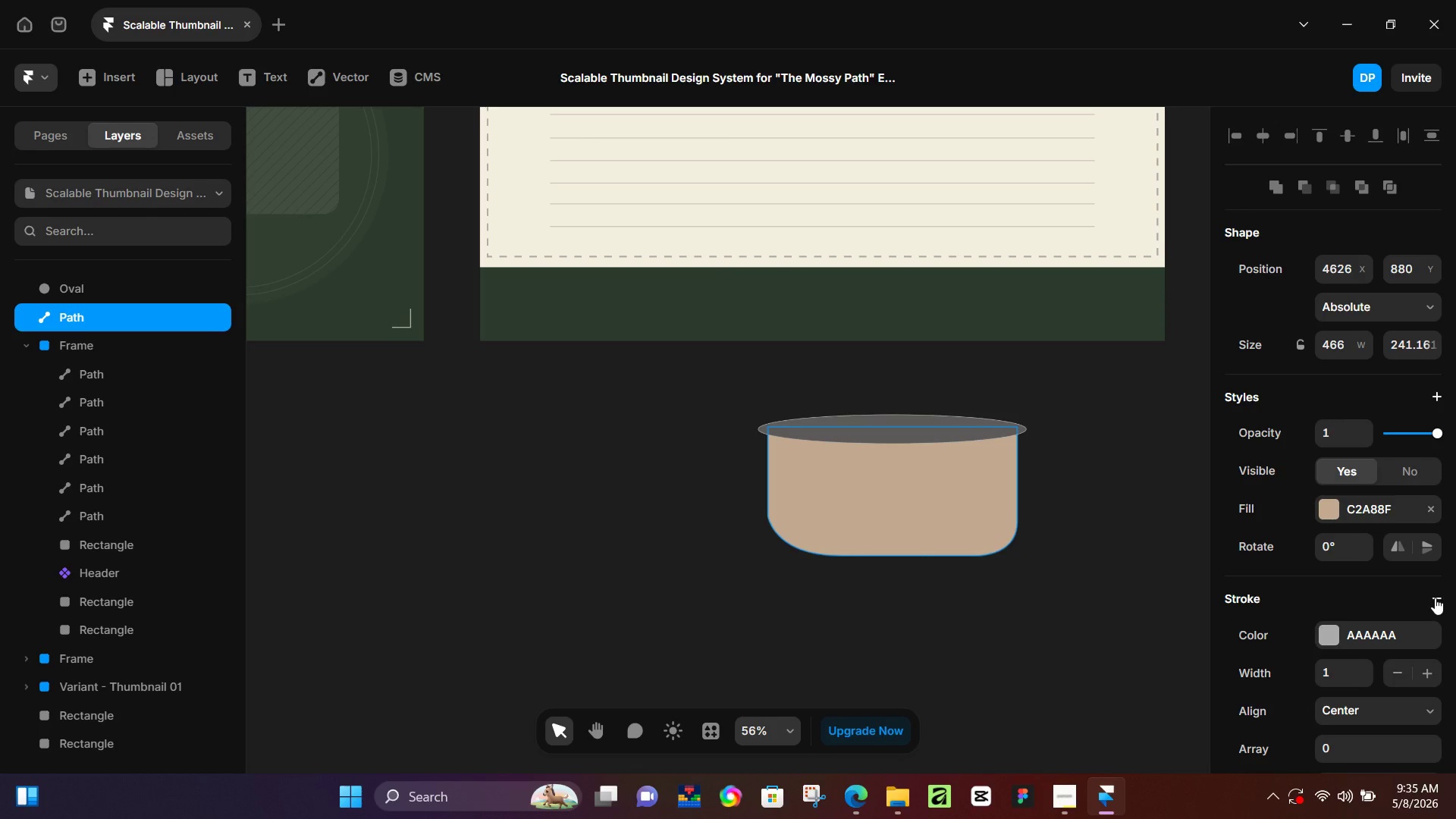 
double_click([1134, 570])
 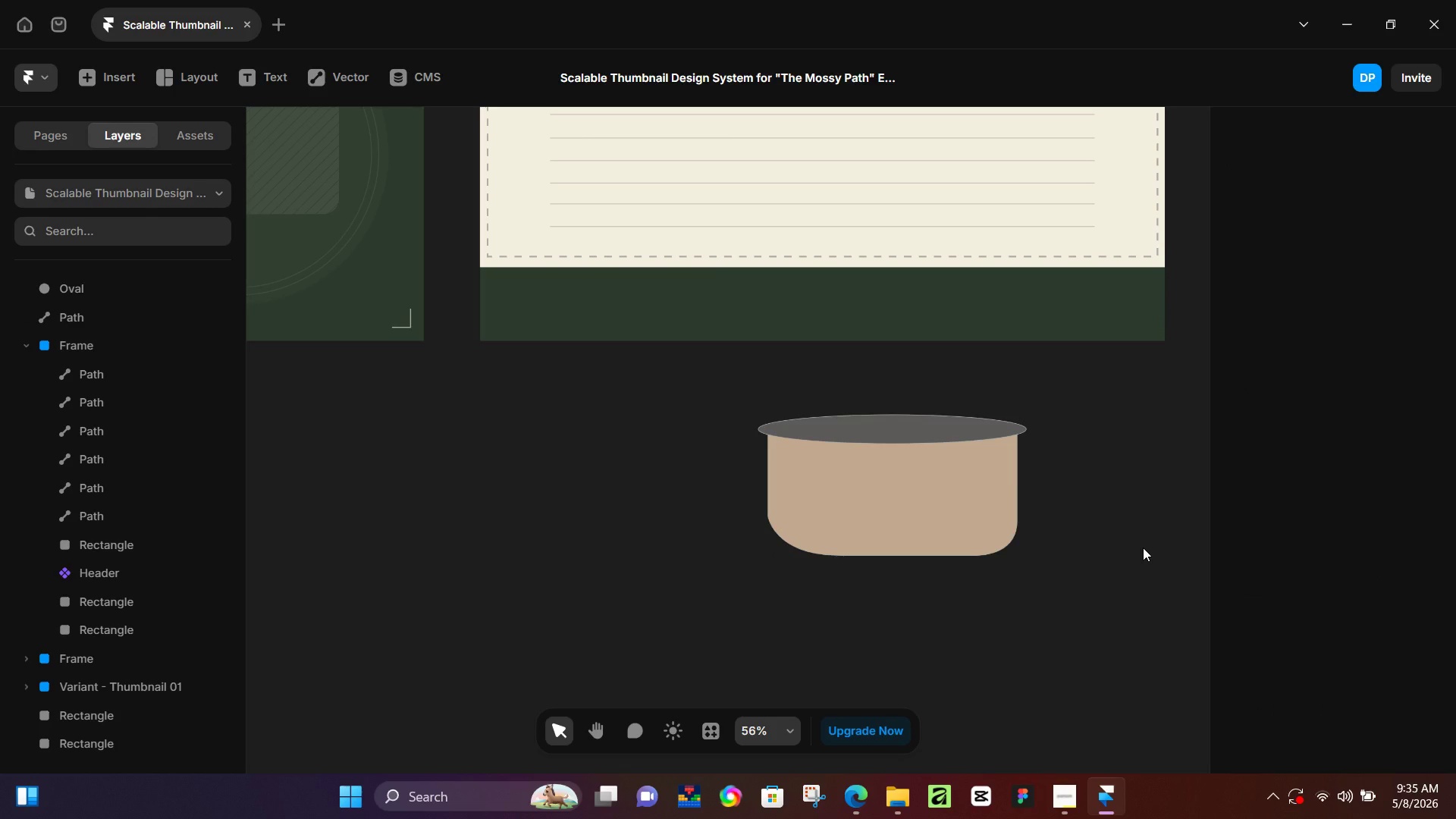 
scroll: coordinate [1147, 545], scroll_direction: up, amount: 3.0
 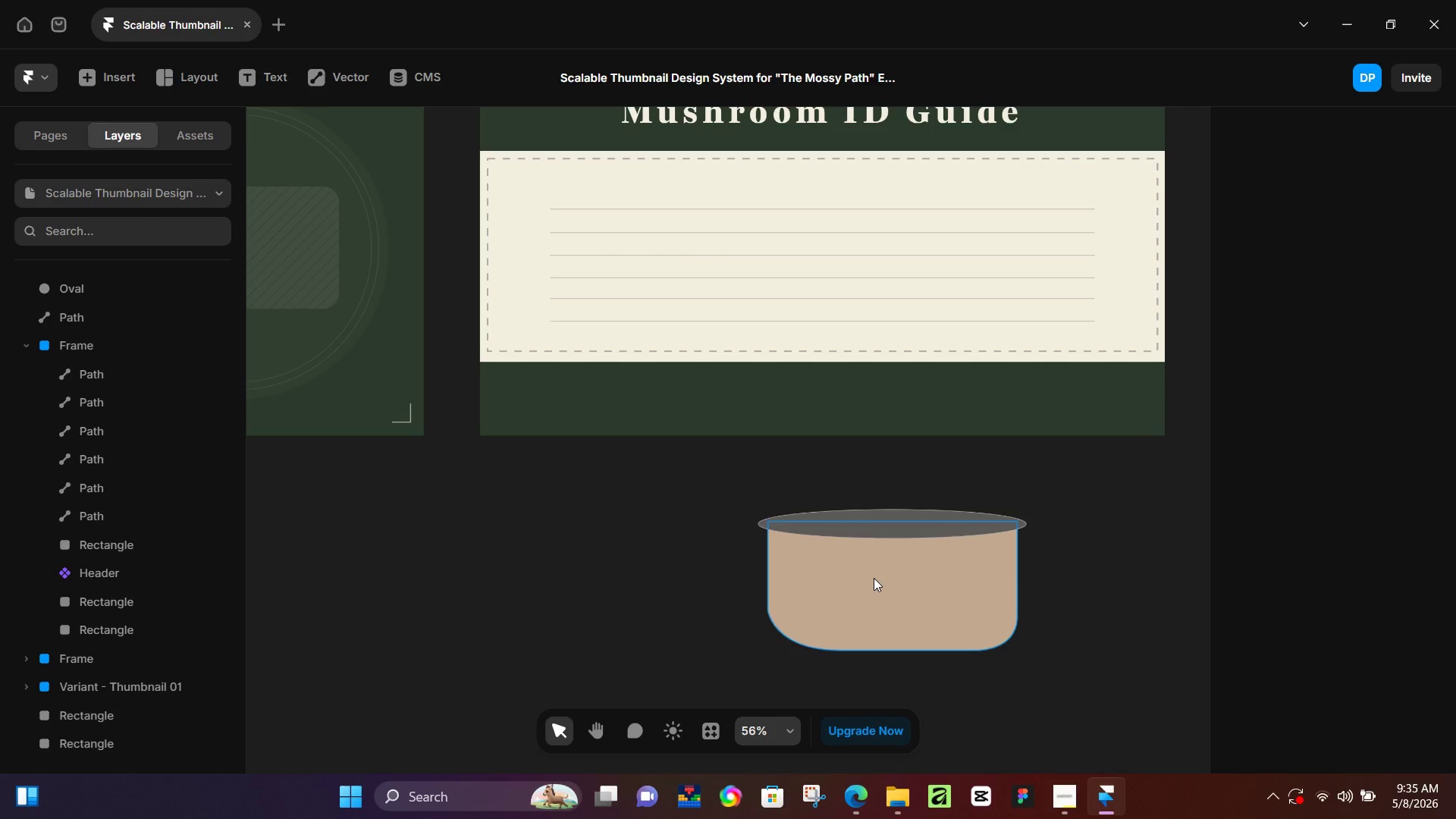 
wait(8.39)
 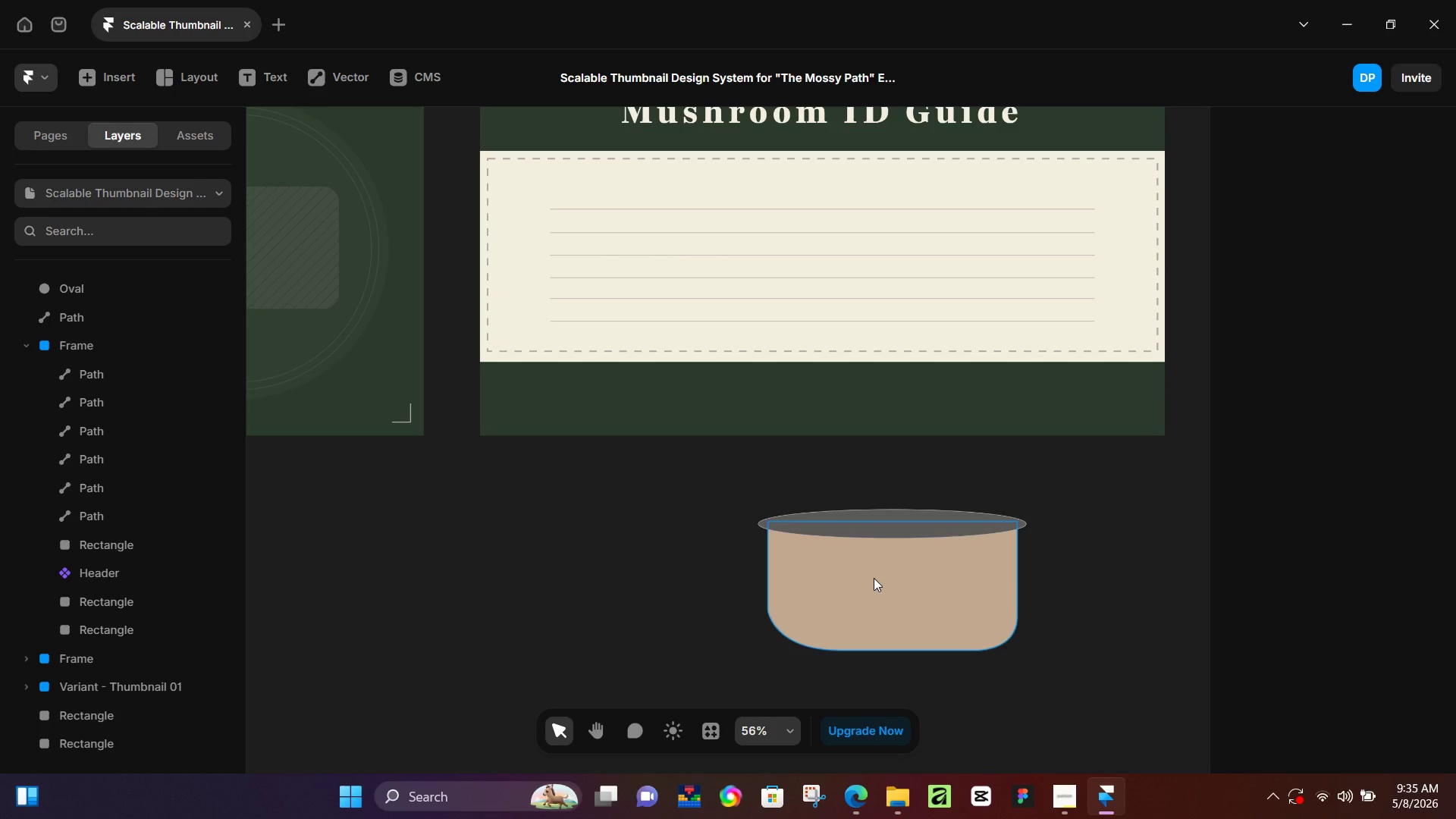 
left_click([1119, 613])
 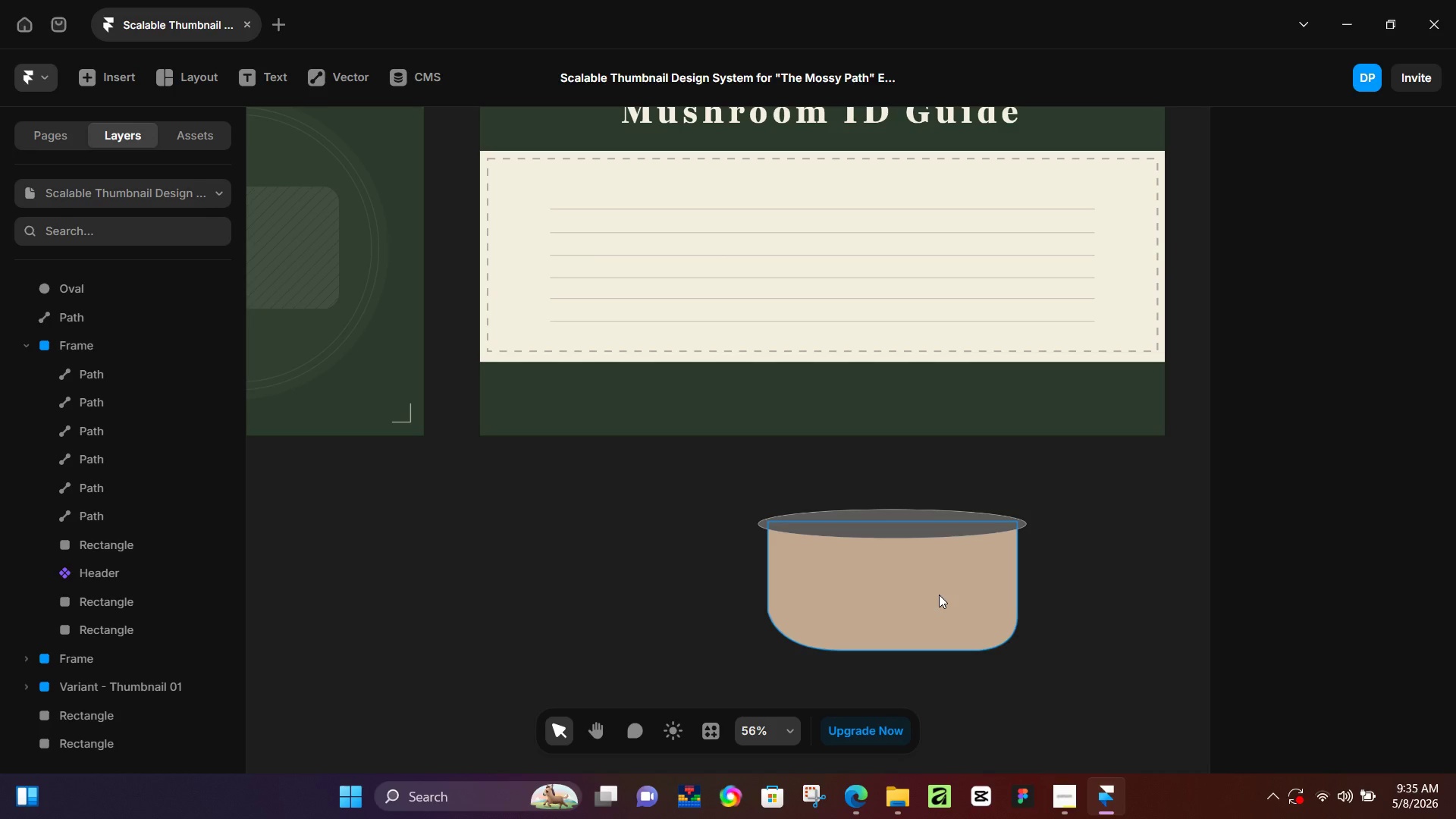 
wait(5.08)
 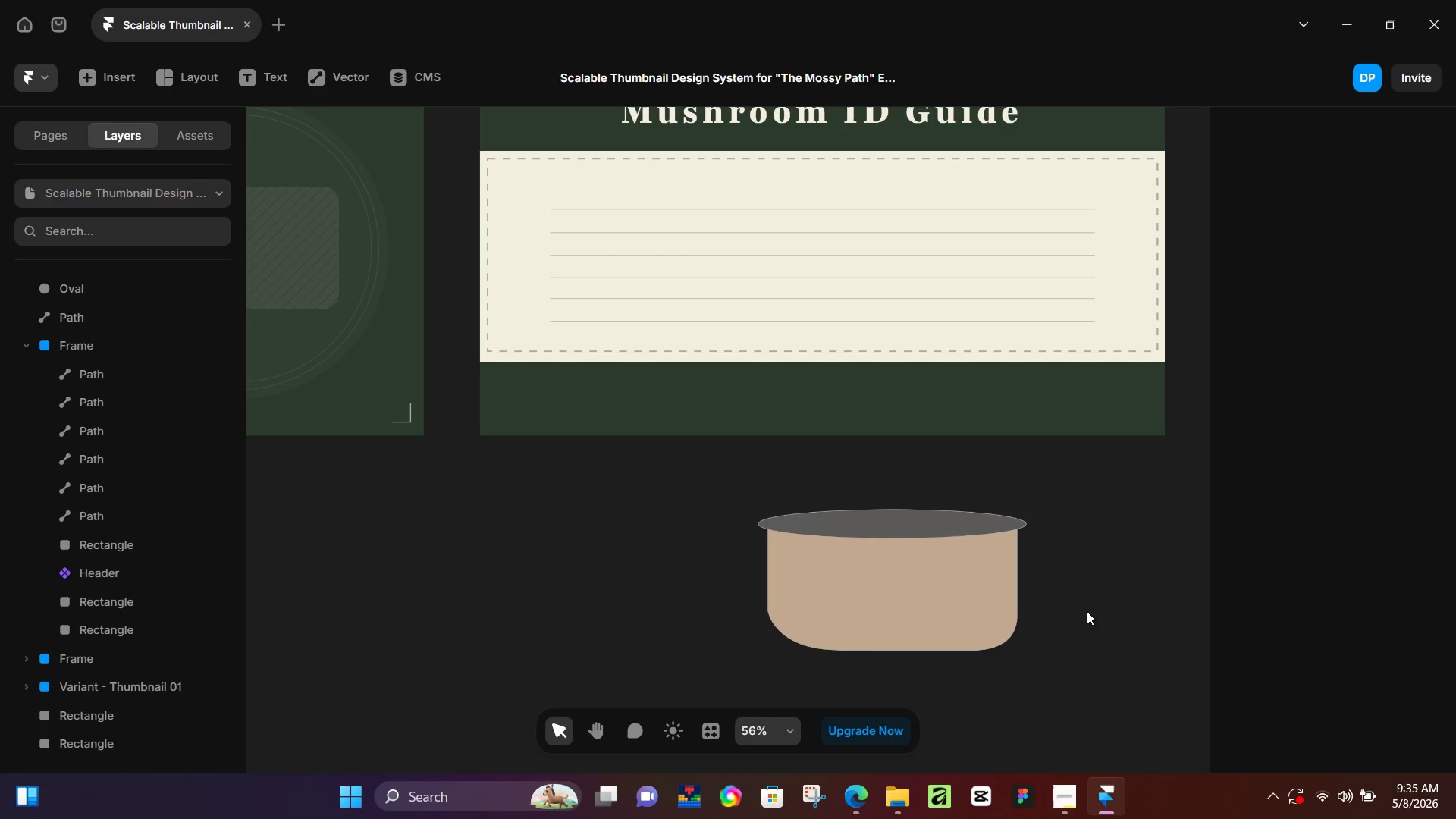 
left_click([939, 595])
 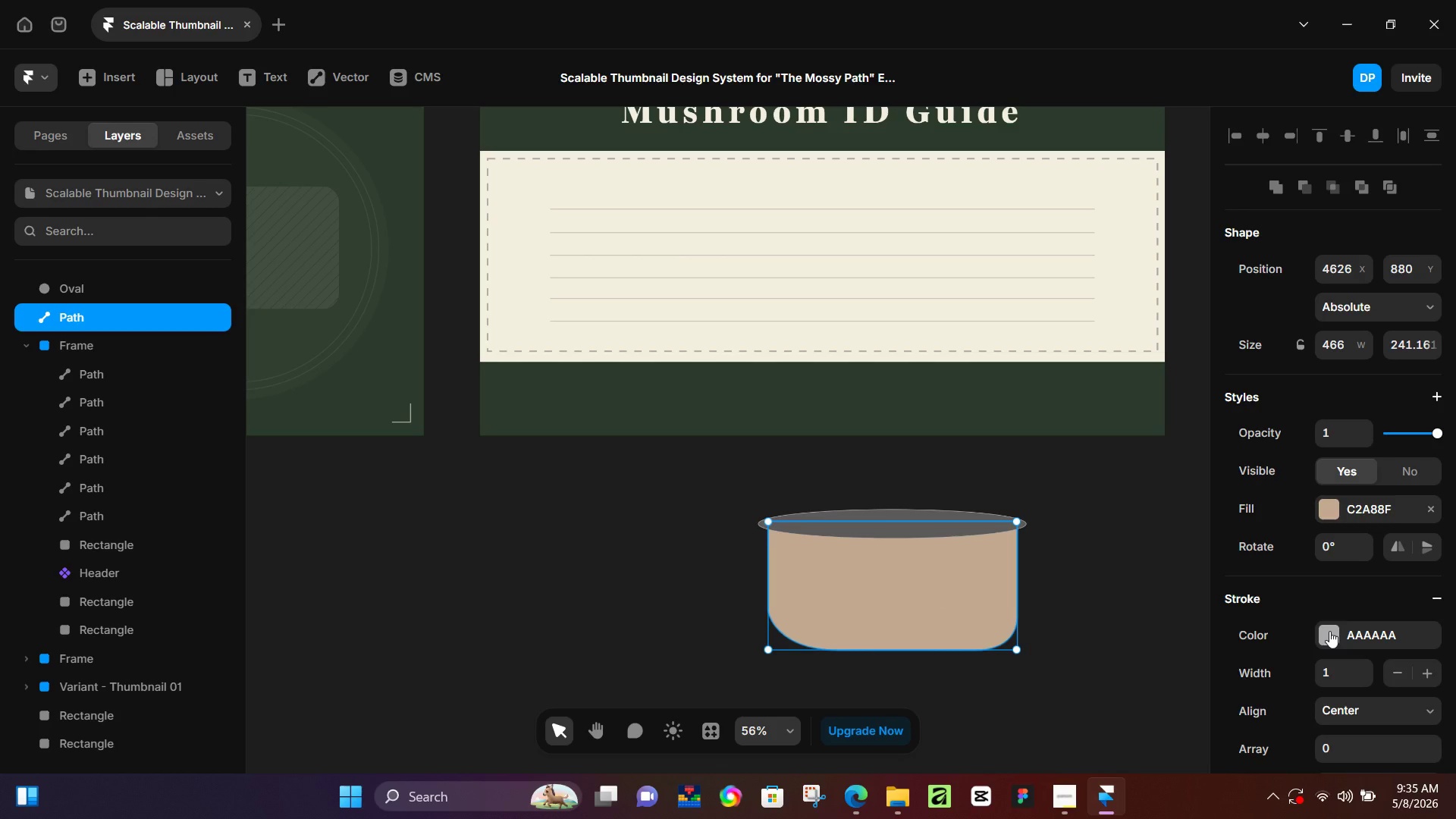 
left_click([1330, 516])
 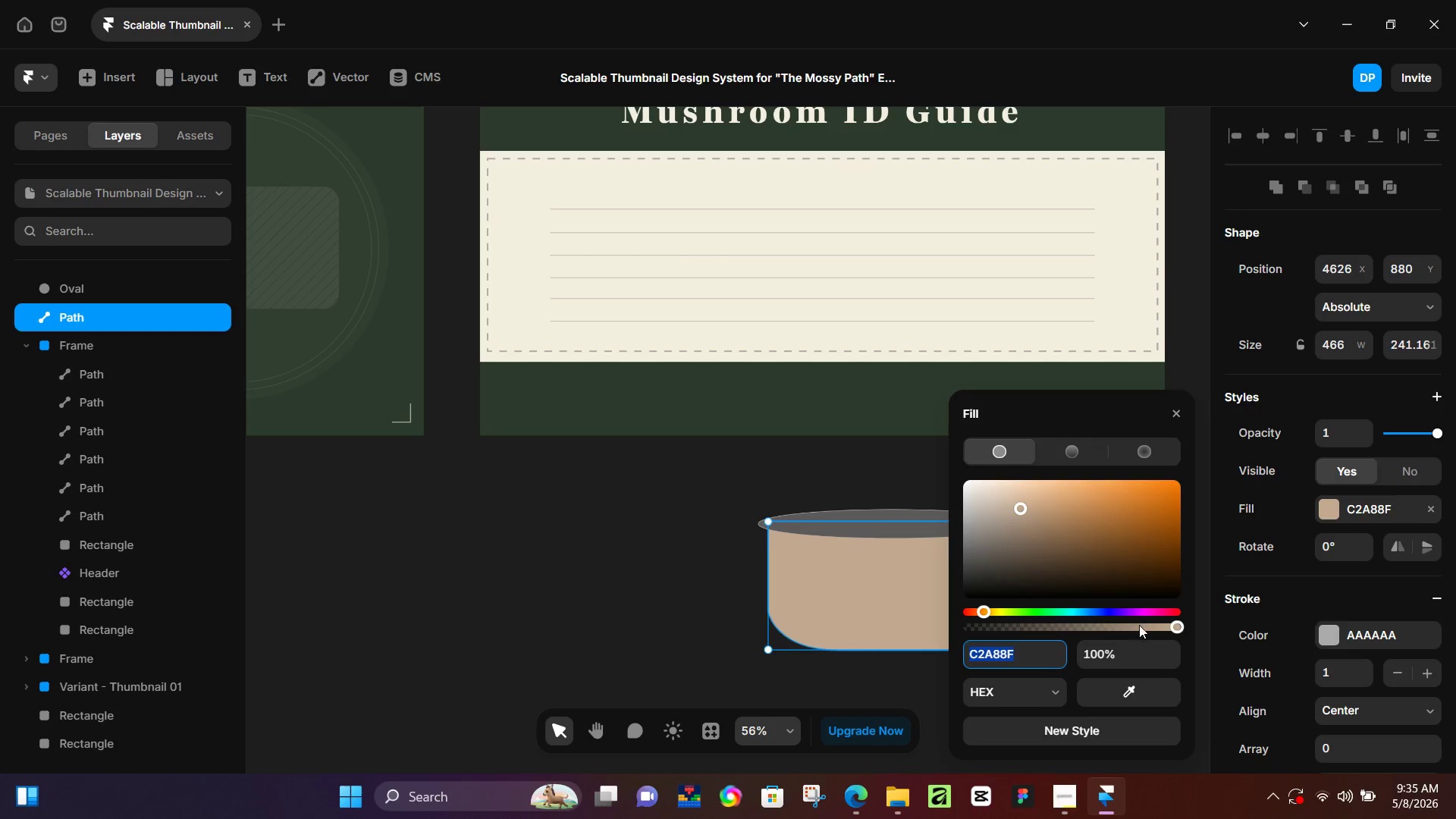 
left_click_drag(start_coordinate=[1139, 629], to_coordinate=[1101, 630])
 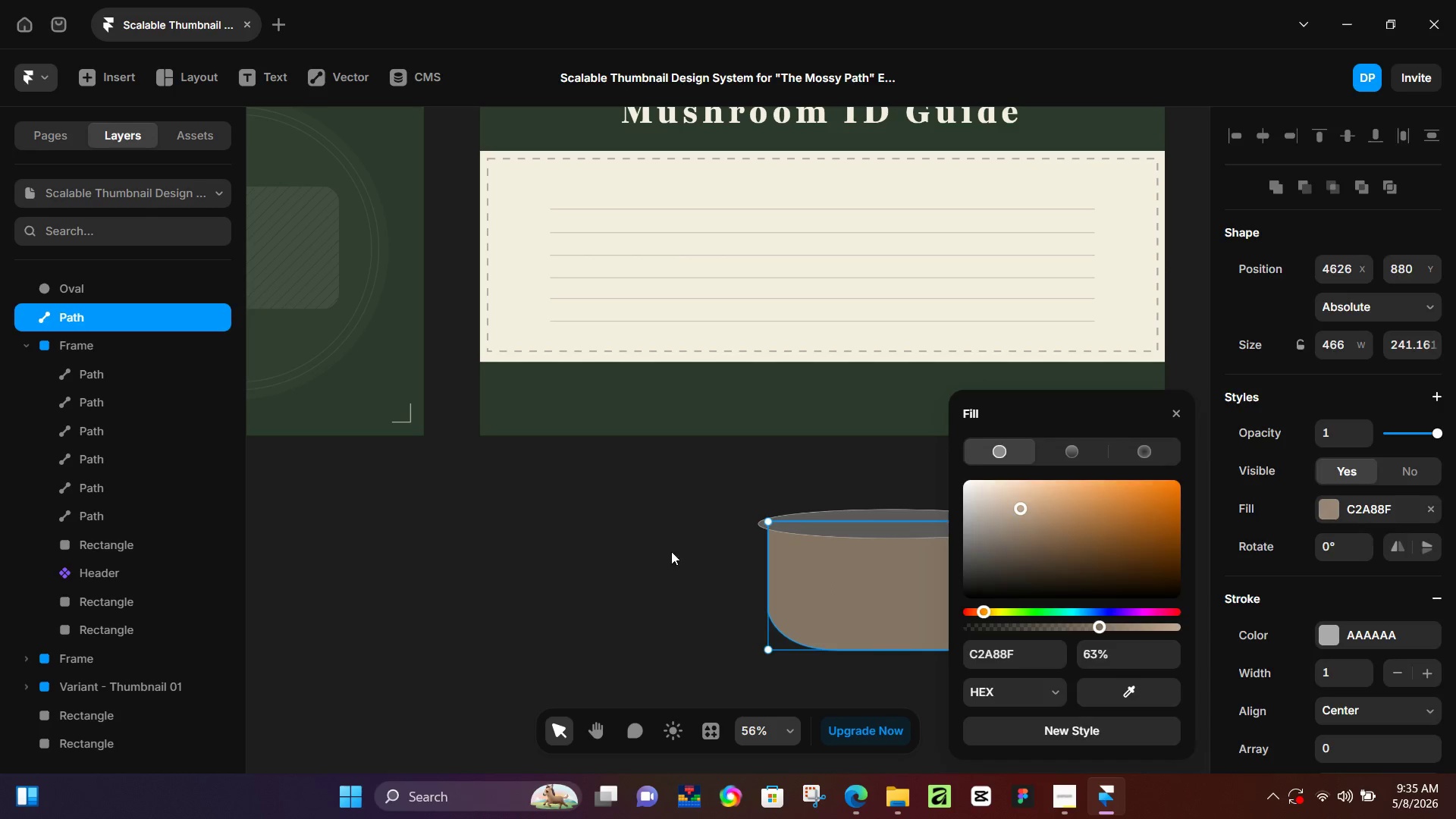 
left_click([671, 551])
 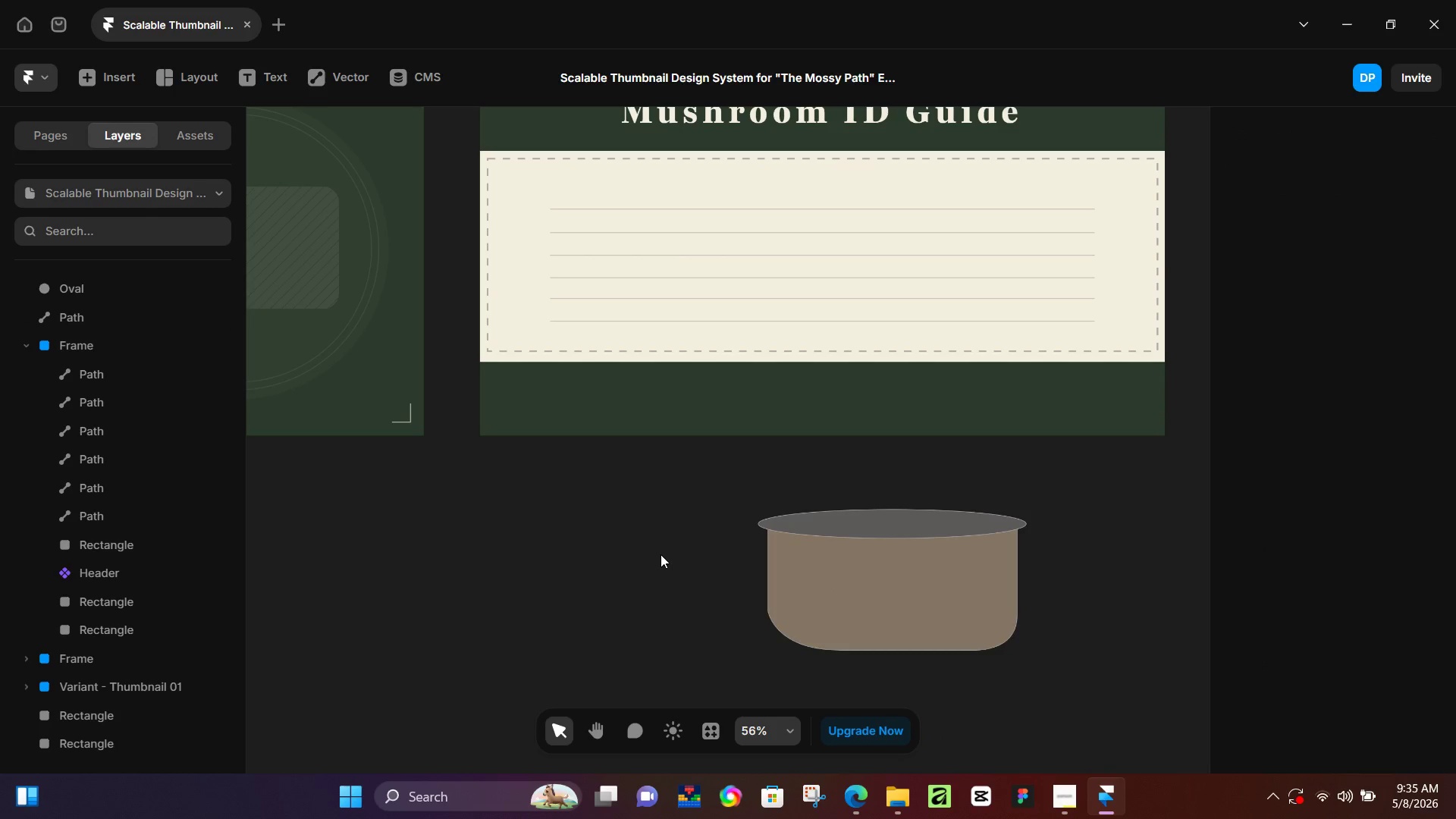 
key(R)
 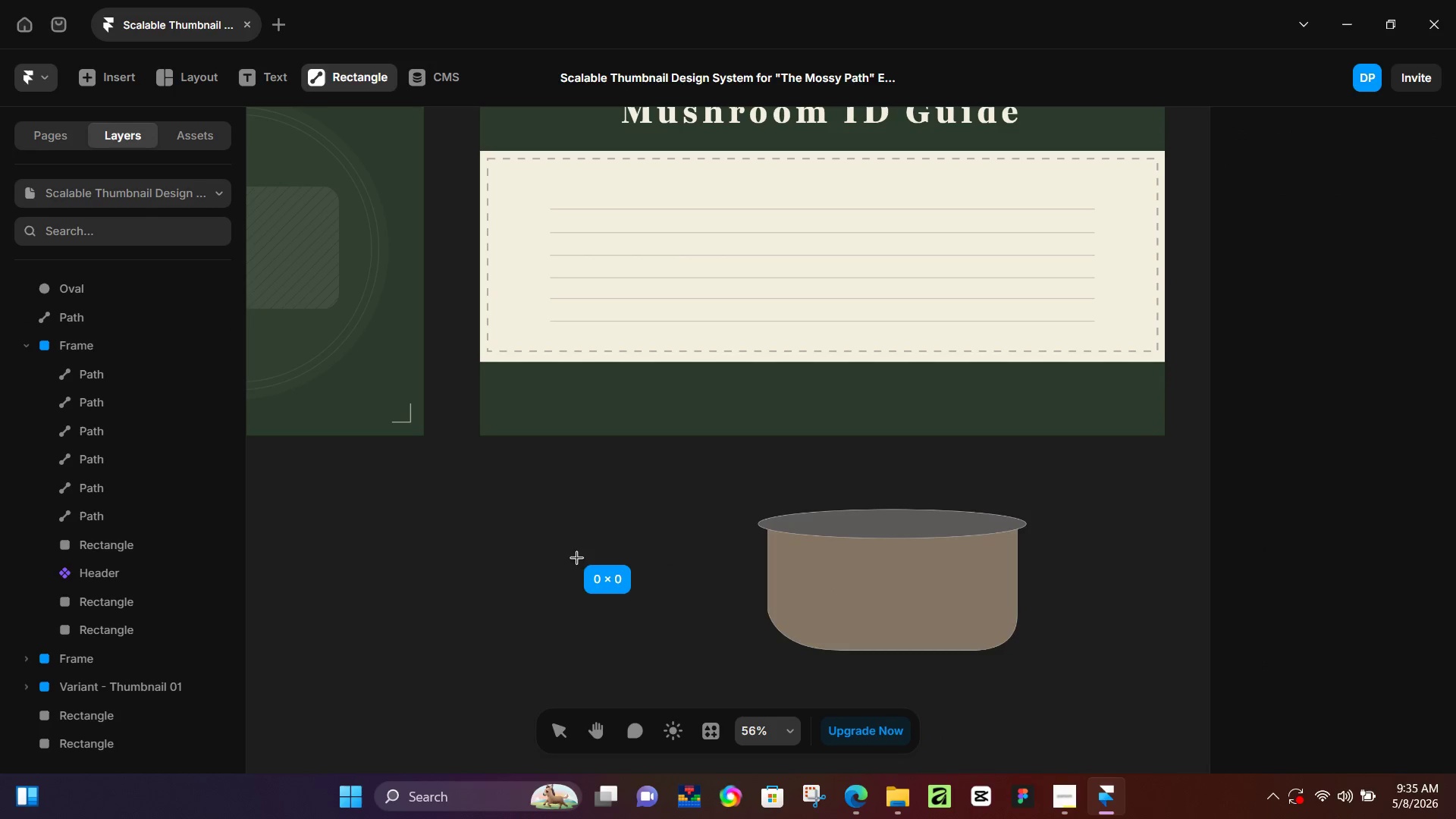 
left_click_drag(start_coordinate=[576, 557], to_coordinate=[592, 588])
 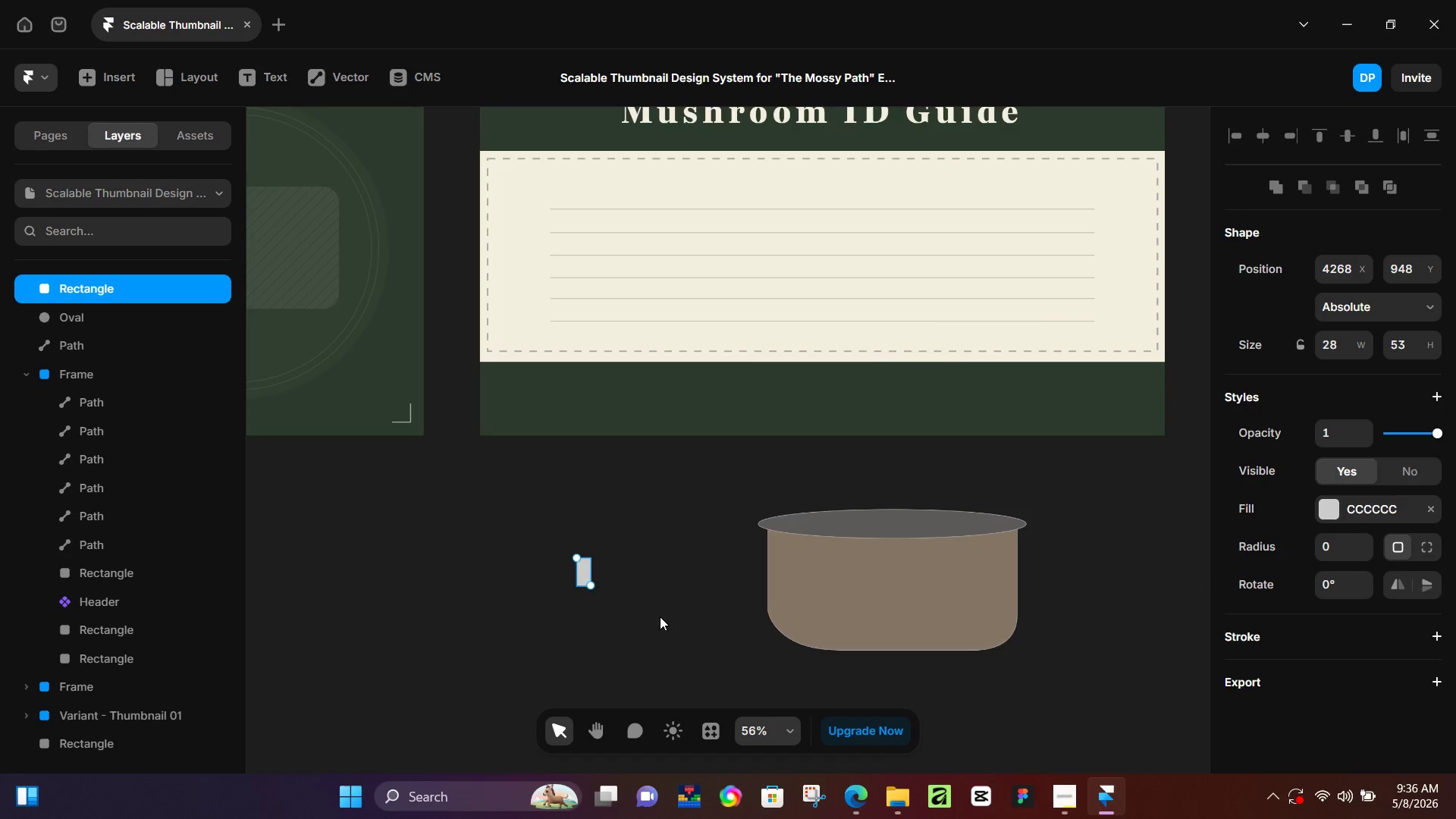 
left_click([597, 555])
 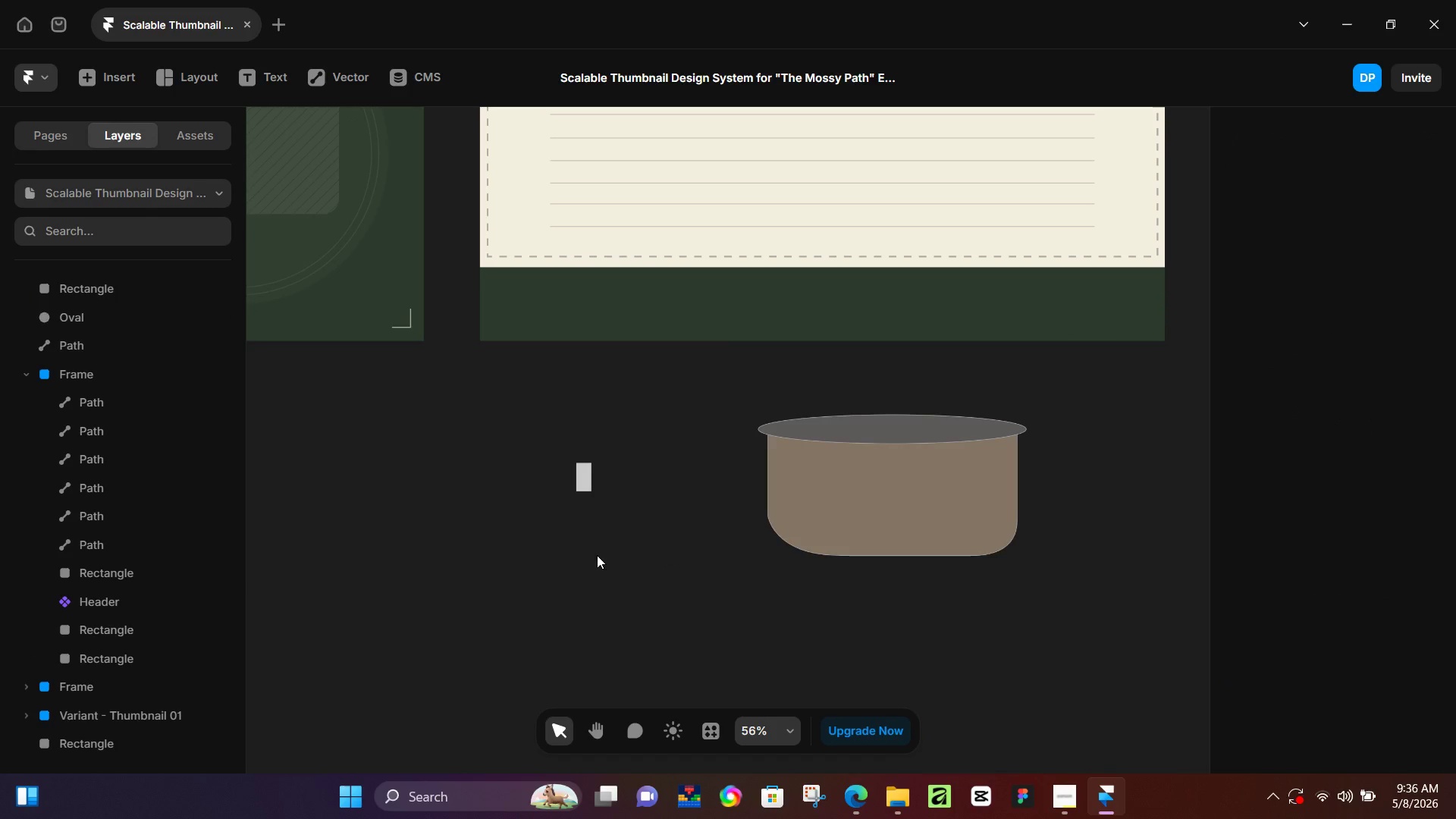 
scroll: coordinate [656, 605], scroll_direction: down, amount: 3.0
 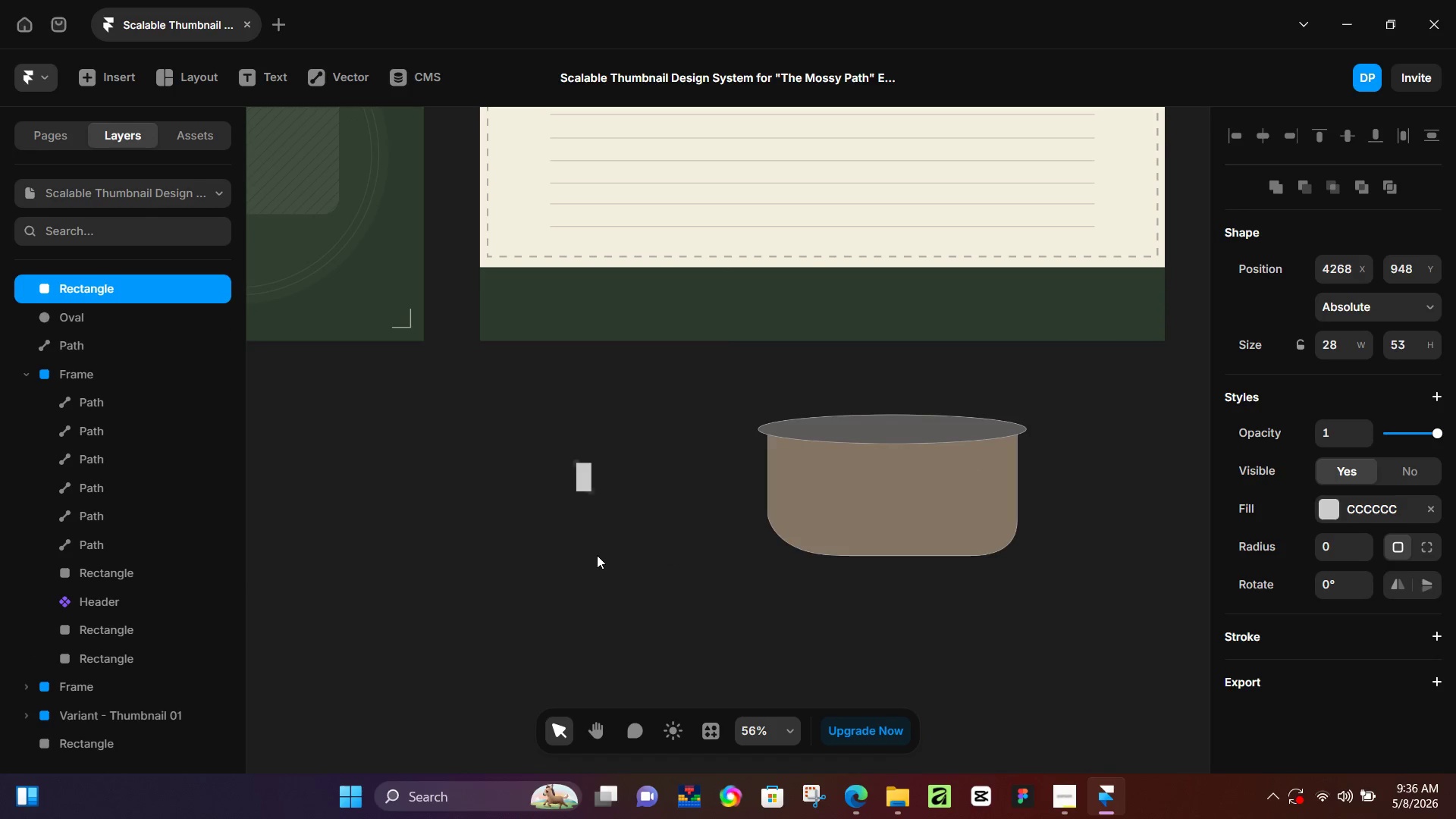 
key(P)
 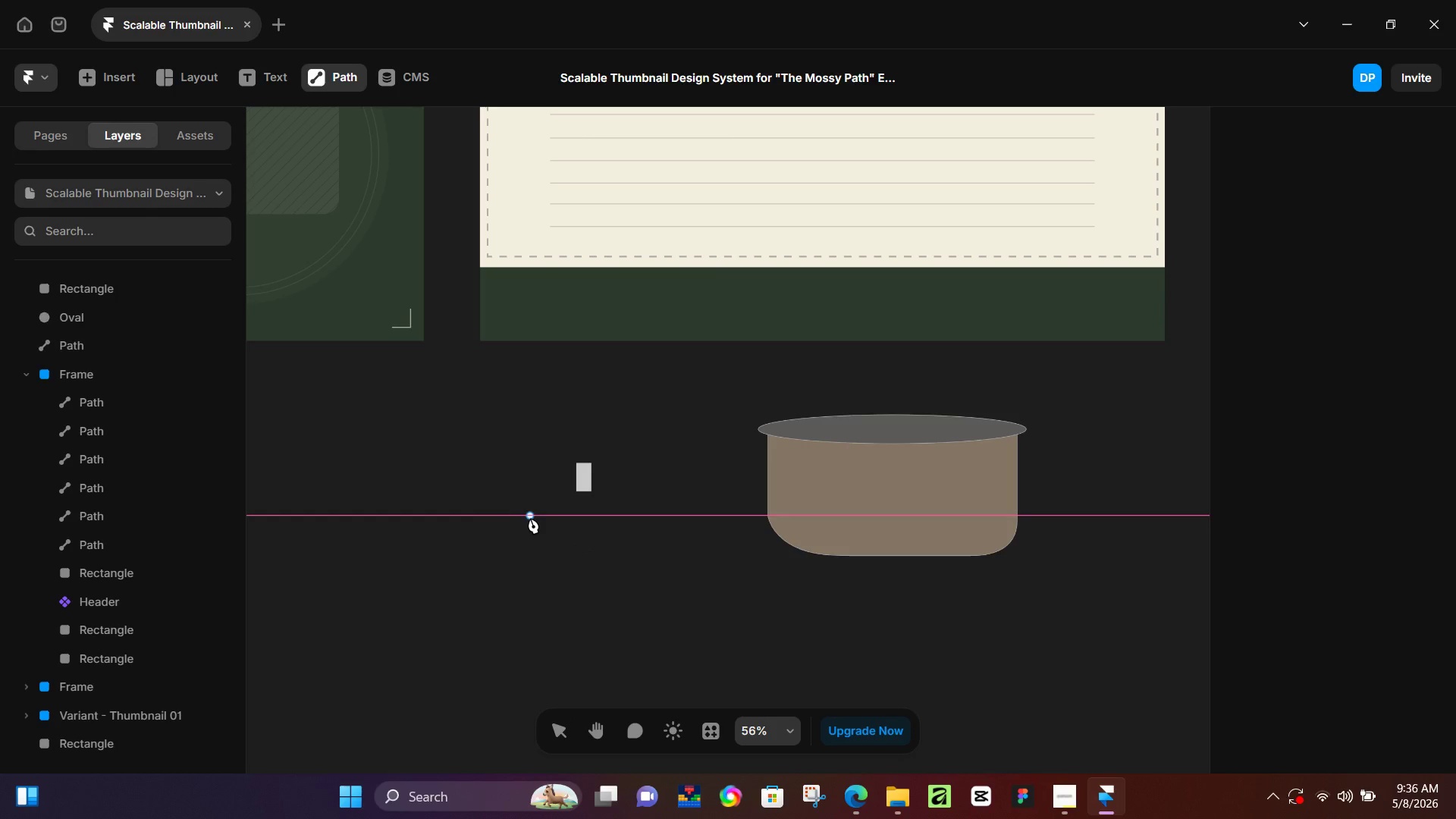 
left_click([531, 519])
 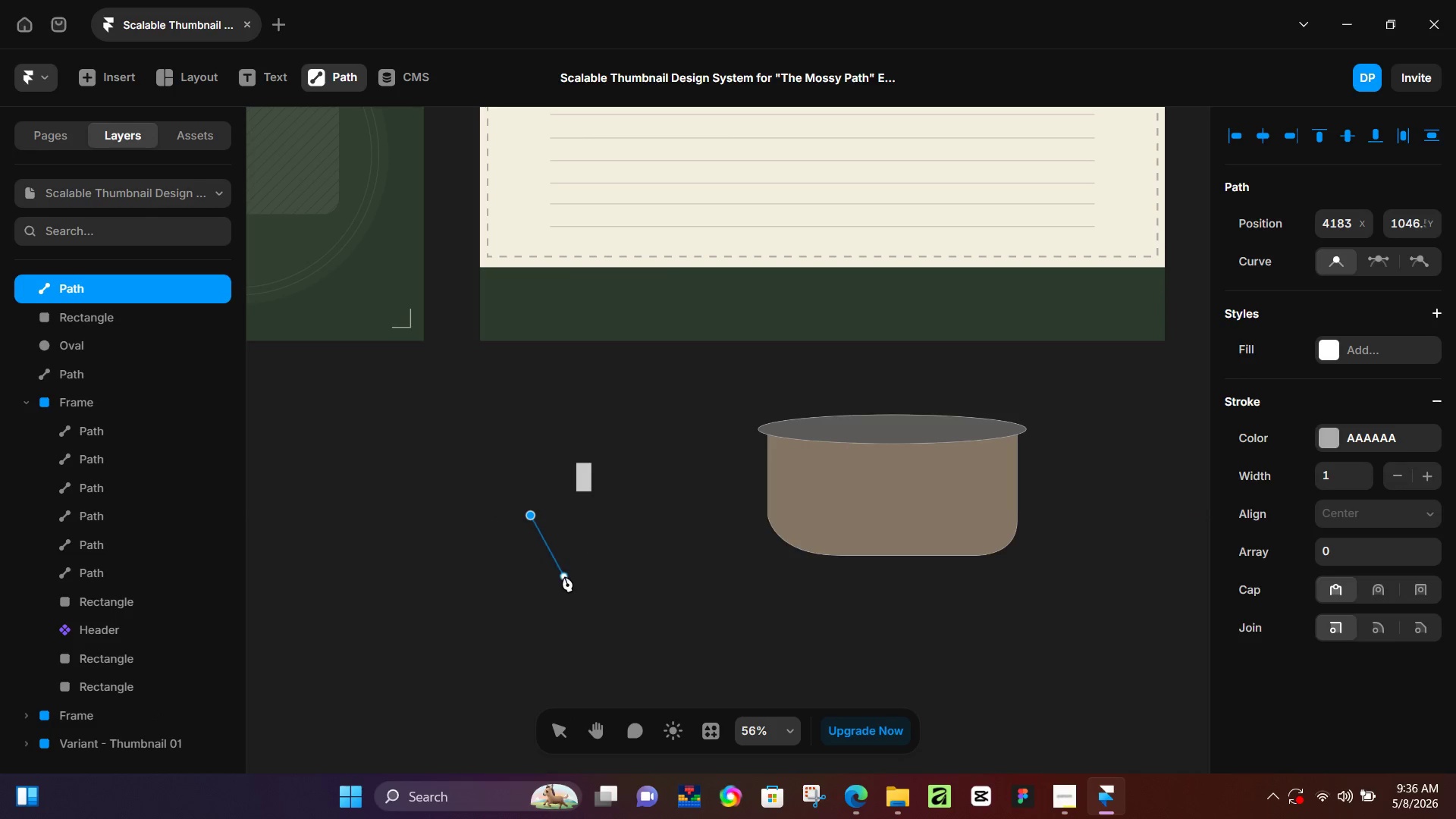 
left_click_drag(start_coordinate=[564, 576], to_coordinate=[588, 573])
 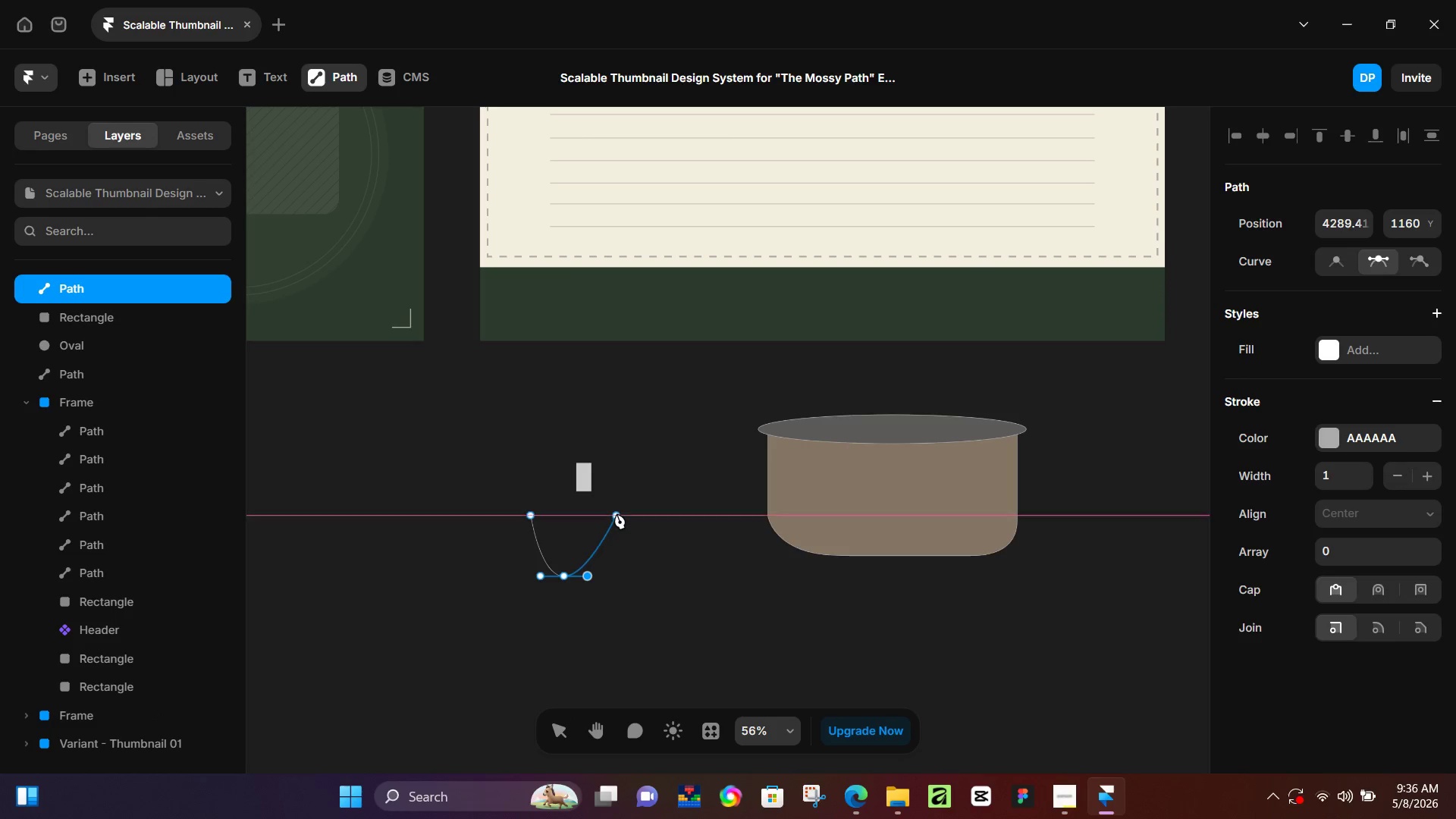 
left_click([614, 516])
 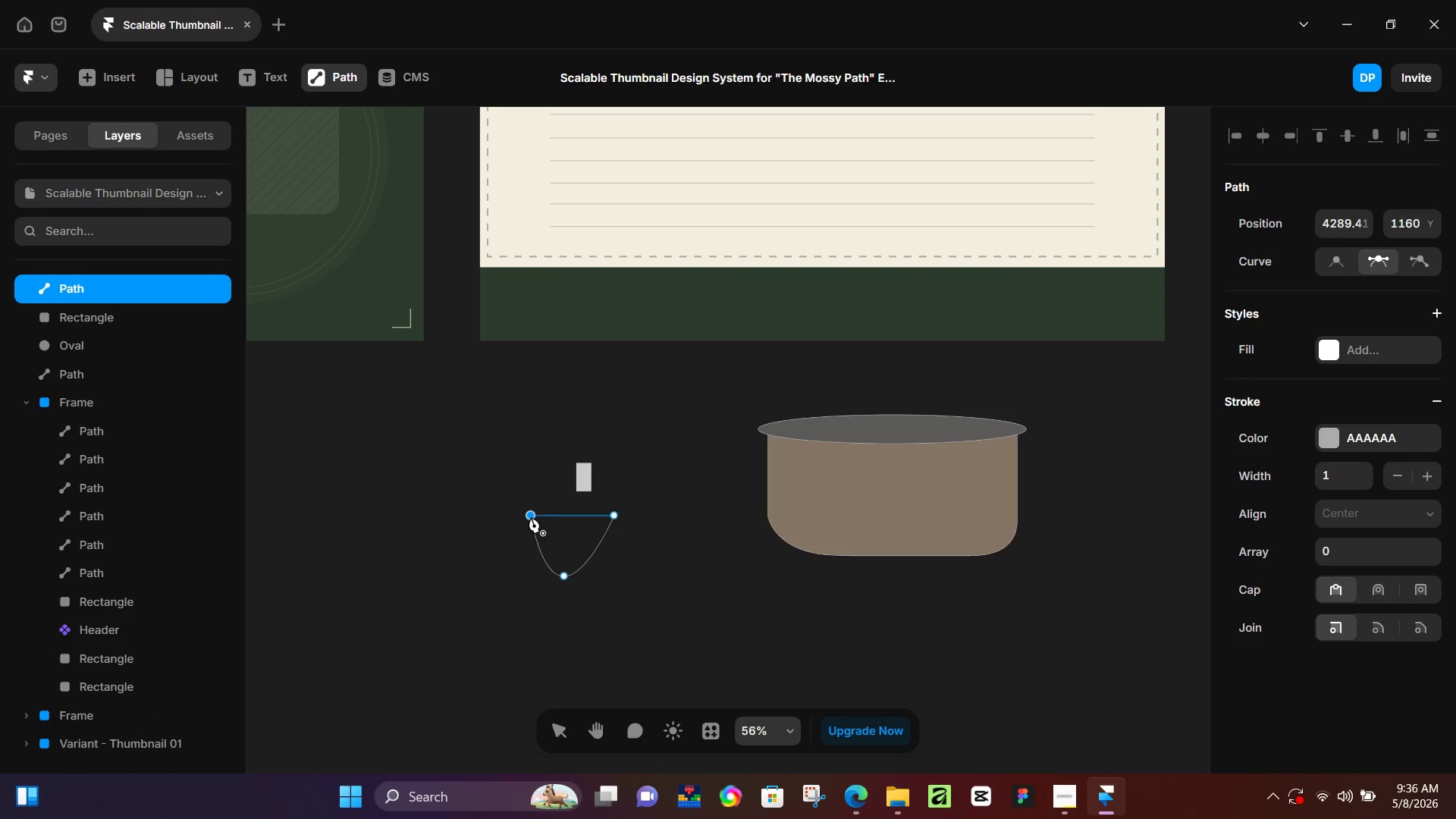 
left_click([531, 517])
 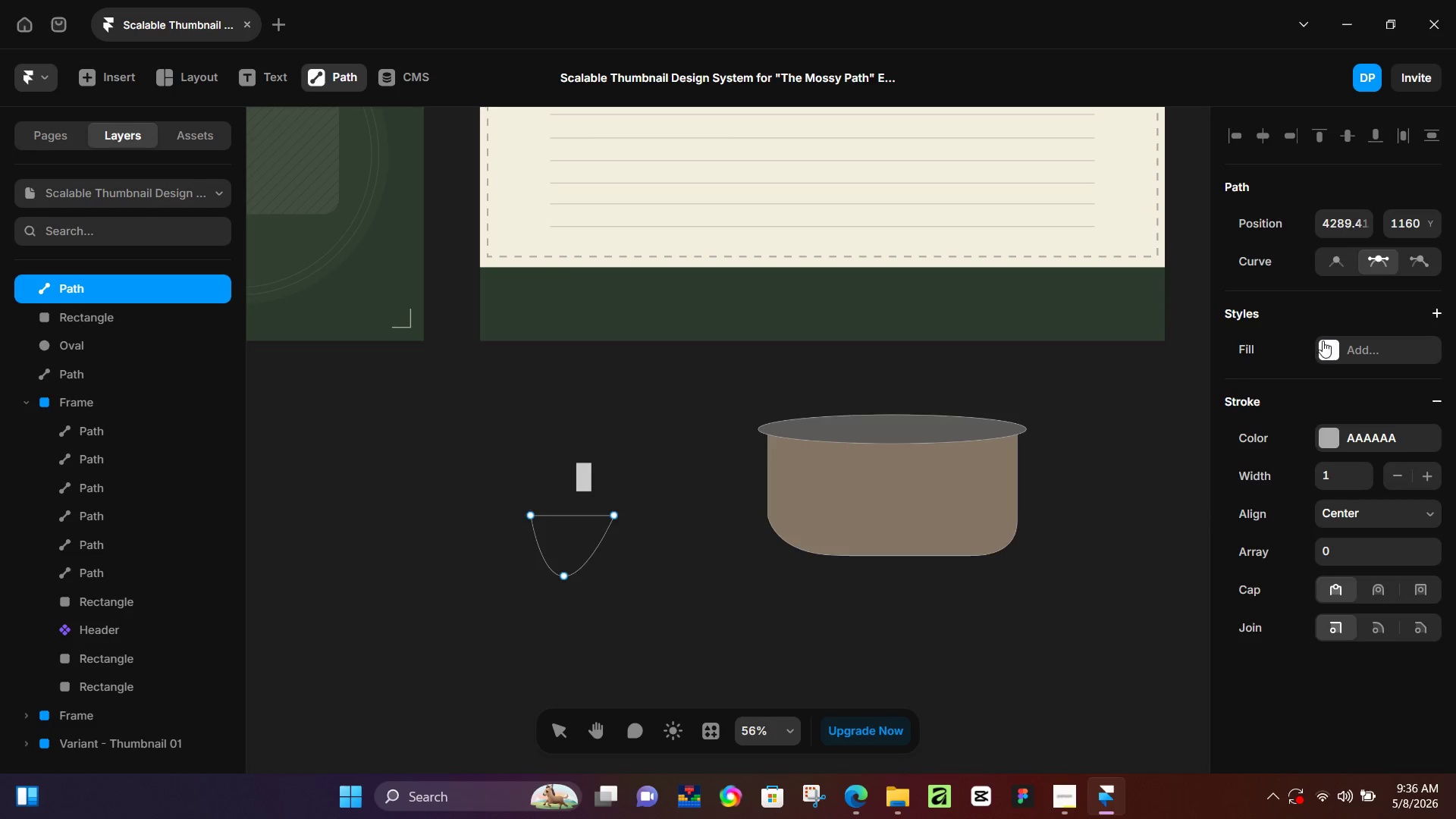 
left_click([1332, 351])
 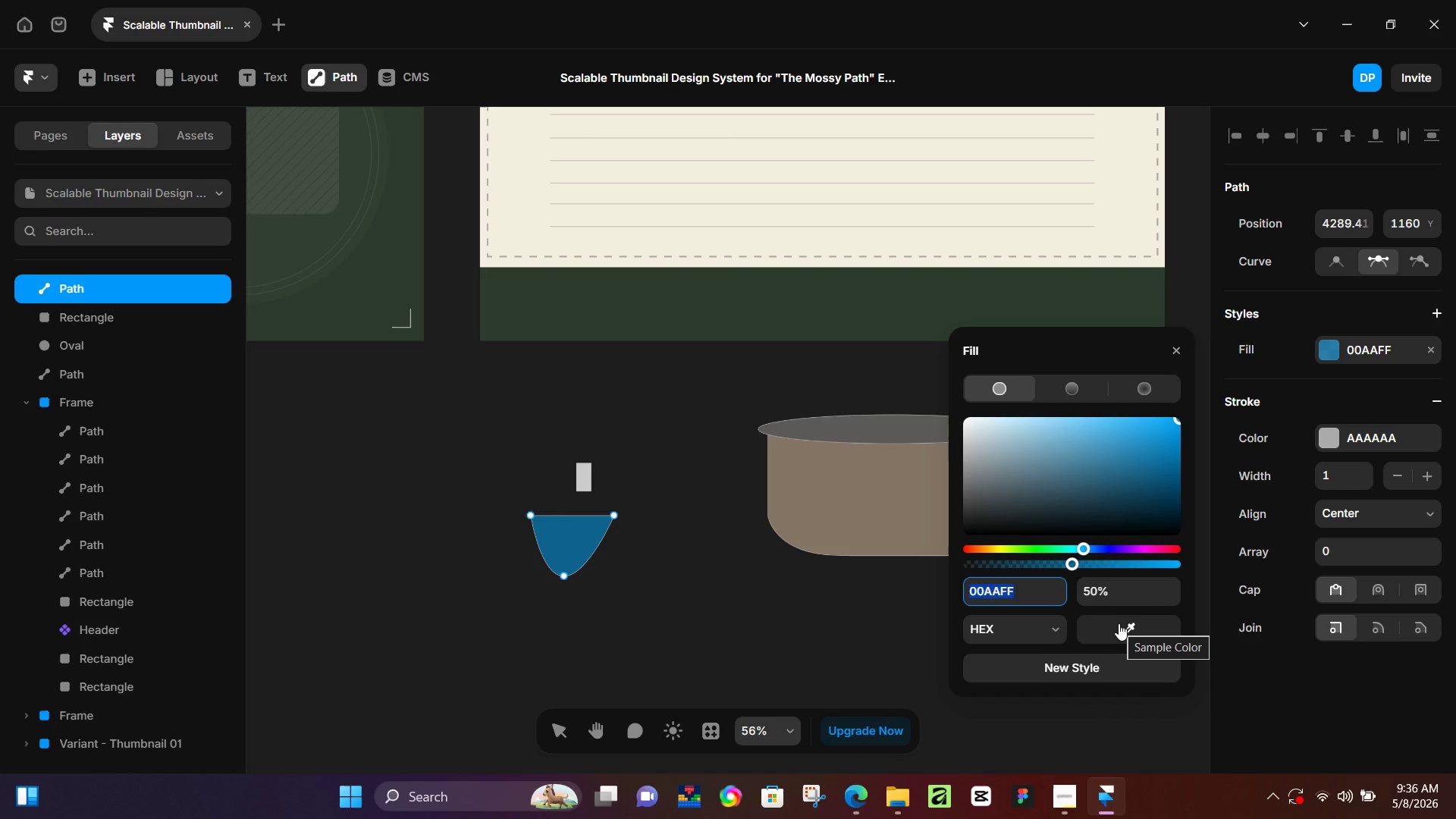 
scroll: coordinate [618, 341], scroll_direction: up, amount: 6.0
 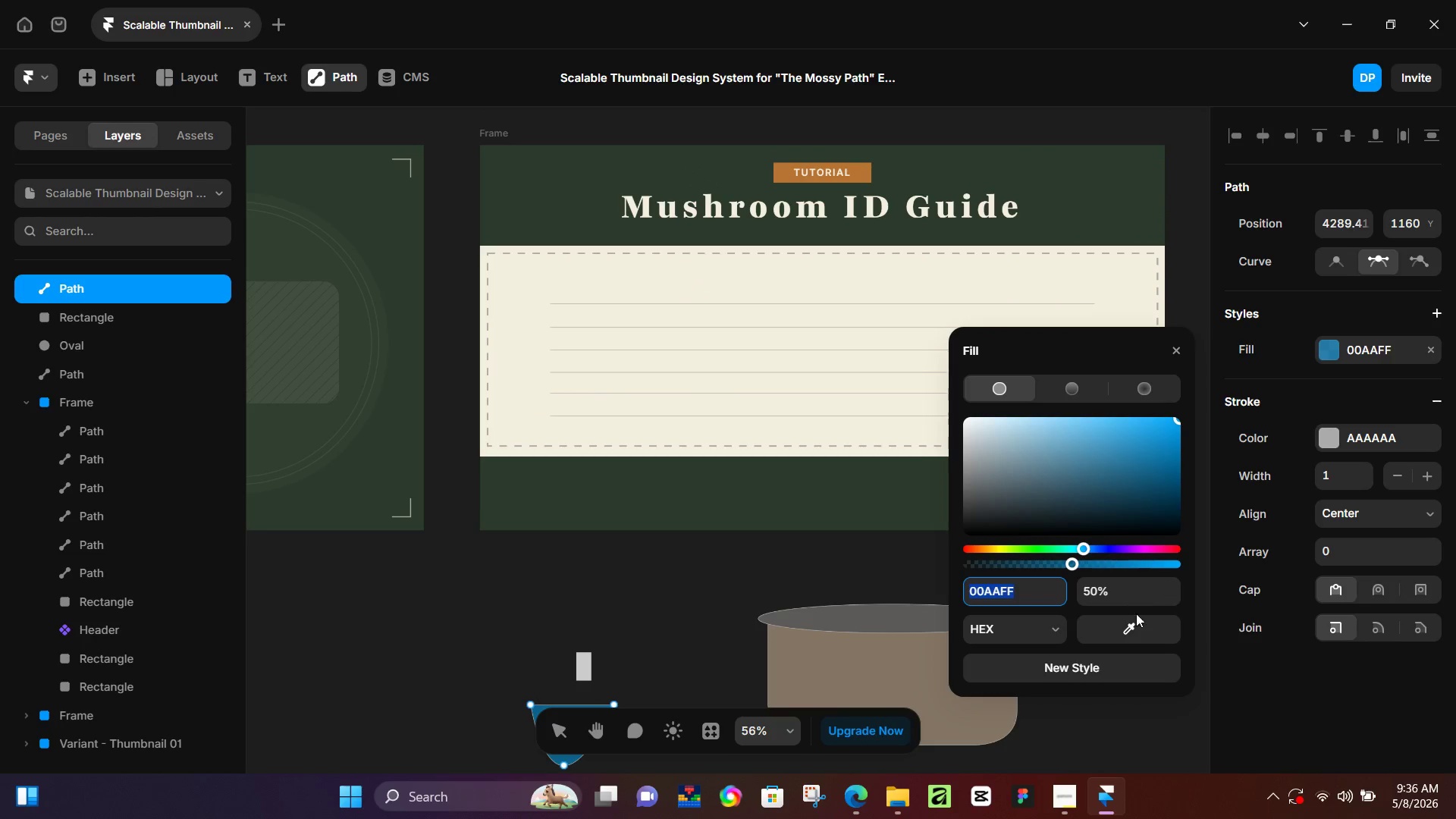 
left_click_drag(start_coordinate=[1133, 626], to_coordinate=[855, 163])
 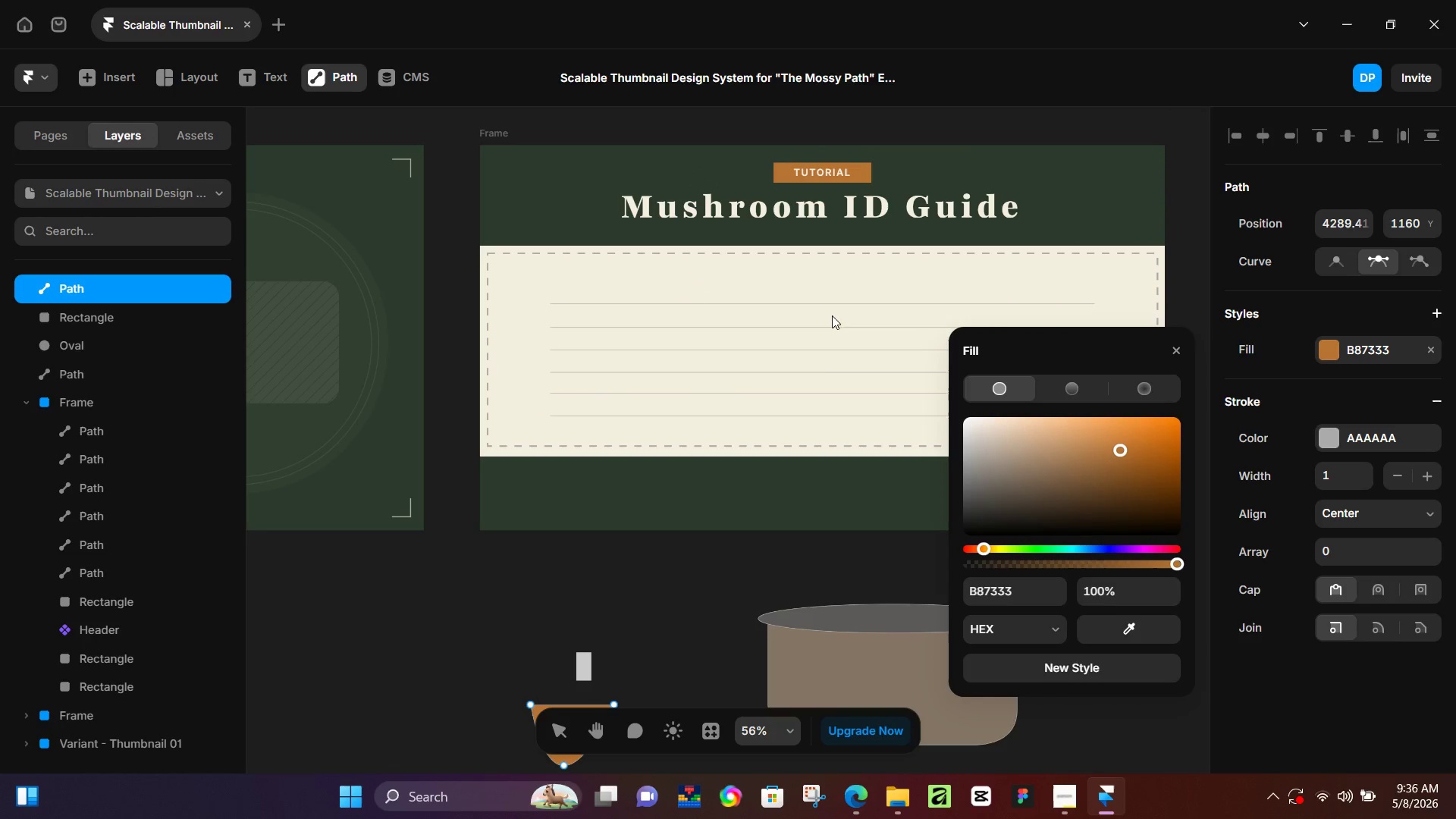 
left_click([802, 378])
 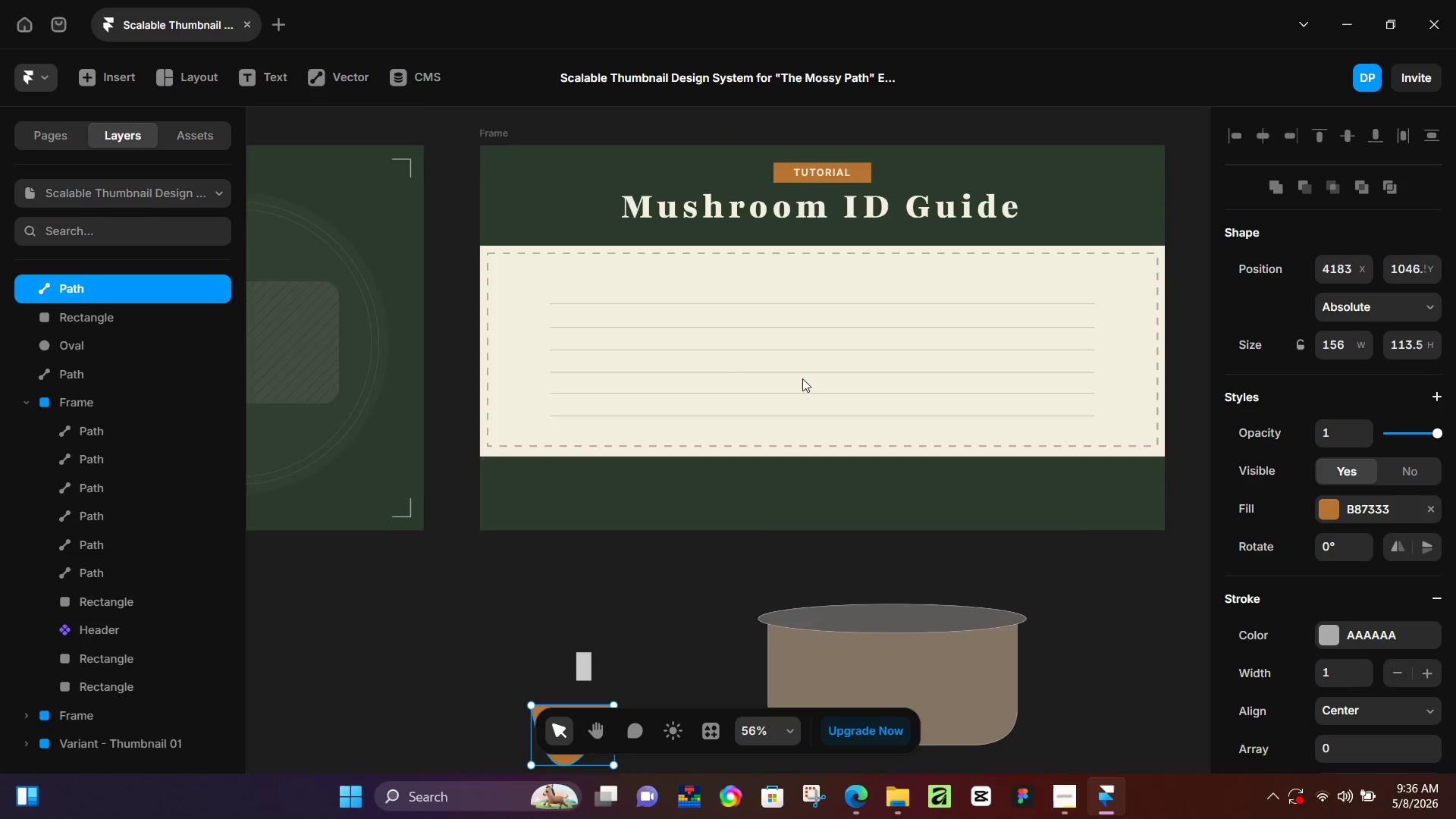 
scroll: coordinate [786, 392], scroll_direction: down, amount: 6.0
 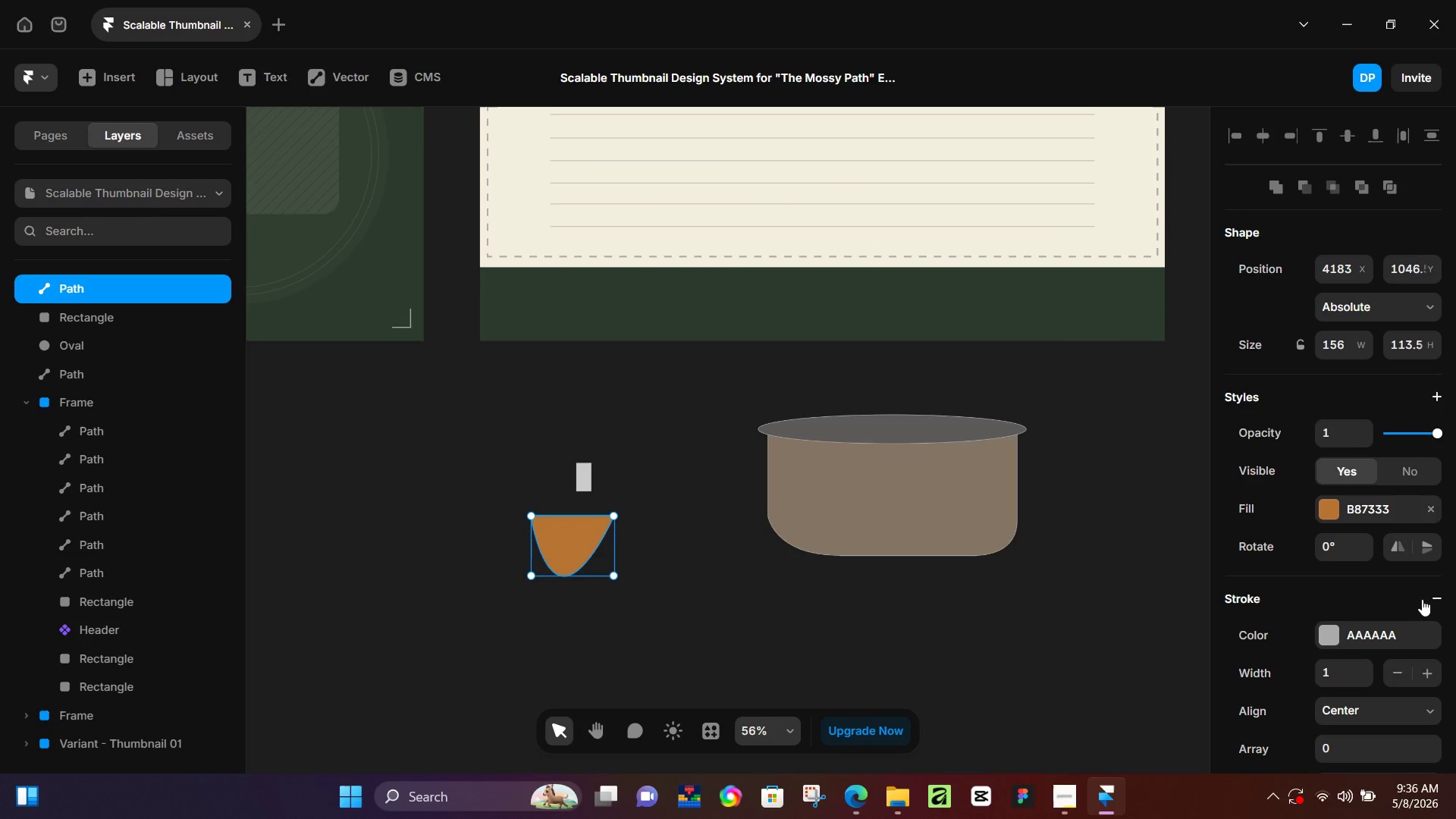 
left_click([1430, 599])
 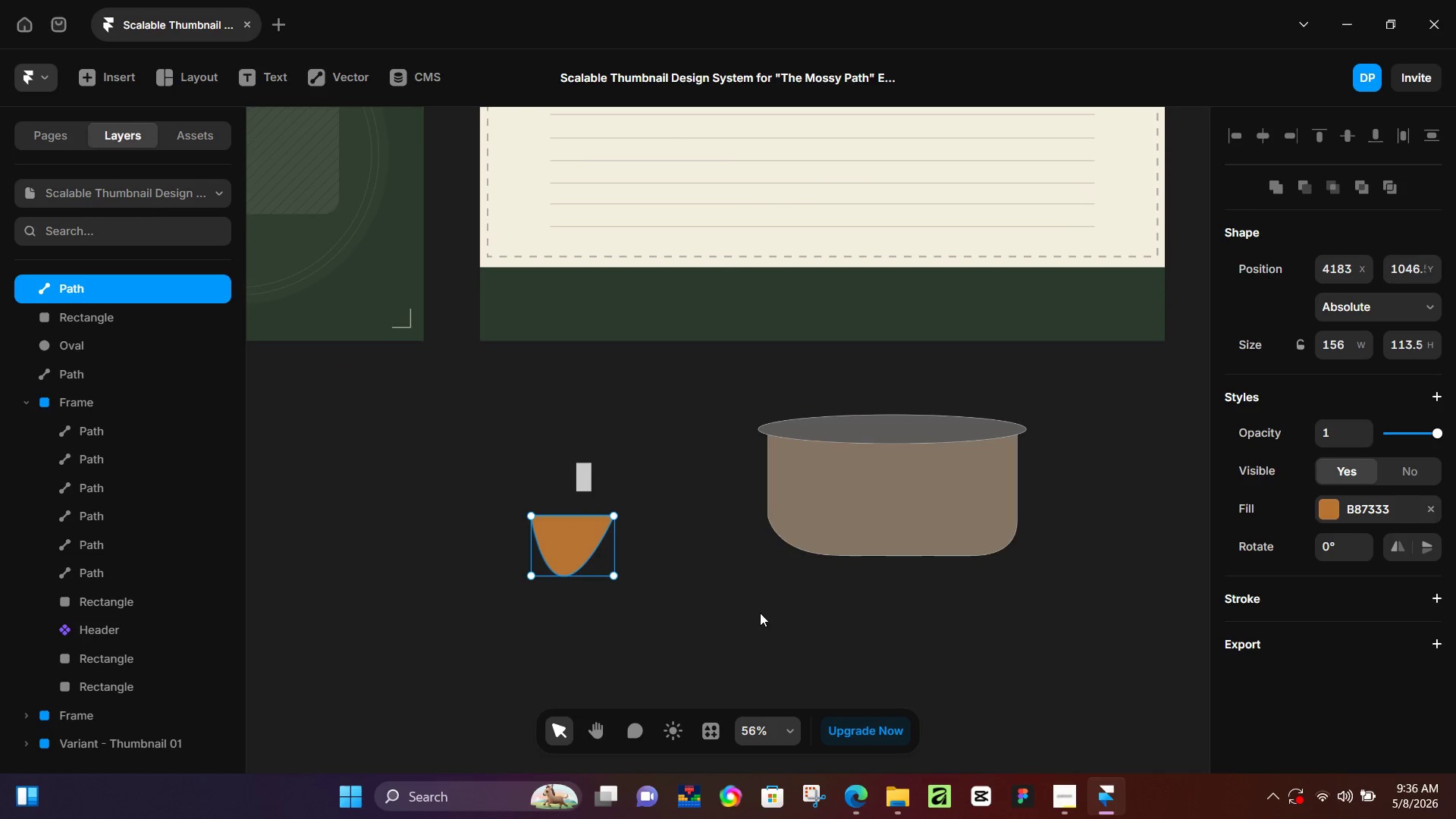 
left_click([697, 603])
 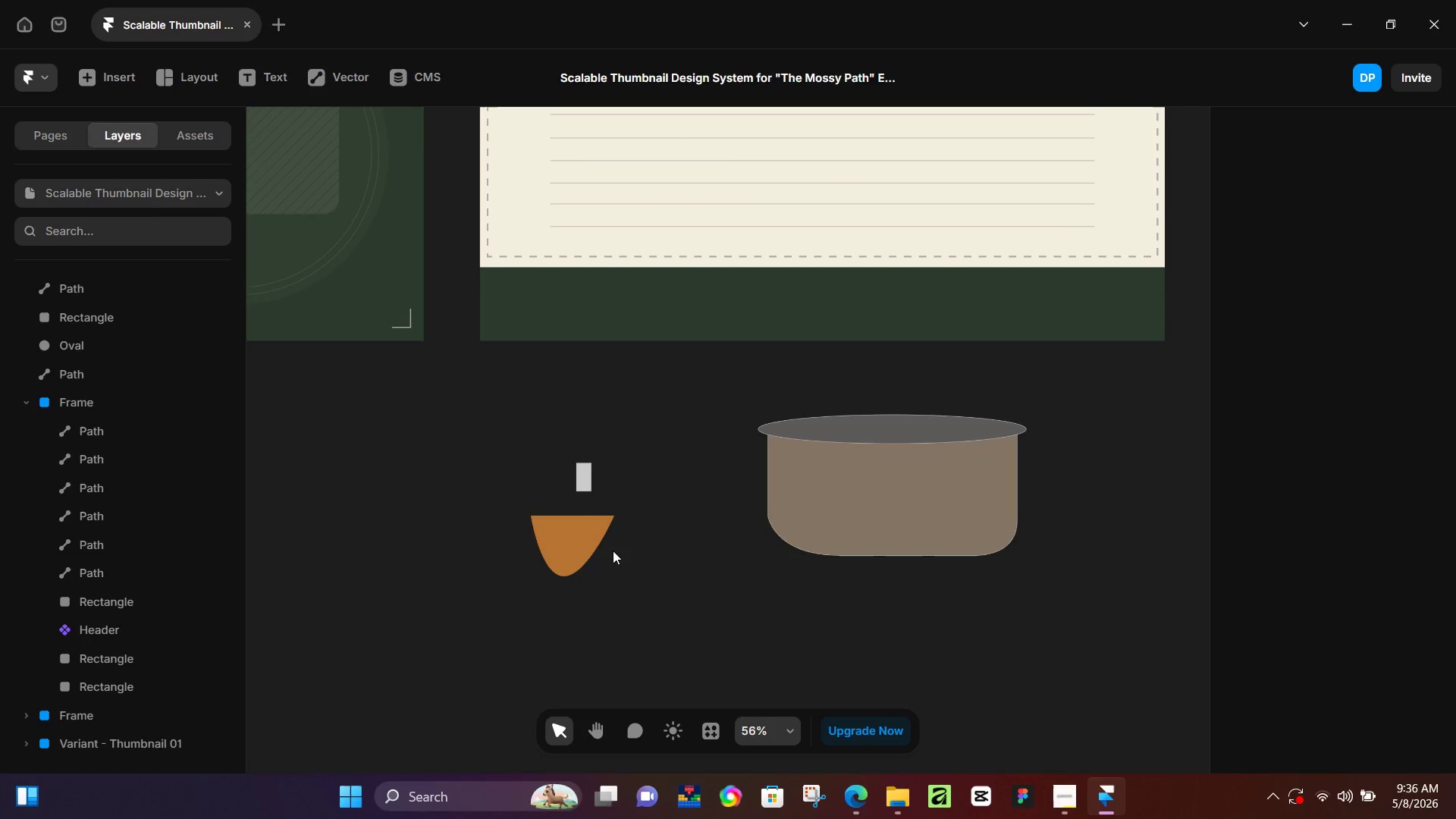 
left_click([560, 537])
 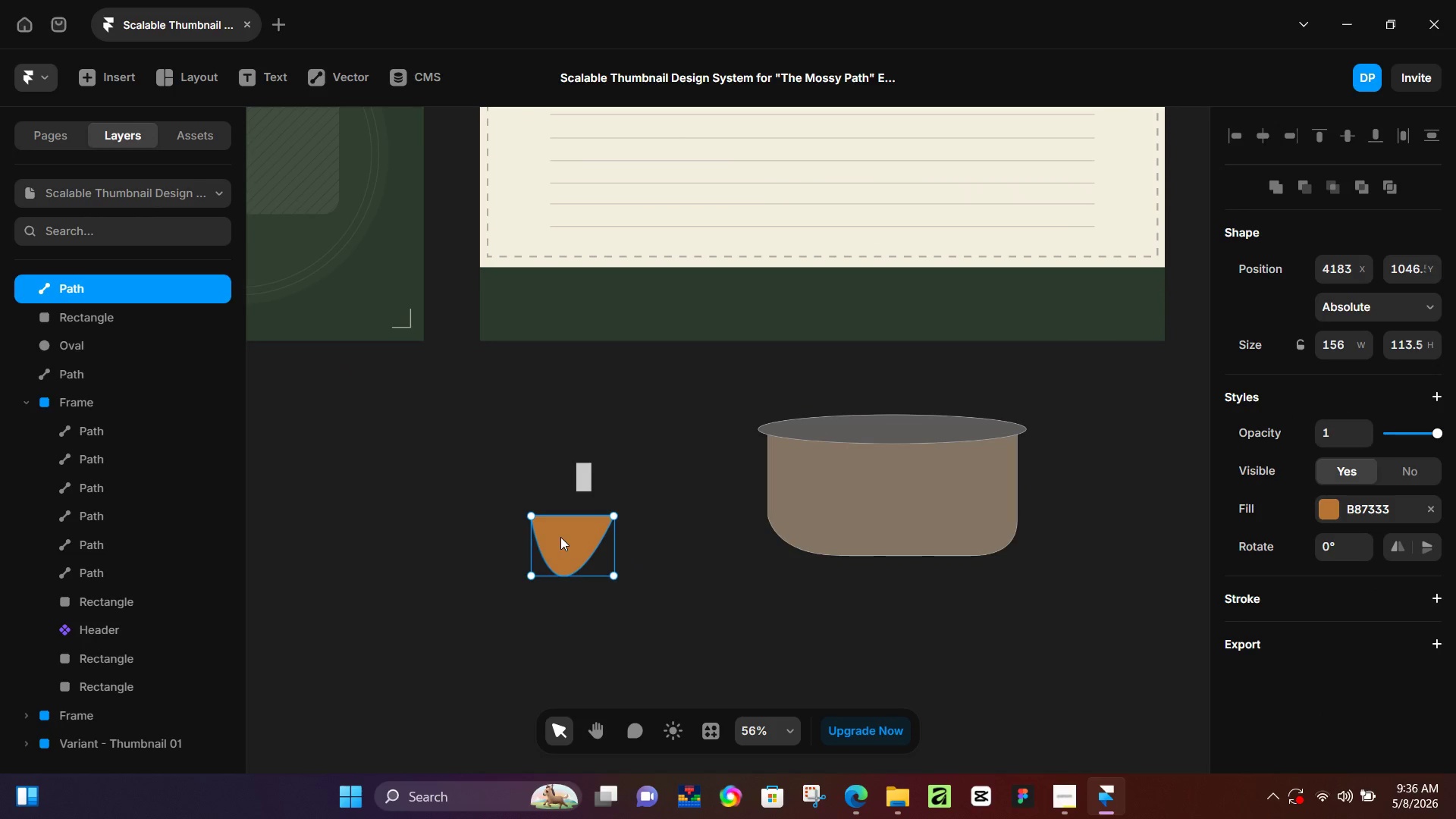 
left_click_drag(start_coordinate=[560, 537], to_coordinate=[573, 510])
 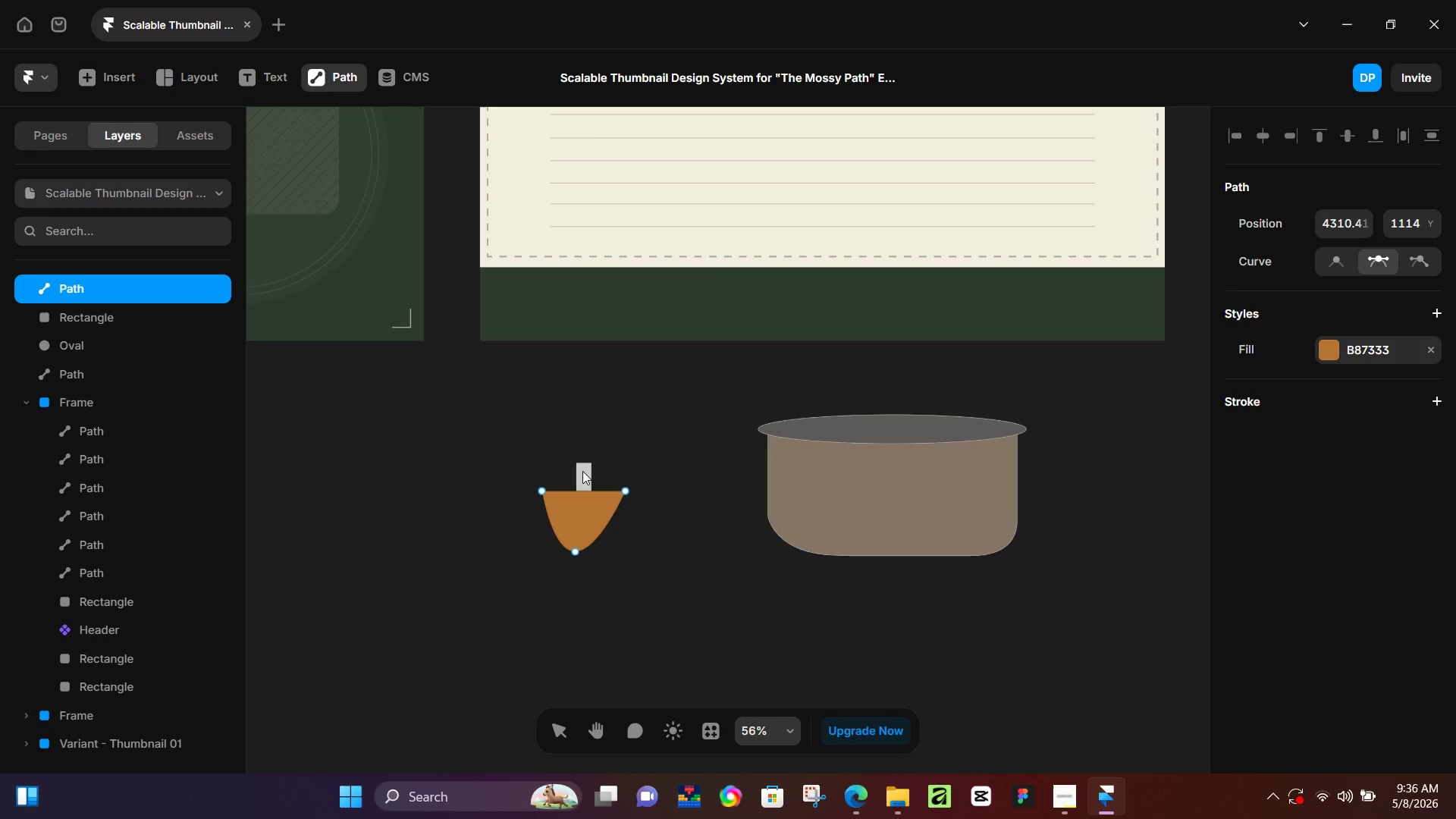 
left_click([582, 471])
 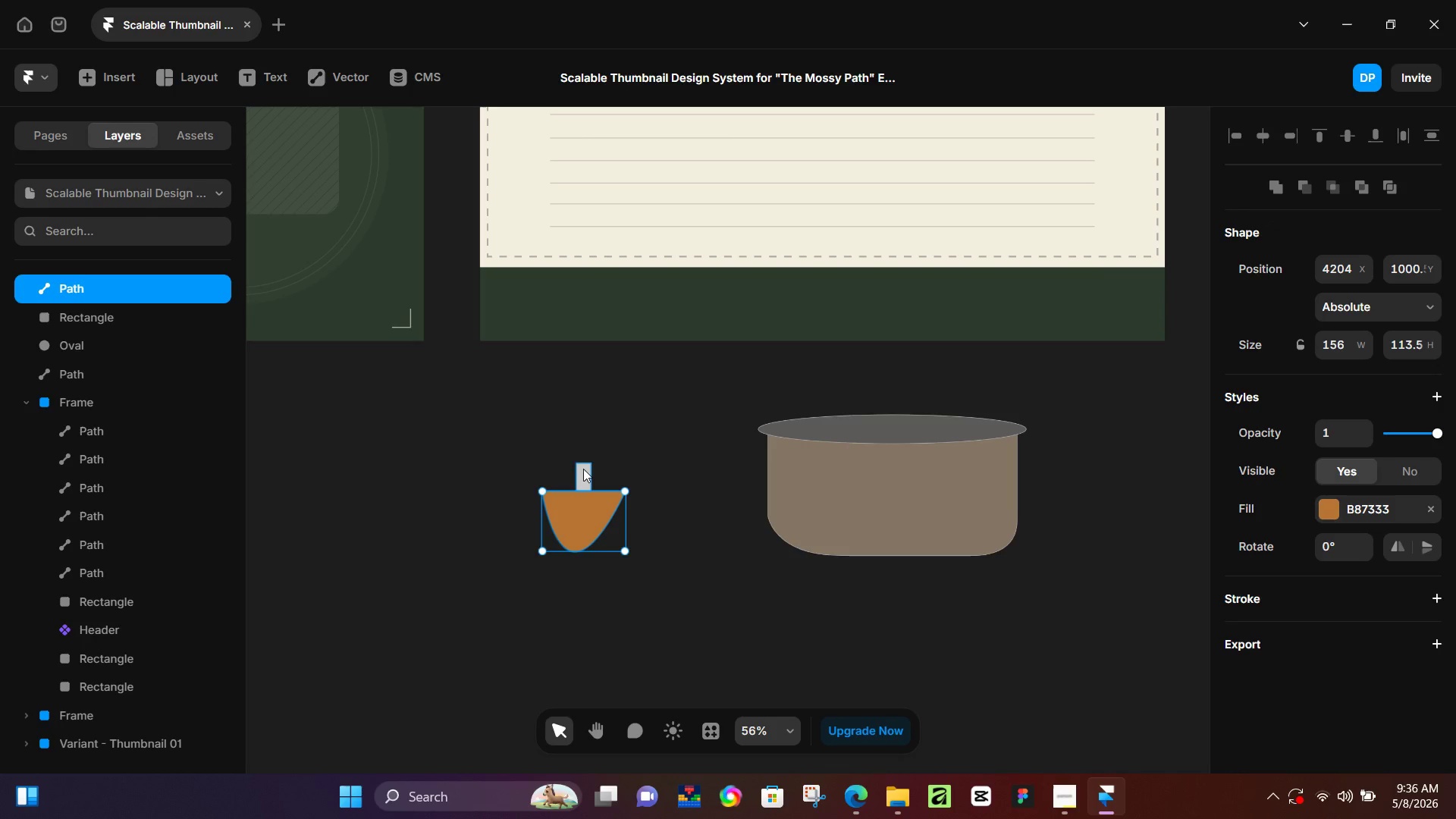 
left_click([584, 469])
 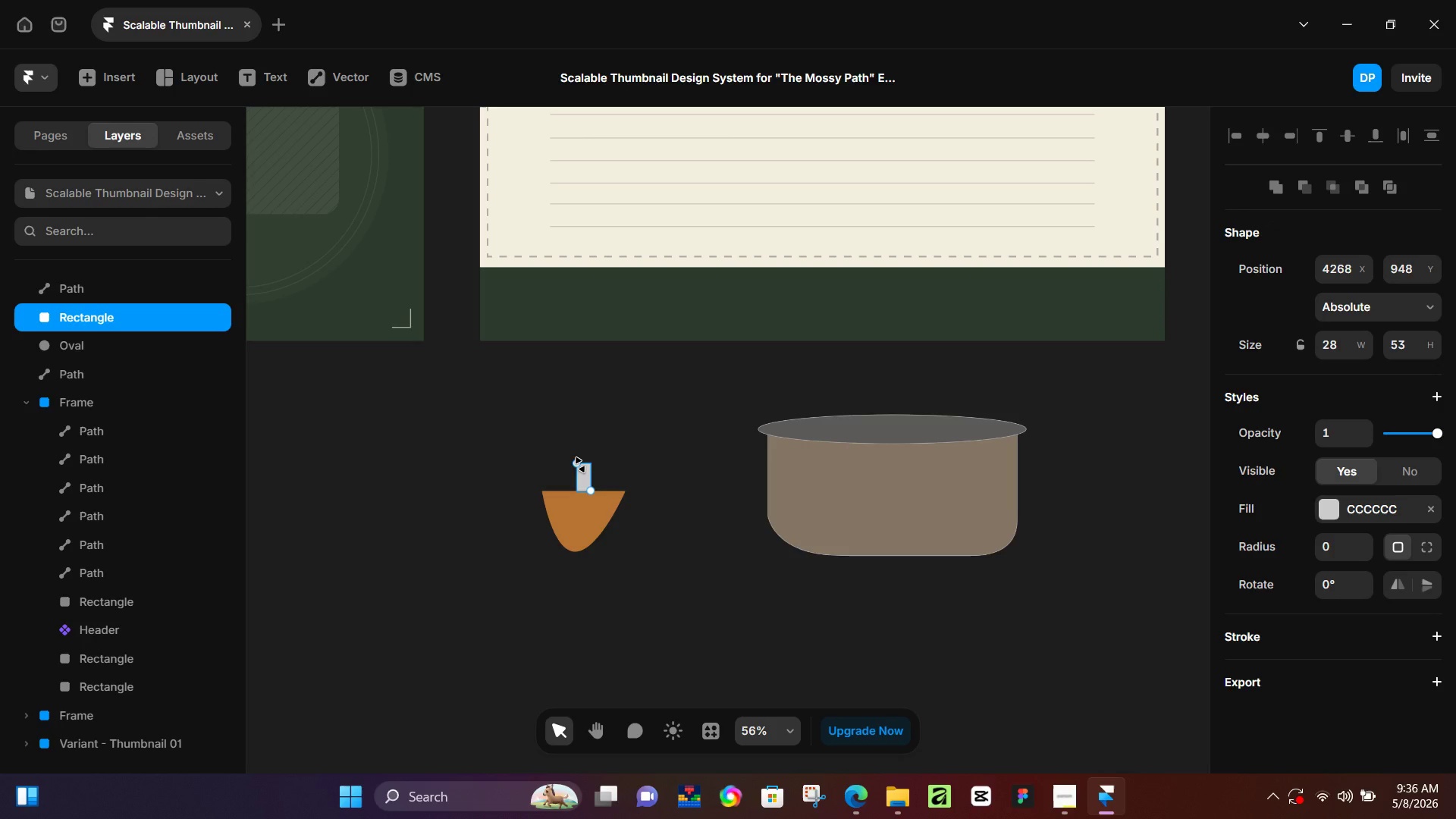 
left_click_drag(start_coordinate=[579, 465], to_coordinate=[570, 454])
 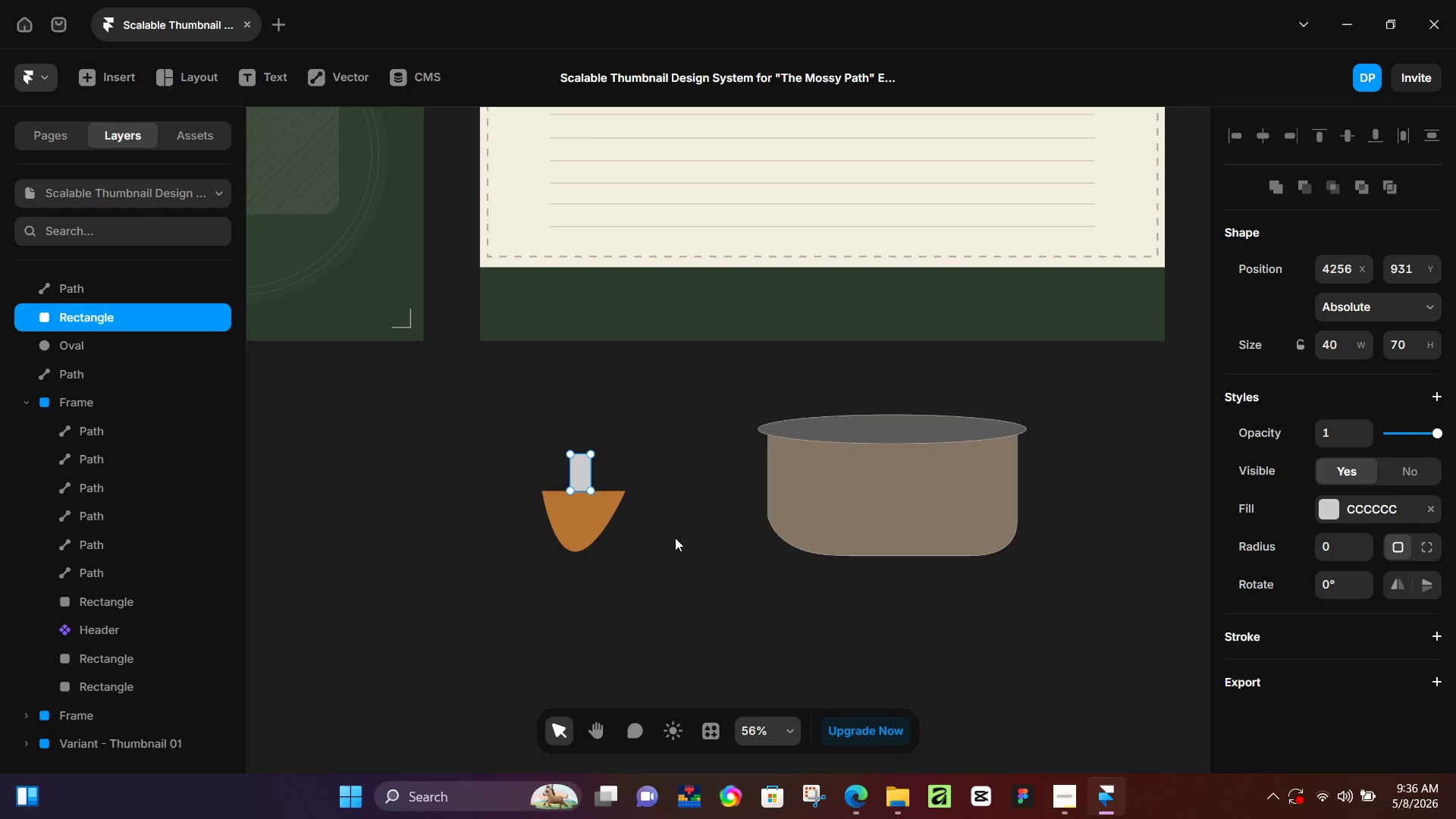 
left_click([681, 551])
 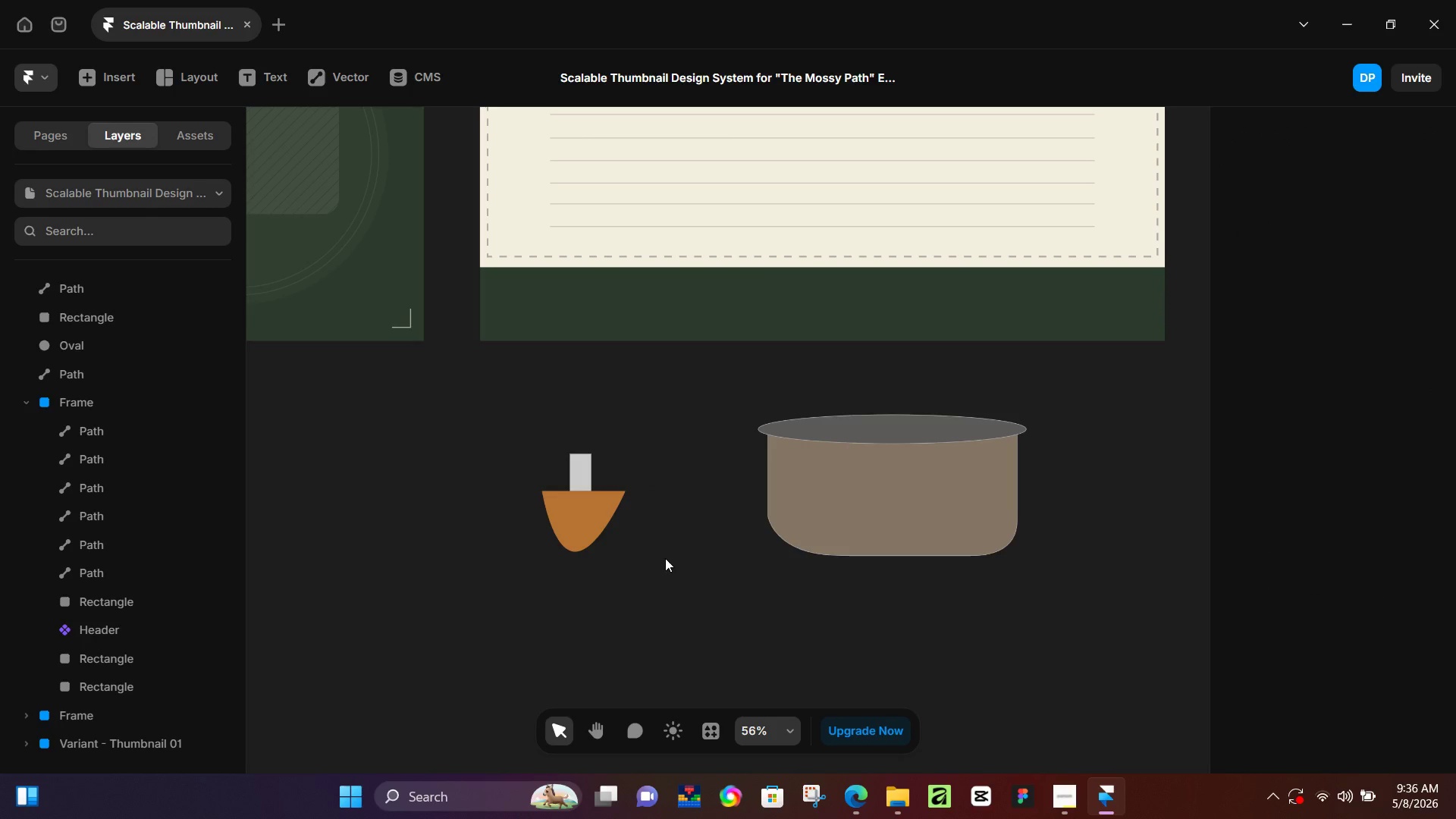 
left_click([595, 511])
 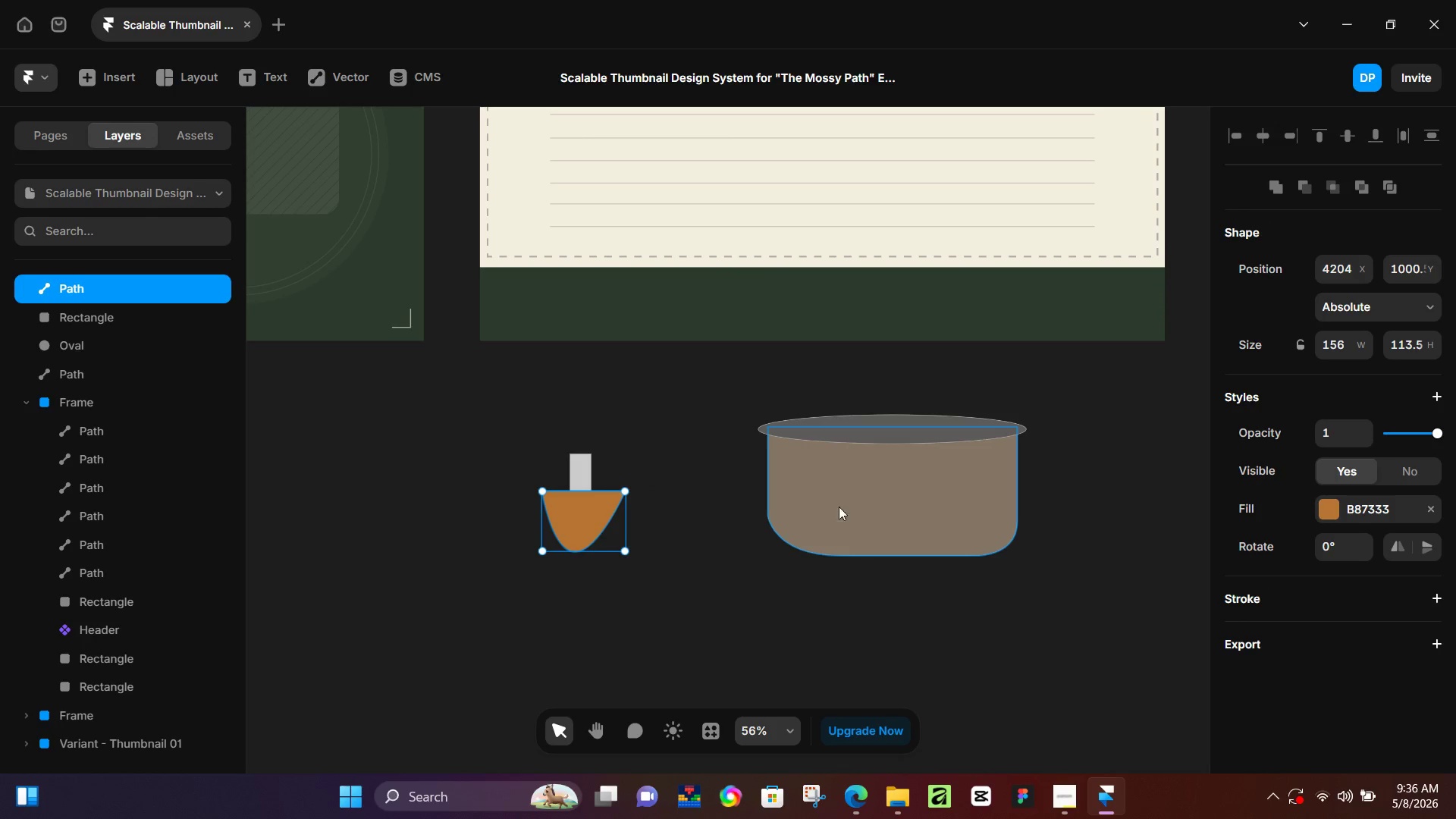 
hold_key(key=ControlLeft, duration=1.12)
scroll: coordinate [457, 492], scroll_direction: up, amount: 19.0
 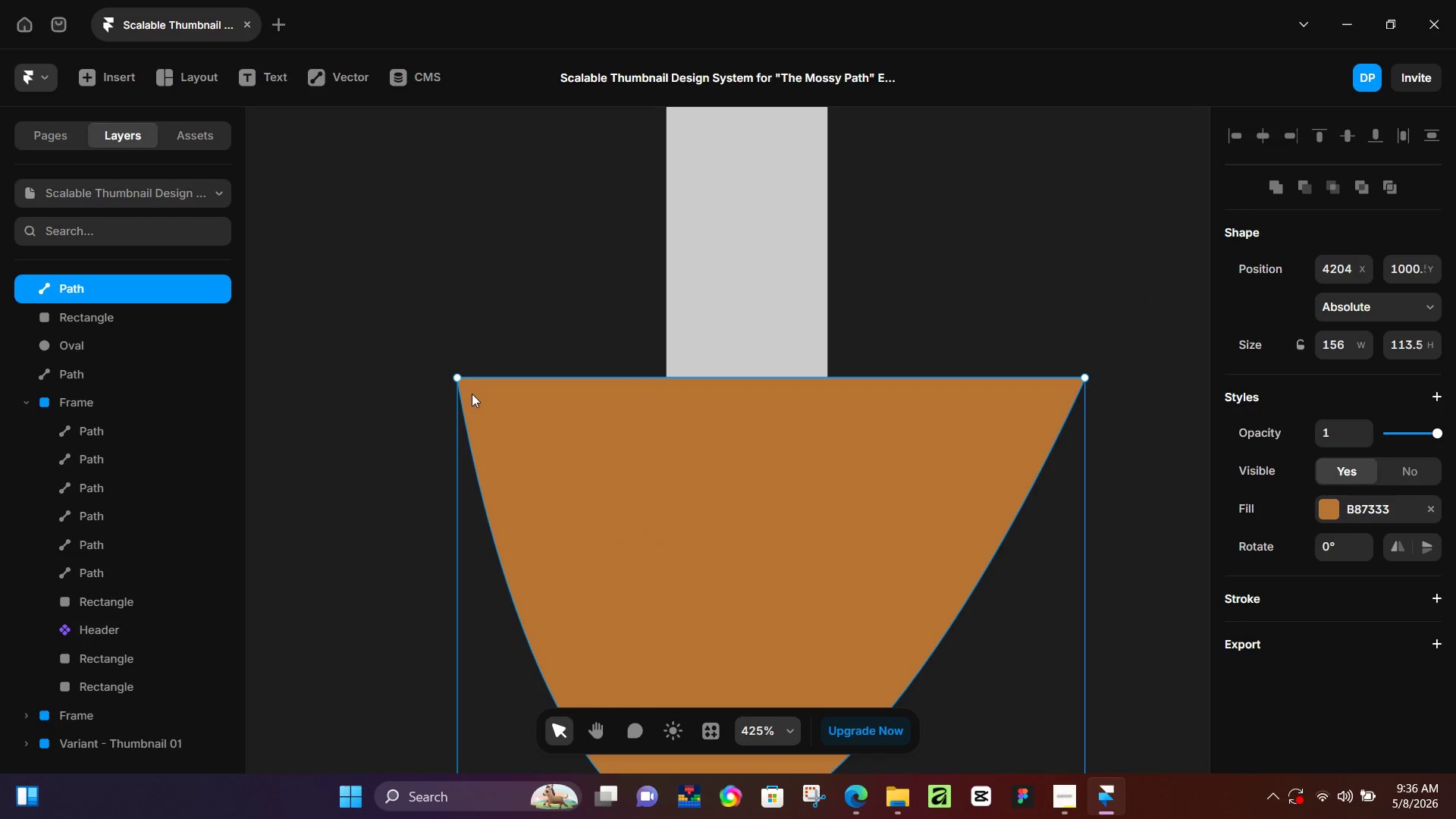 
double_click([472, 394])
 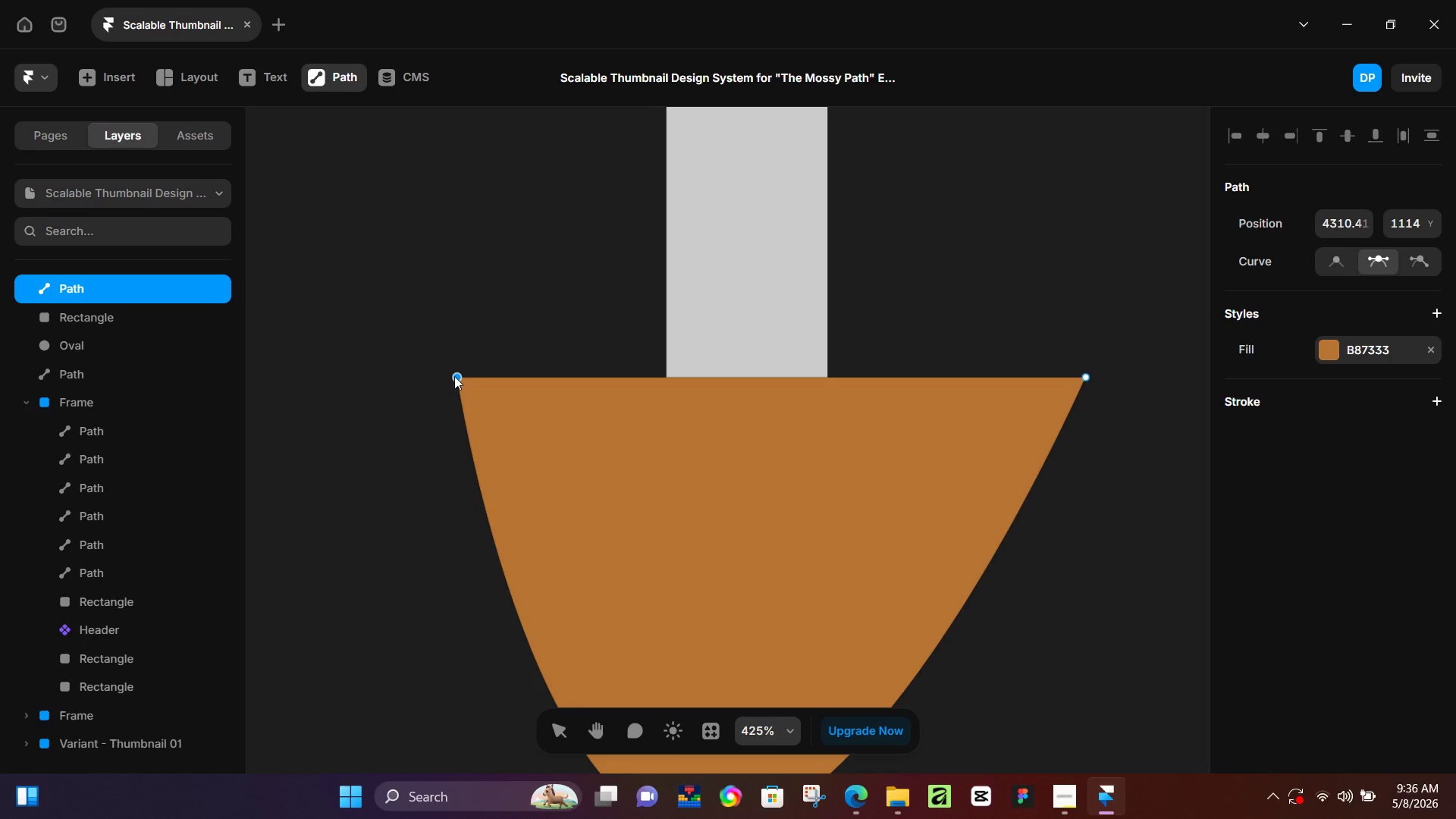 
left_click([570, 447])
 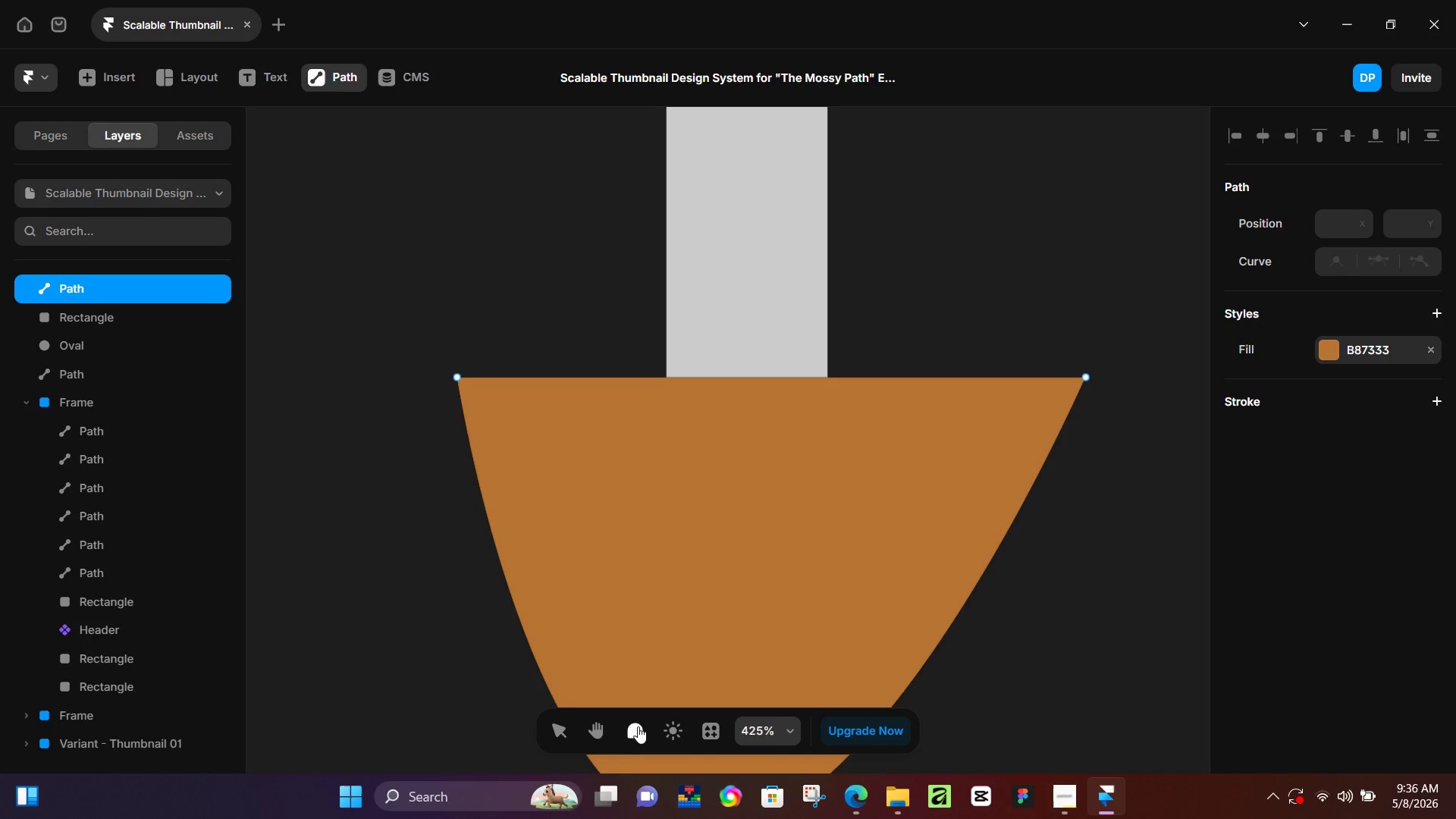 
left_click([565, 732])
 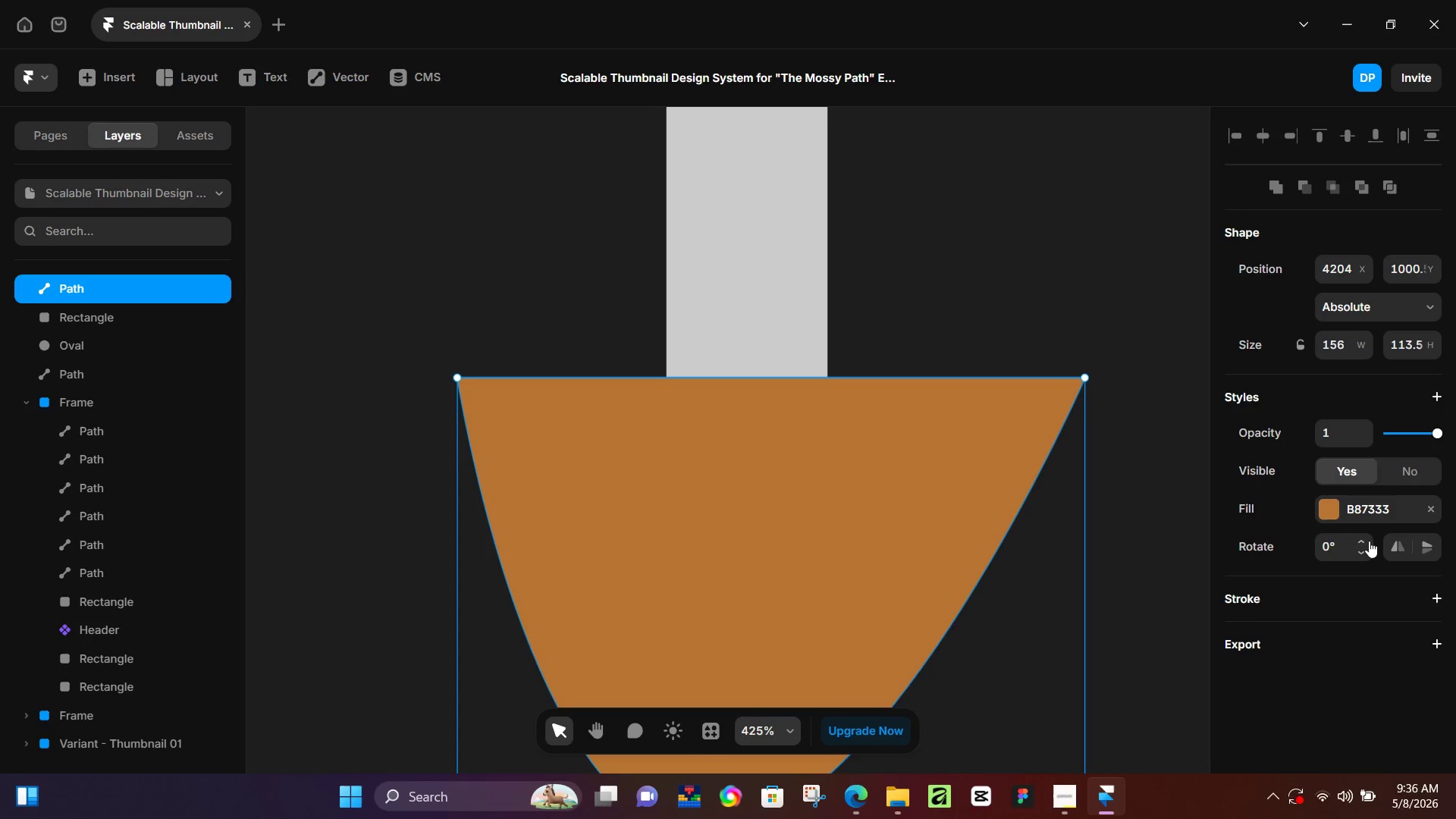 
left_click([1067, 390])
 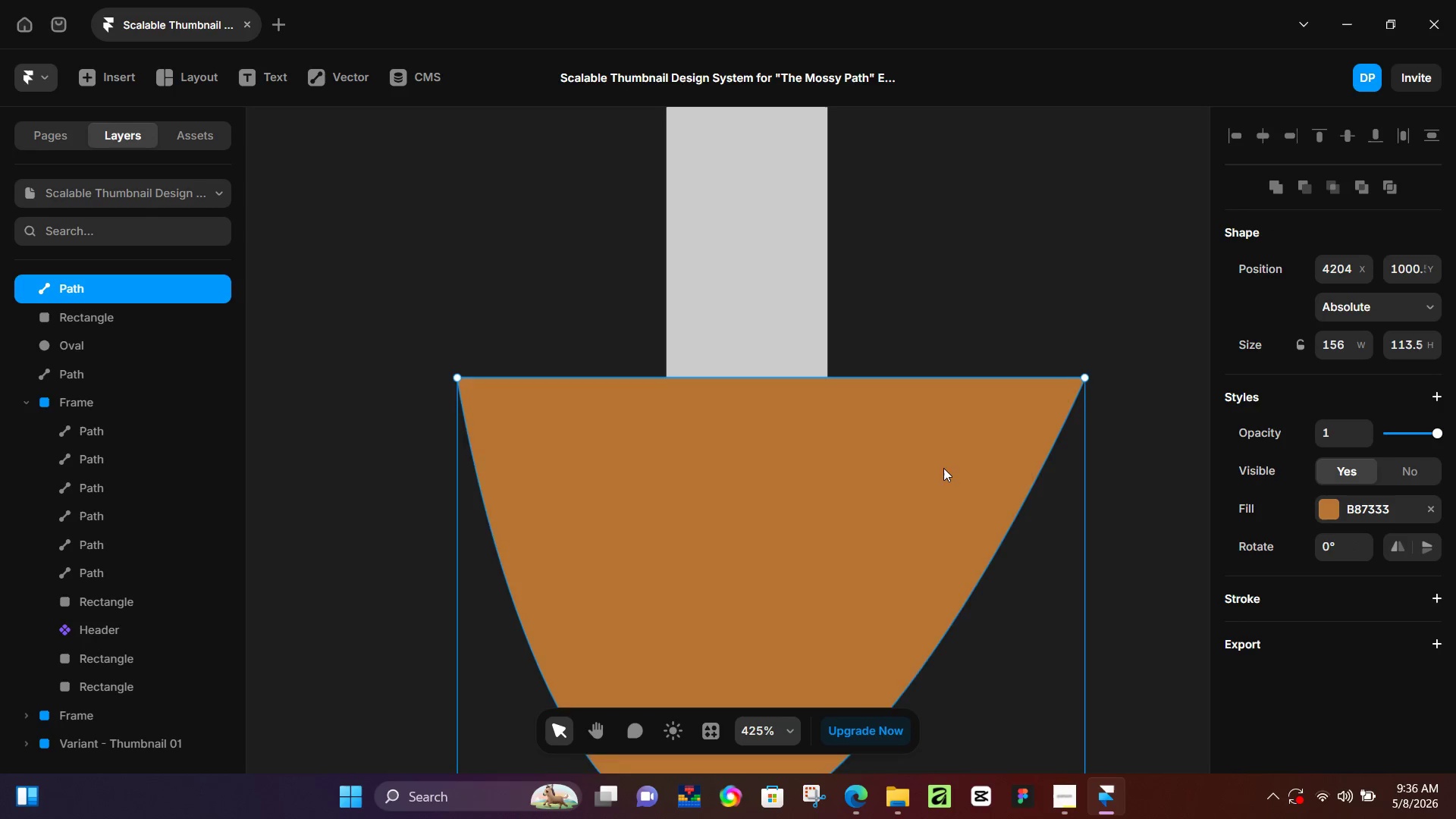 
scroll: coordinate [923, 471], scroll_direction: down, amount: 5.0
 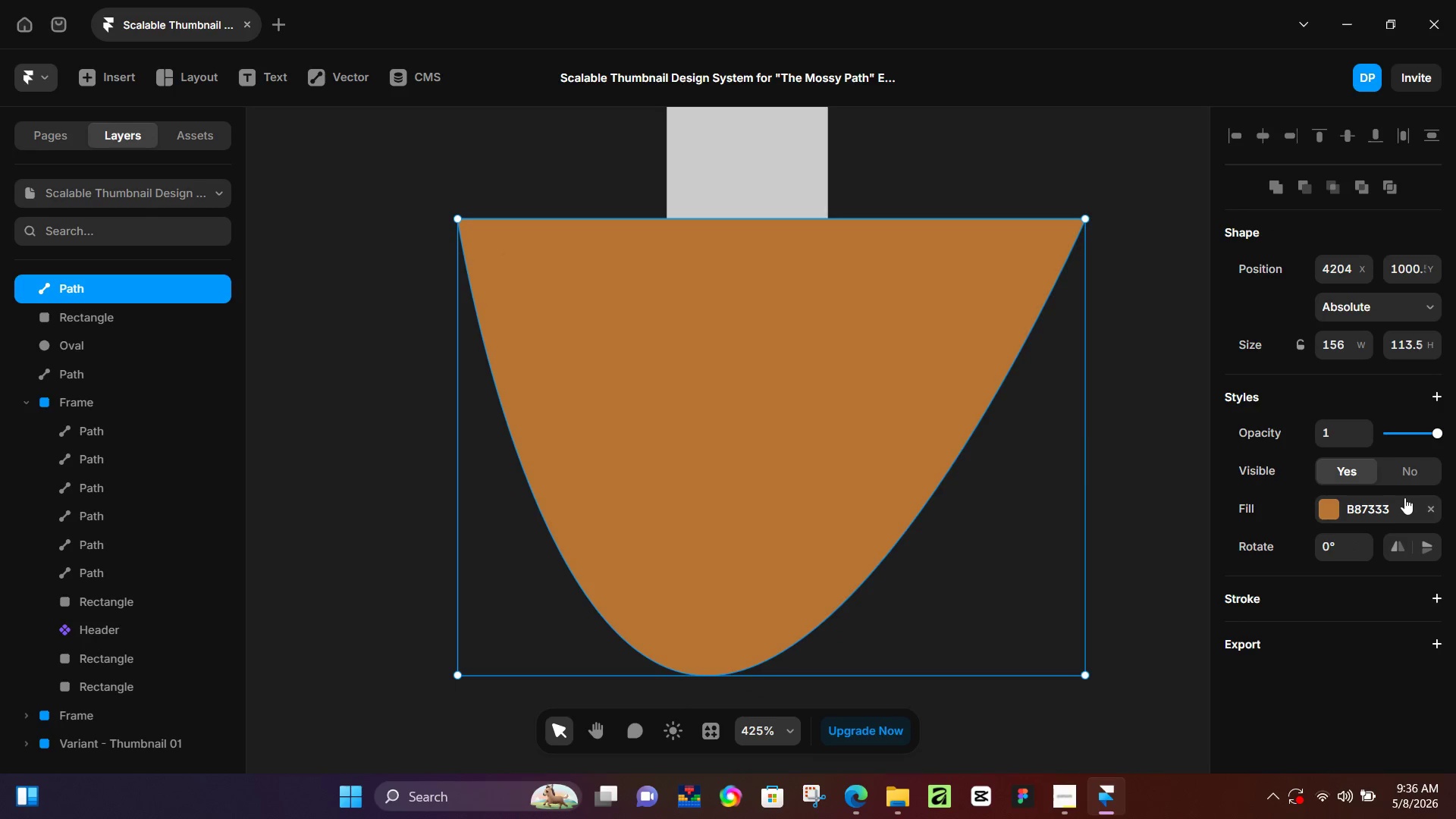 
scroll: coordinate [1362, 435], scroll_direction: up, amount: 4.0
 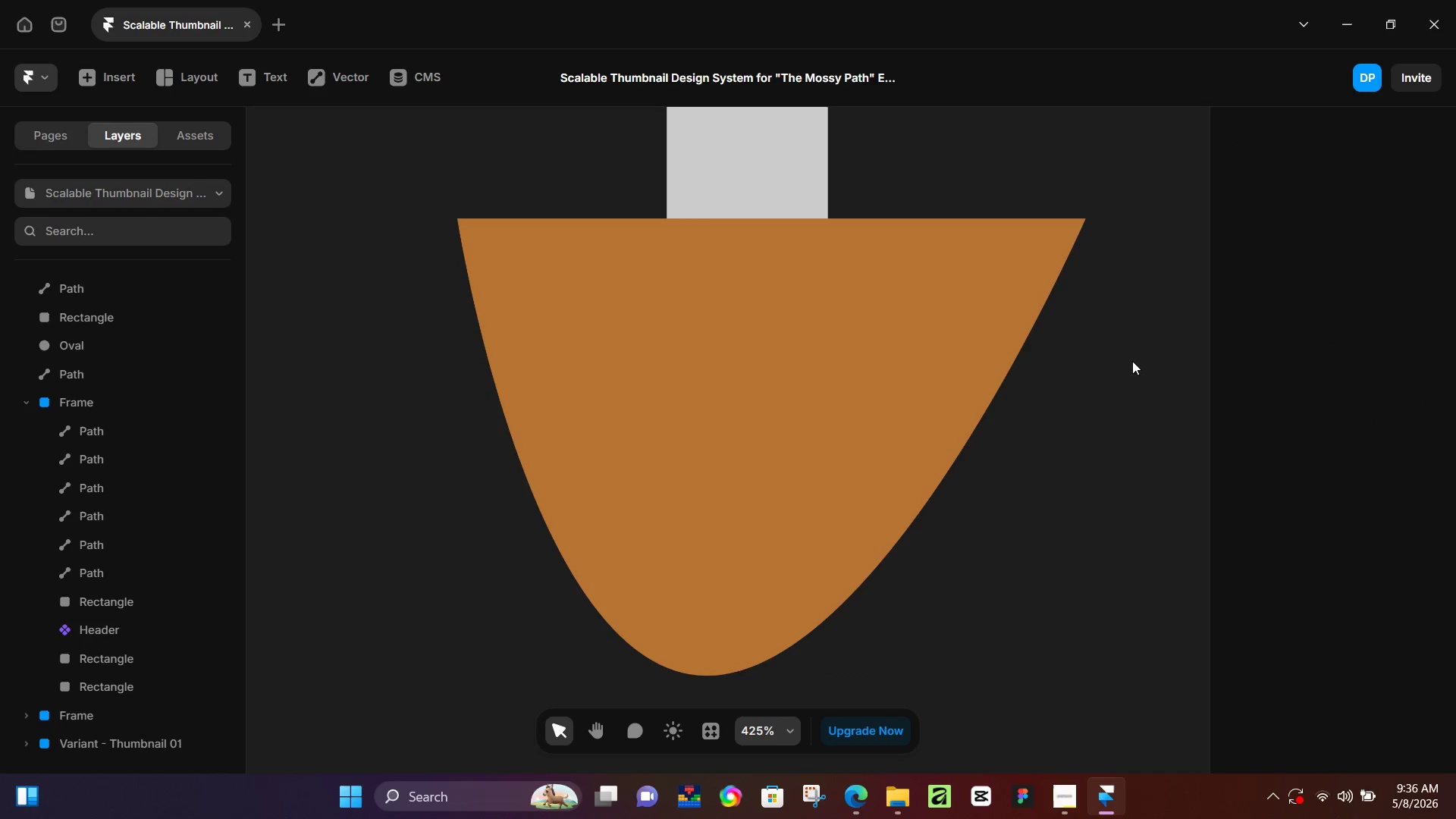 
double_click([949, 327])
 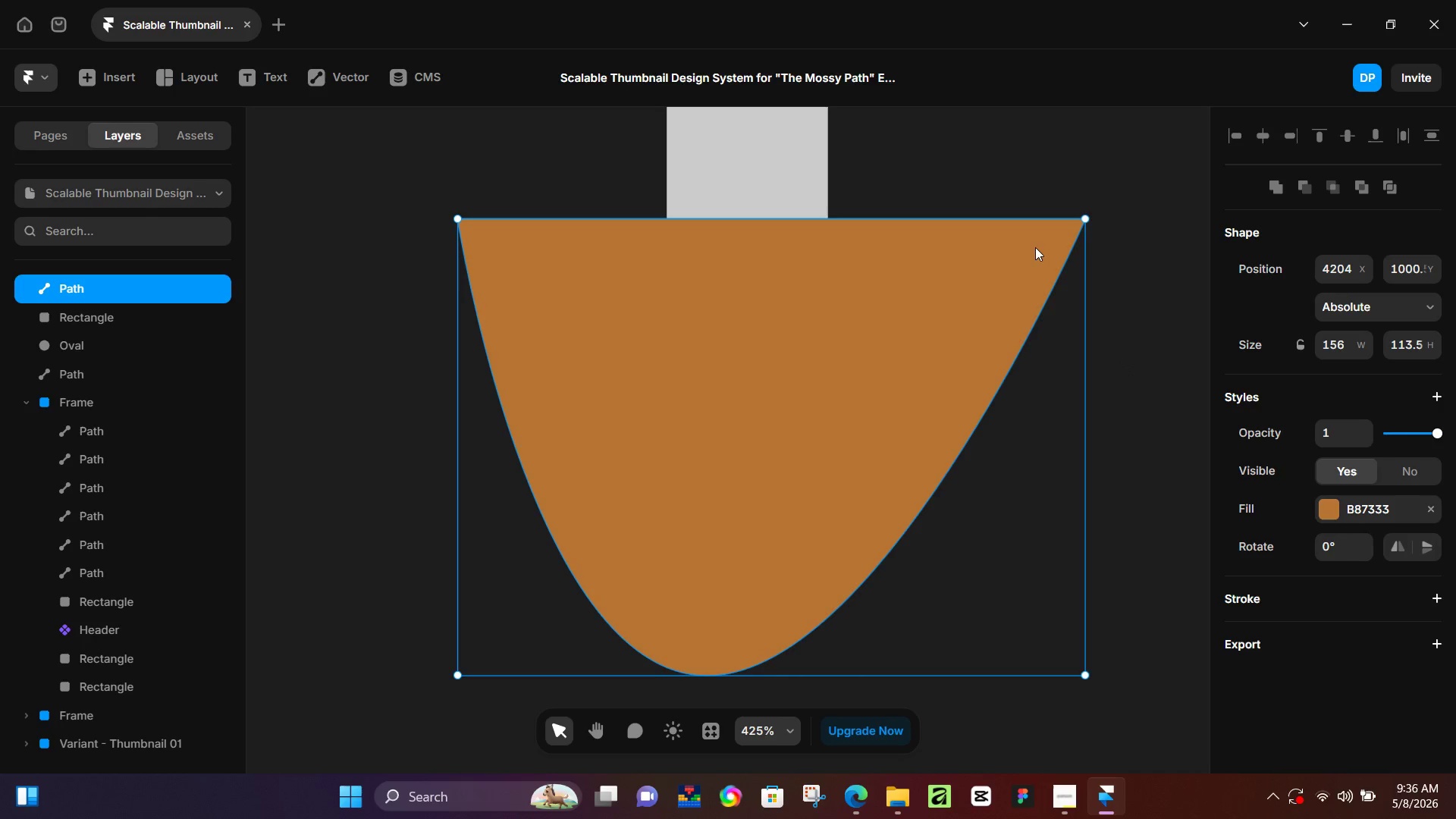 
hold_key(key=ControlLeft, duration=0.77)
 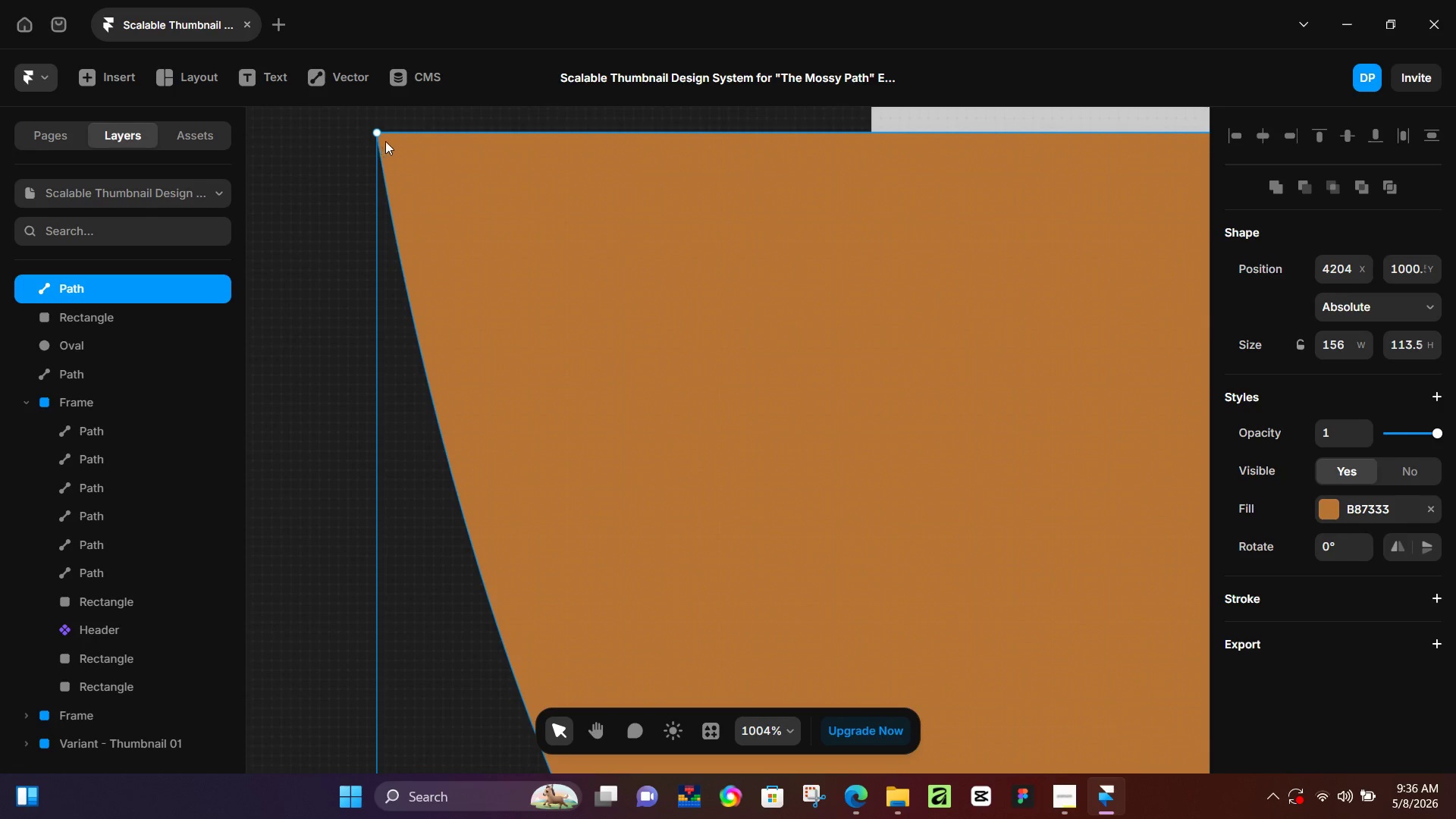 
hold_key(key=ControlLeft, duration=2.28)
 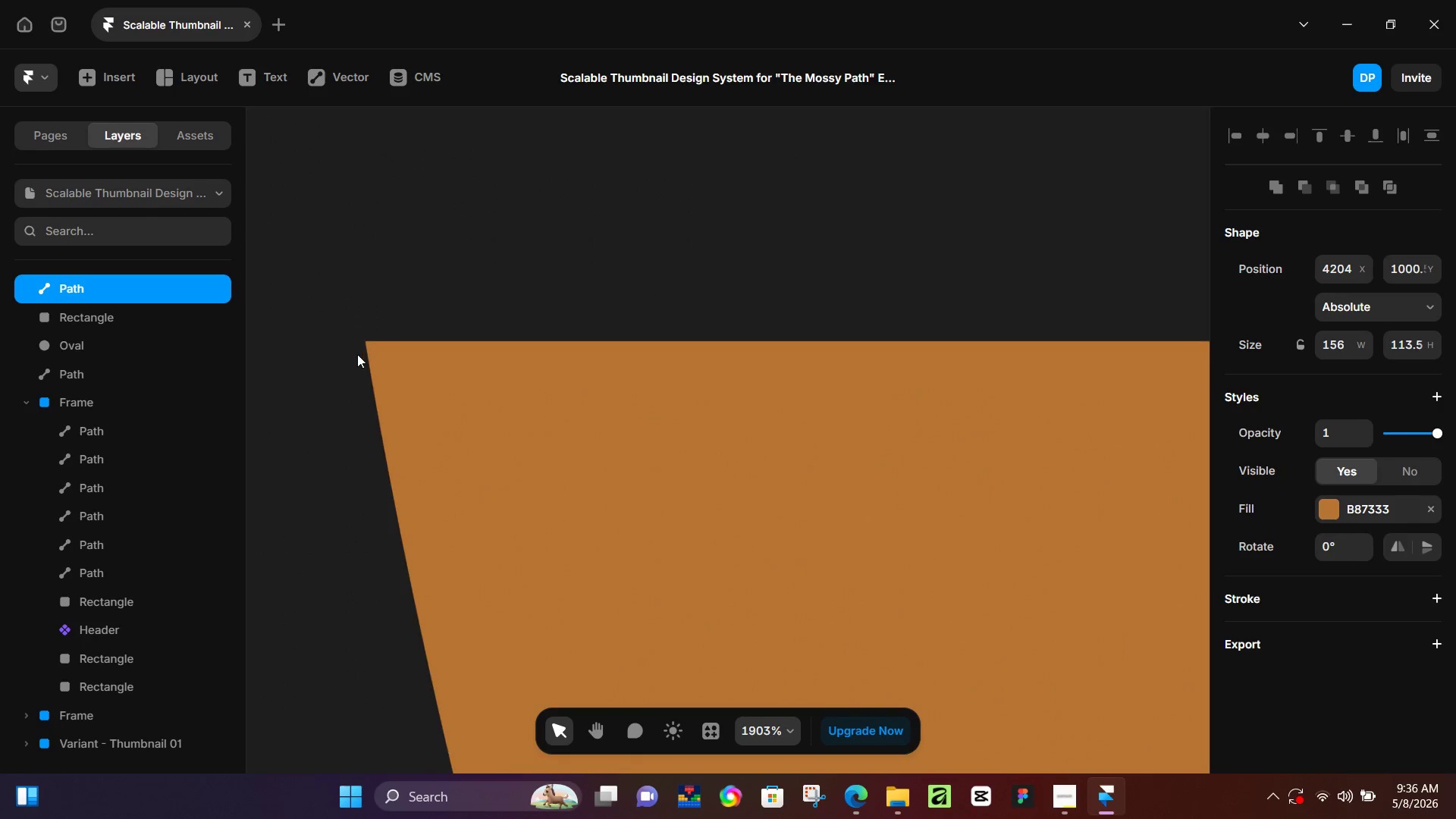 
scroll: coordinate [504, 279], scroll_direction: up, amount: 8.0
 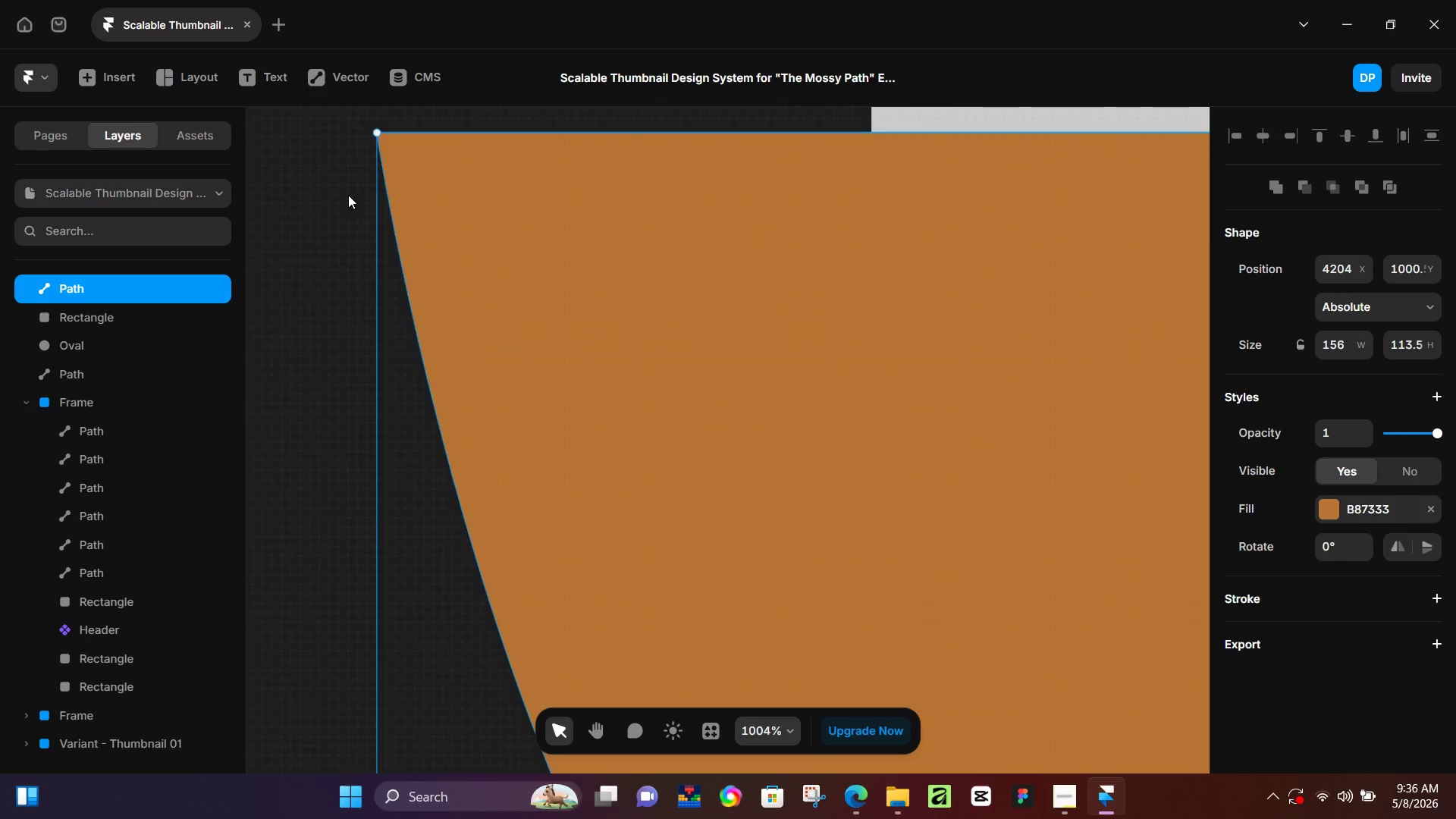 
left_click([386, 139])
 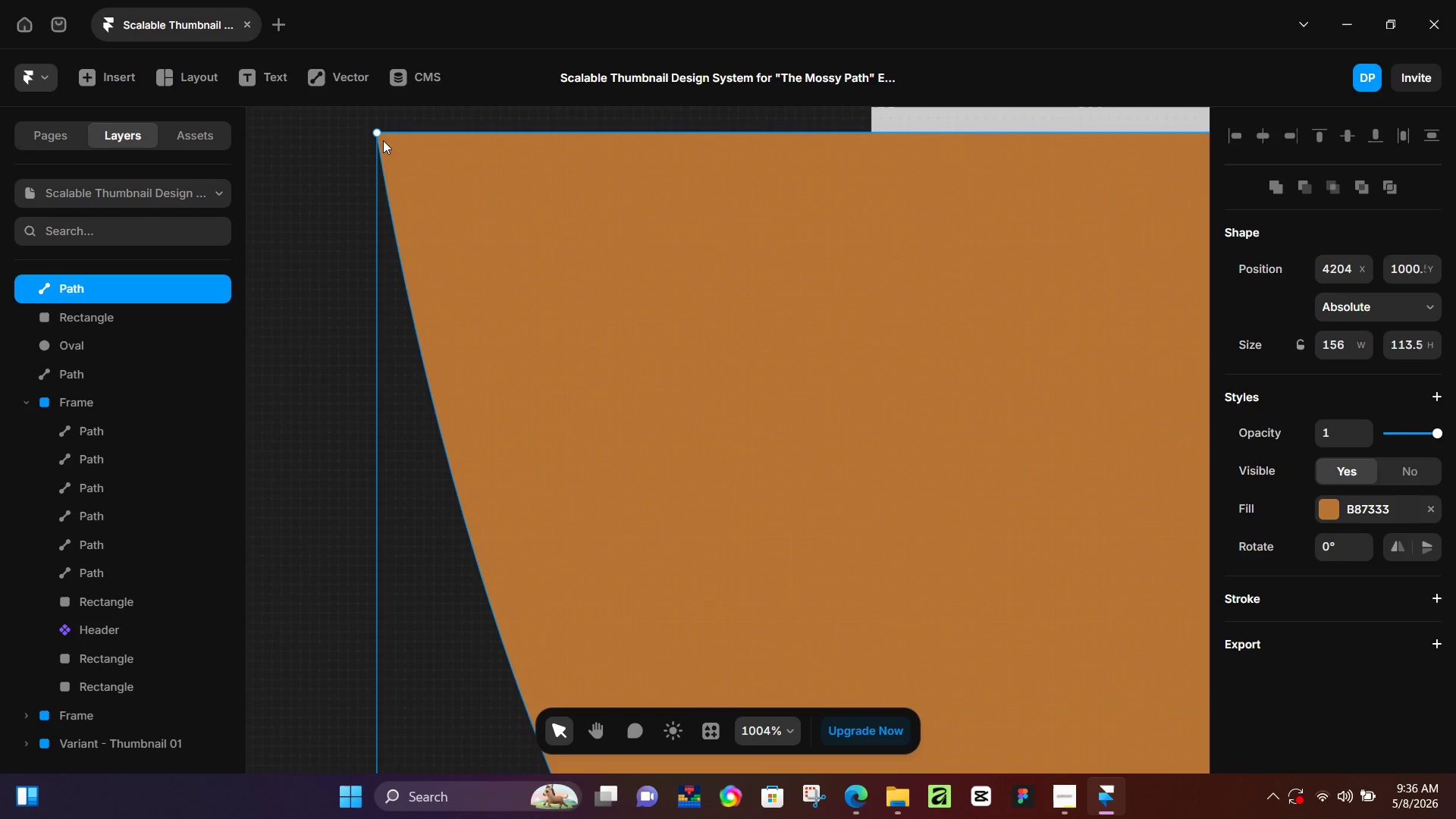 
hold_key(key=ControlLeft, duration=1.52)
scroll: coordinate [391, 353], scroll_direction: up, amount: 27.0
 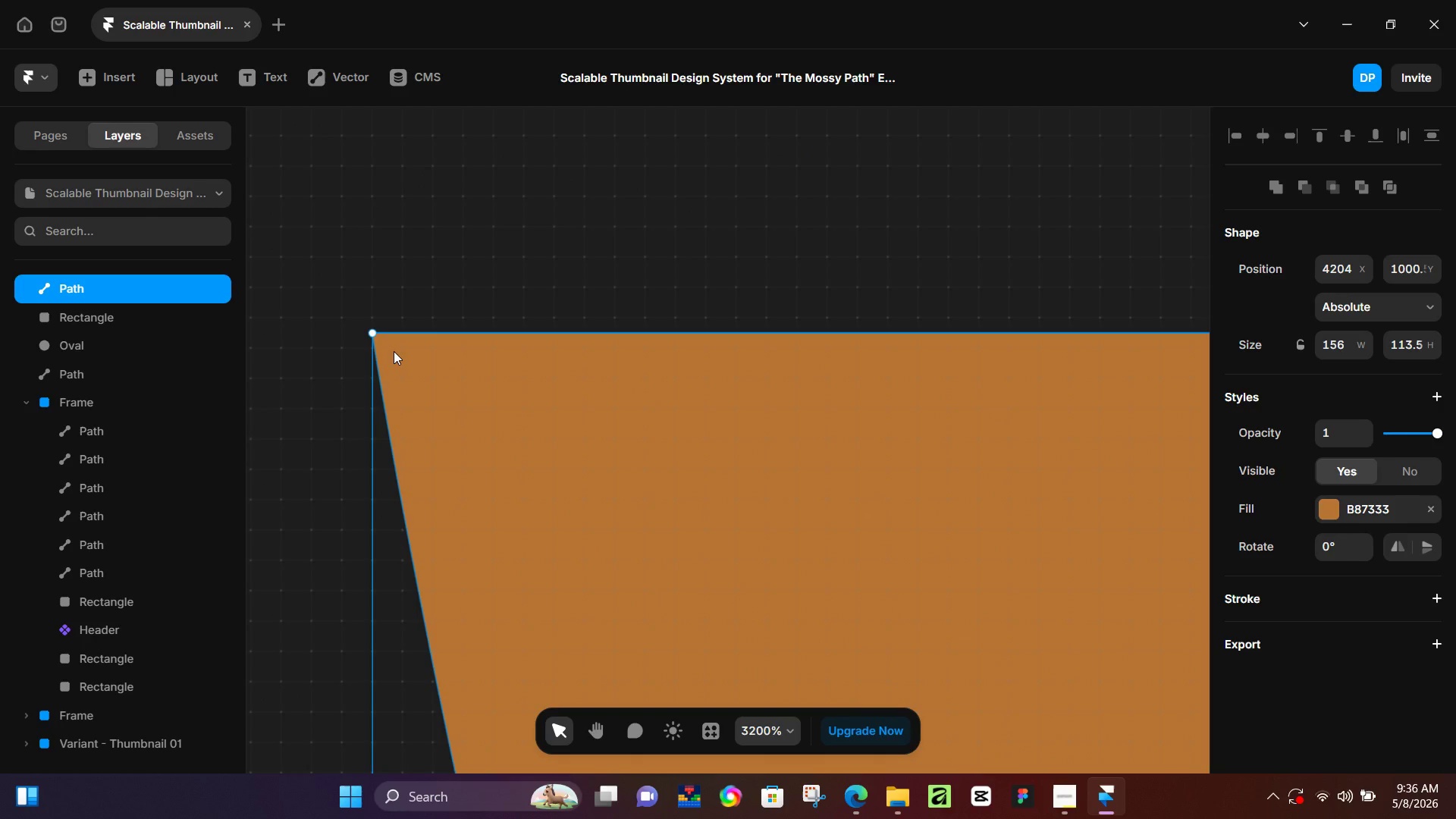 
hold_key(key=ControlLeft, duration=0.42)
scroll: coordinate [388, 350], scroll_direction: up, amount: 7.0
 